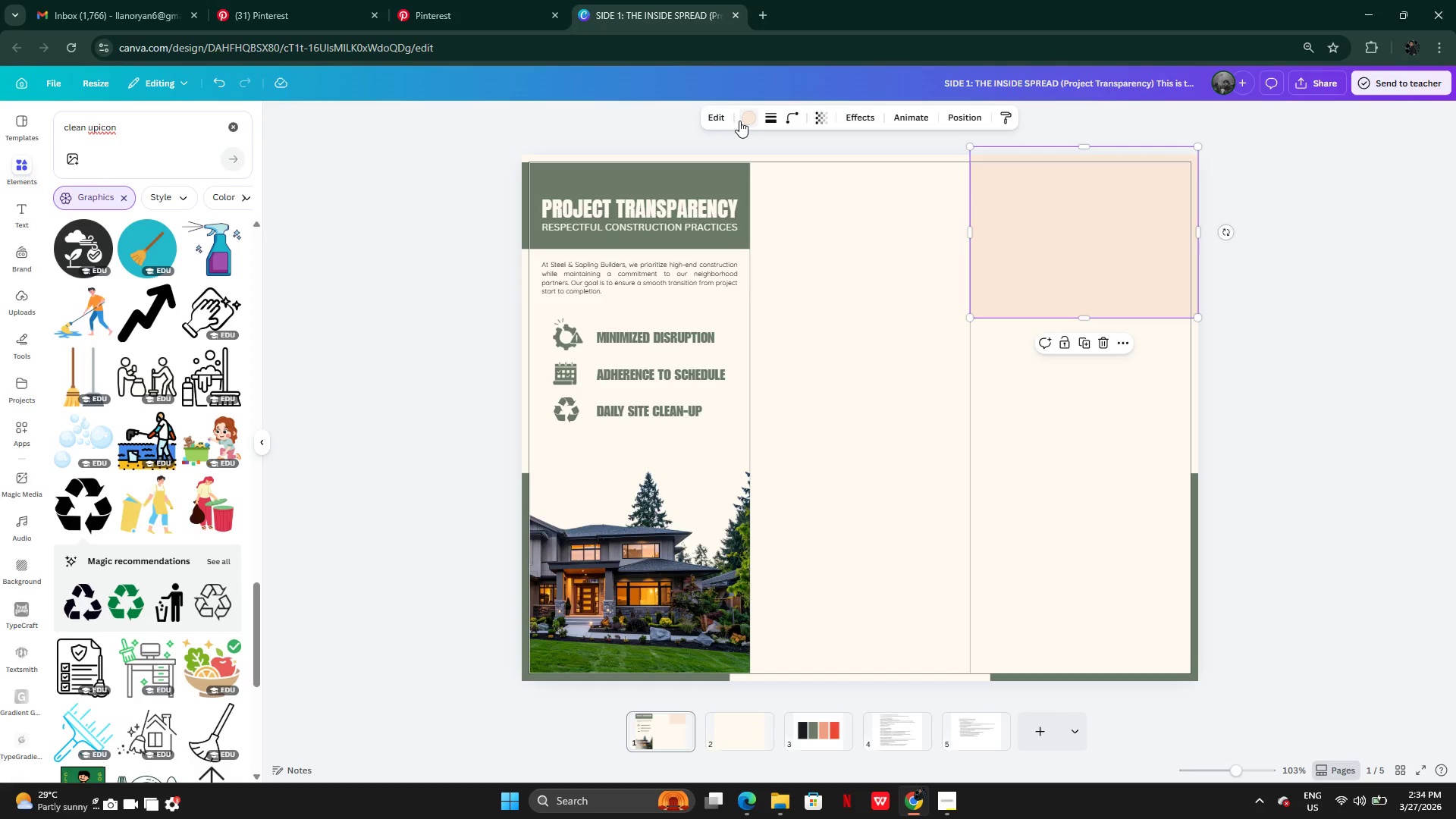 
left_click([741, 120])
 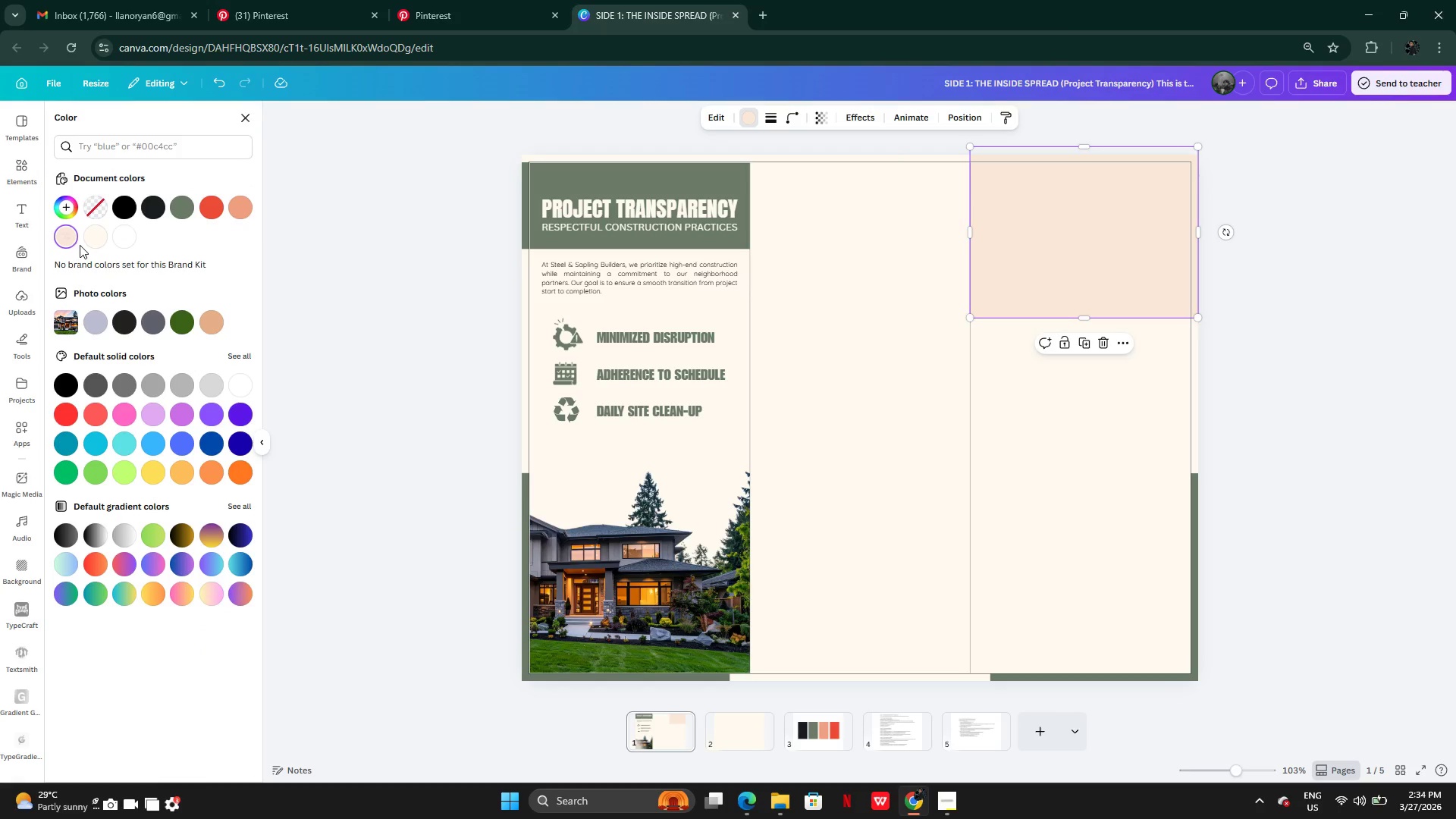 
left_click([89, 237])
 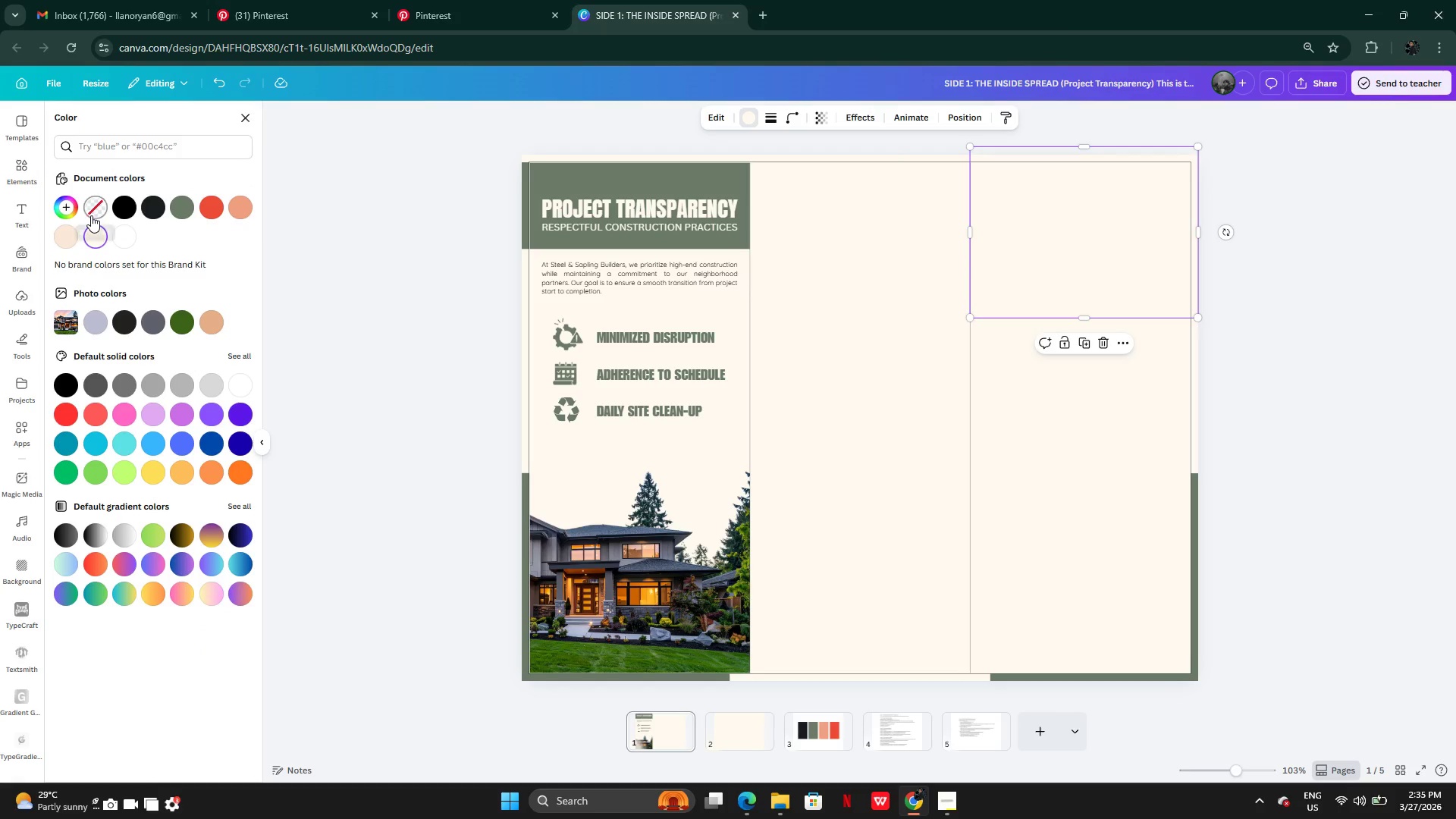 
left_click([81, 210])
 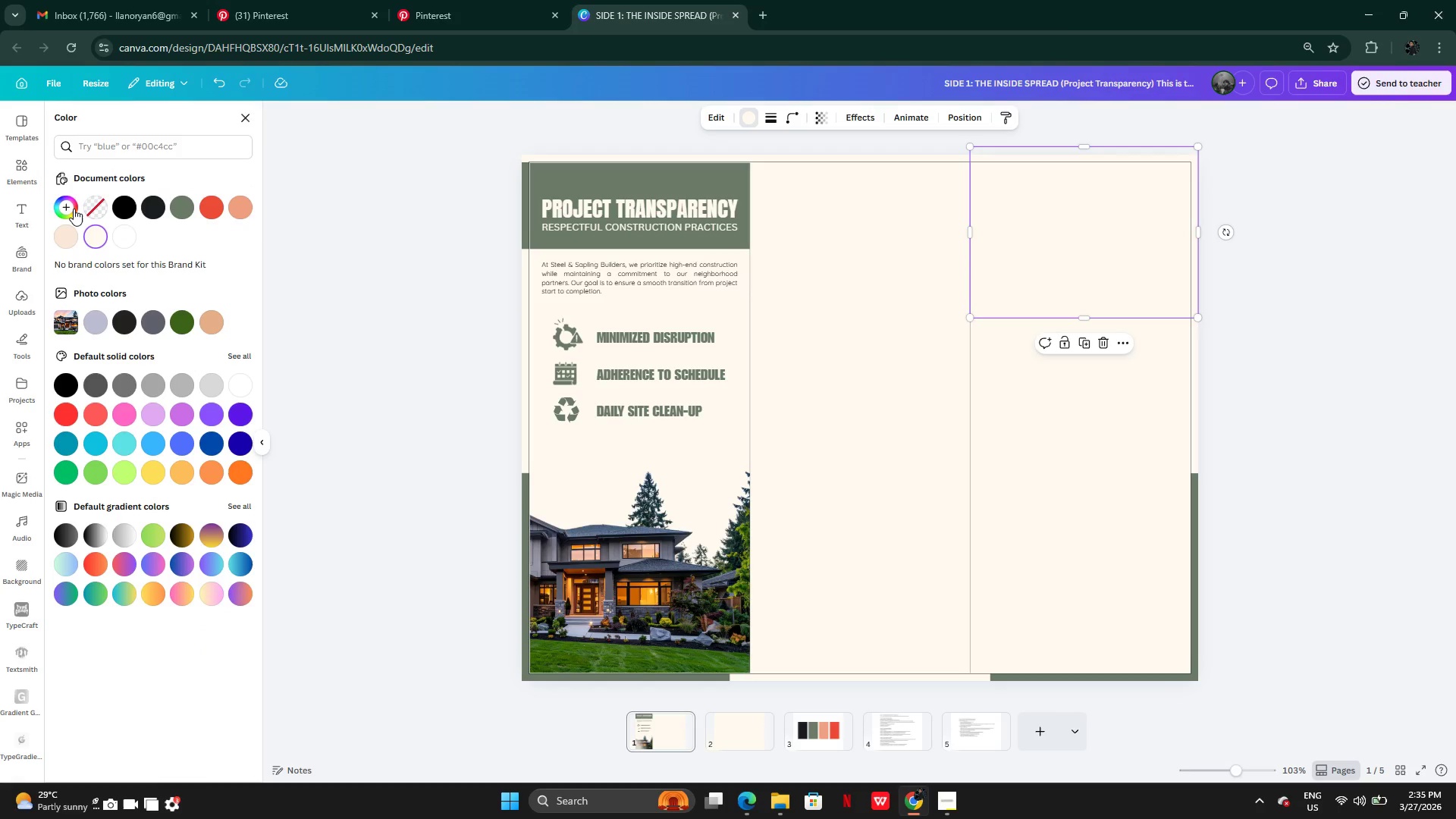 
left_click([74, 209])
 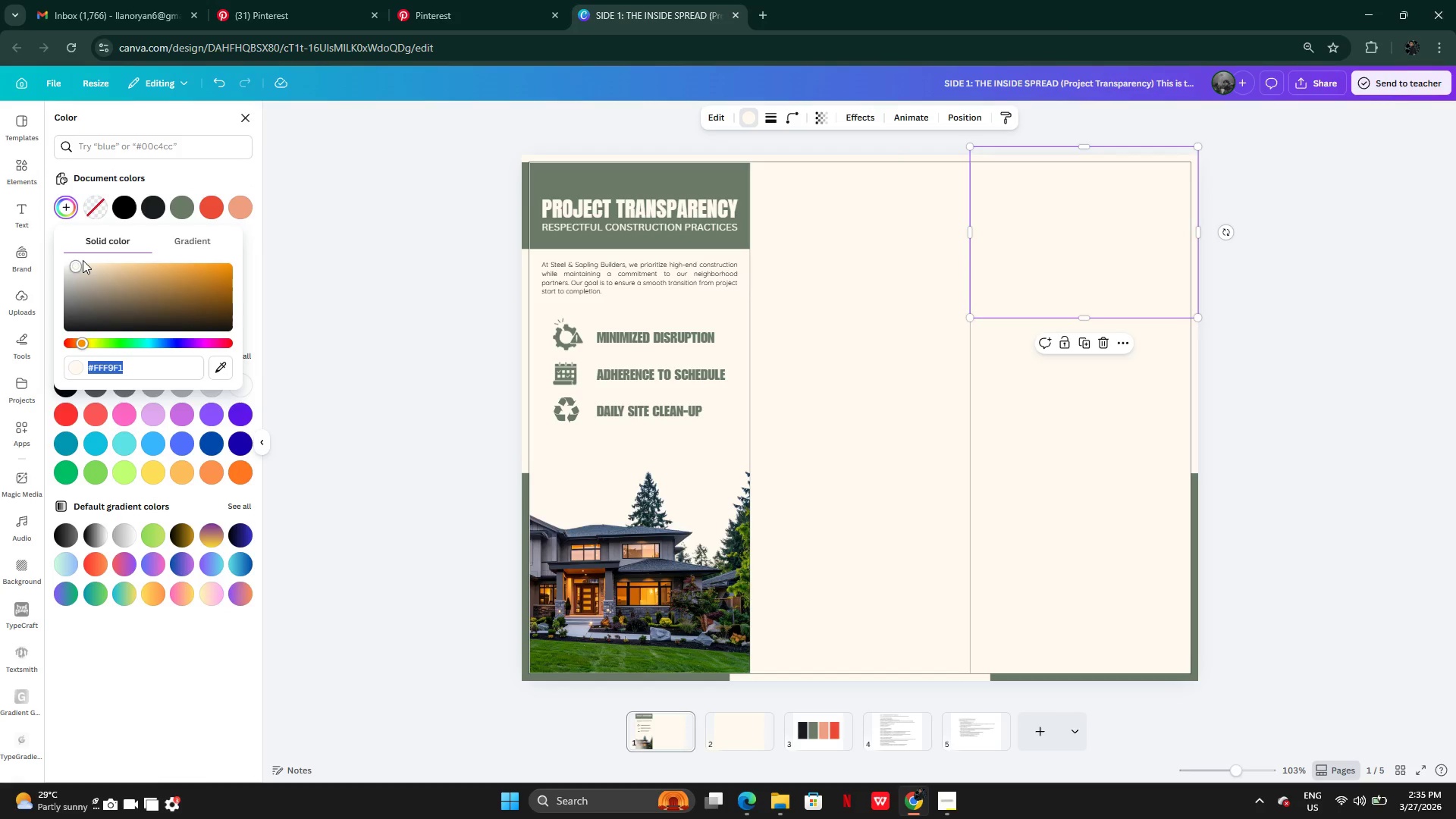 
left_click_drag(start_coordinate=[81, 260], to_coordinate=[129, 265])
 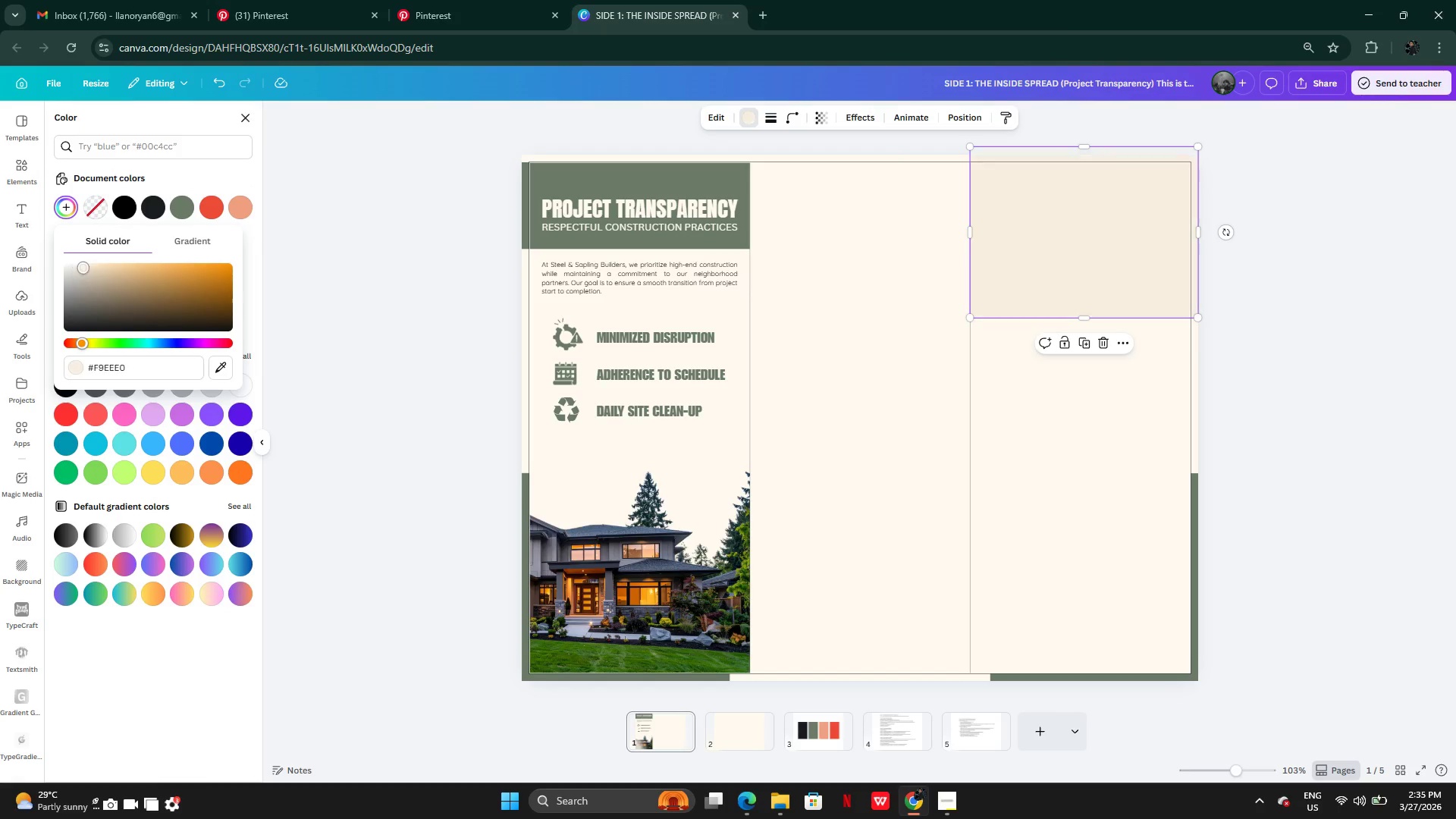 
left_click_drag(start_coordinate=[81, 265], to_coordinate=[93, 263])
 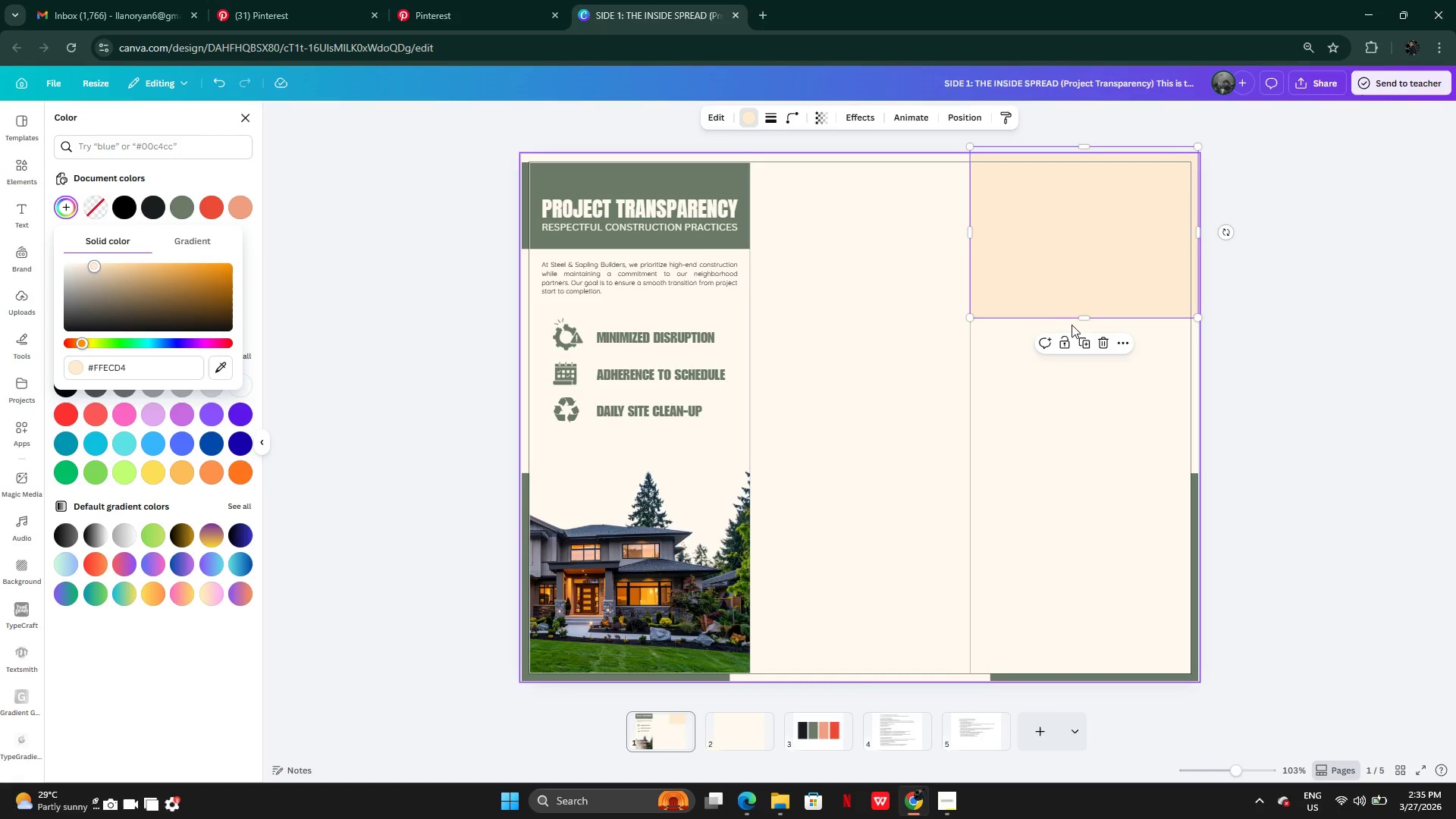 
left_click_drag(start_coordinate=[1084, 318], to_coordinate=[1100, 480])
 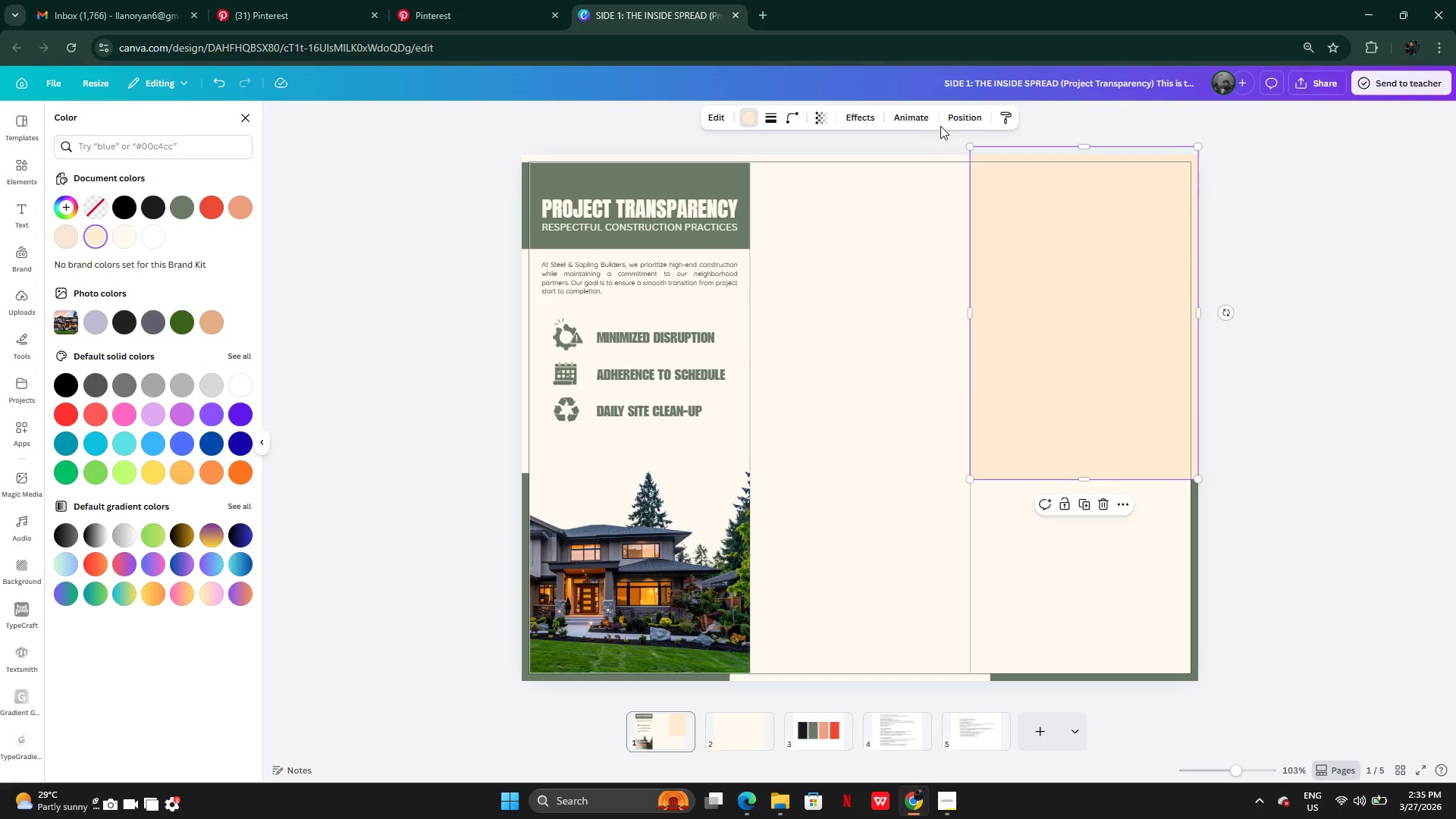 
double_click([949, 124])
 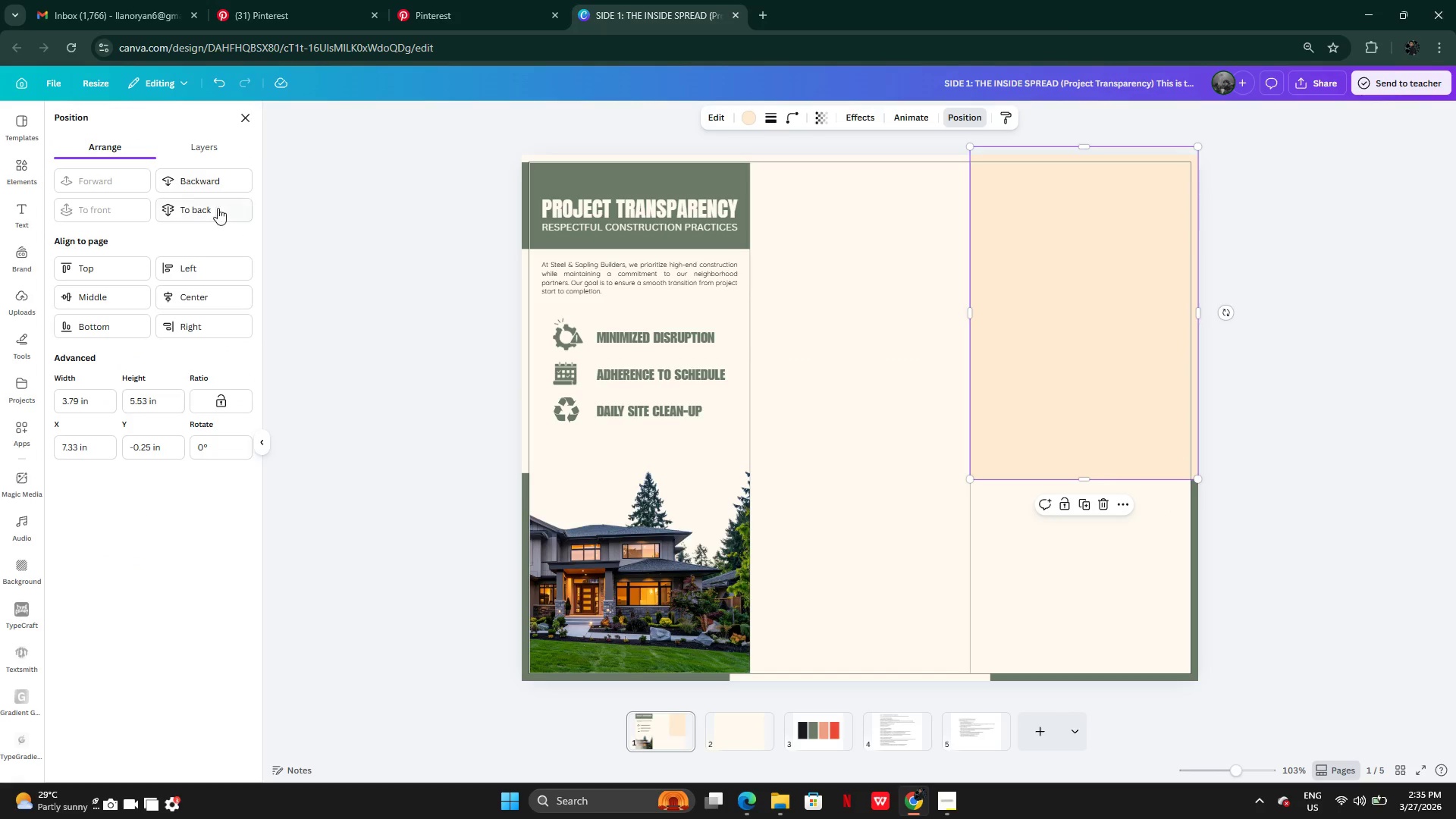 
left_click([202, 209])
 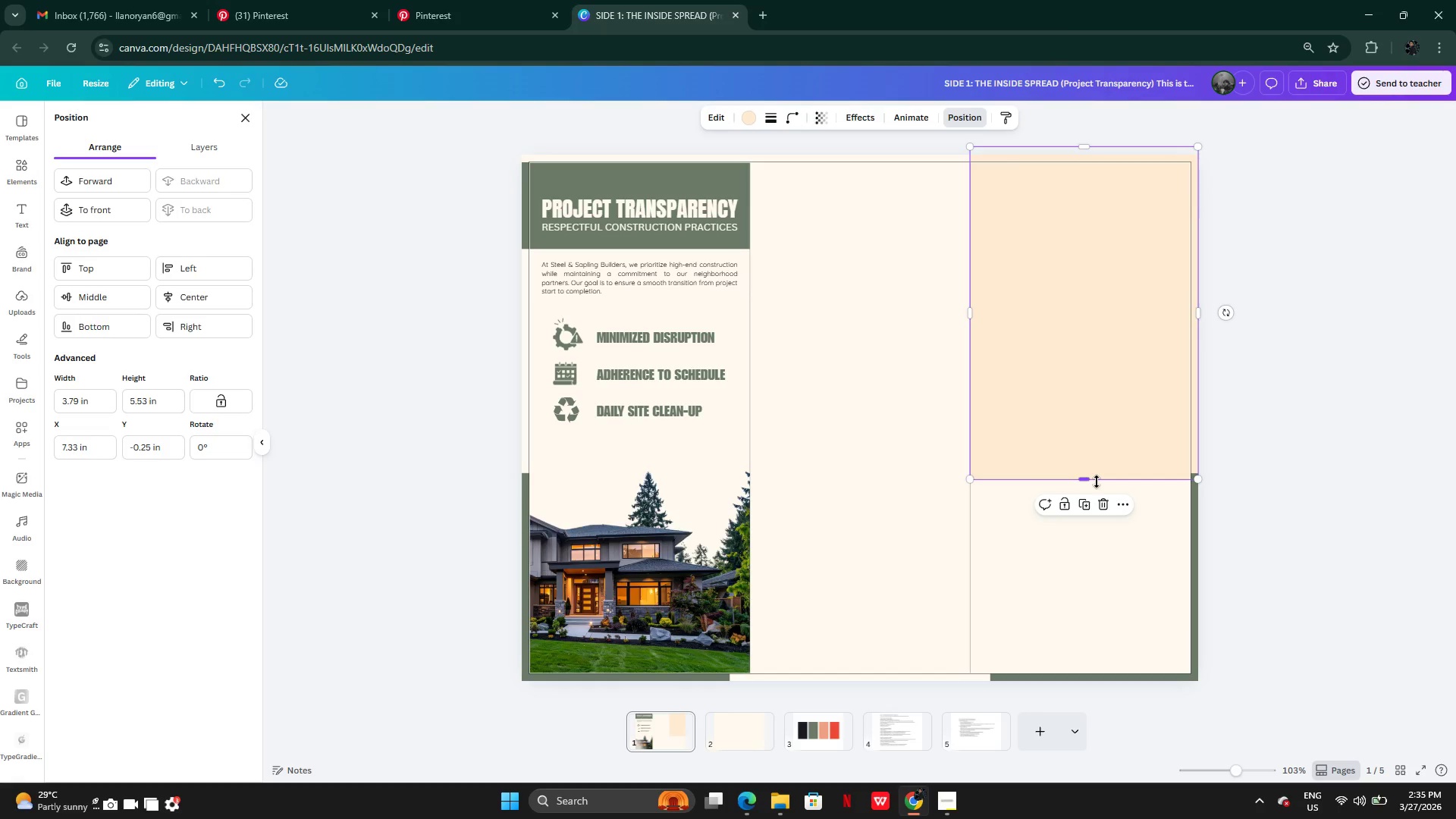 
left_click_drag(start_coordinate=[1096, 482], to_coordinate=[1098, 683])
 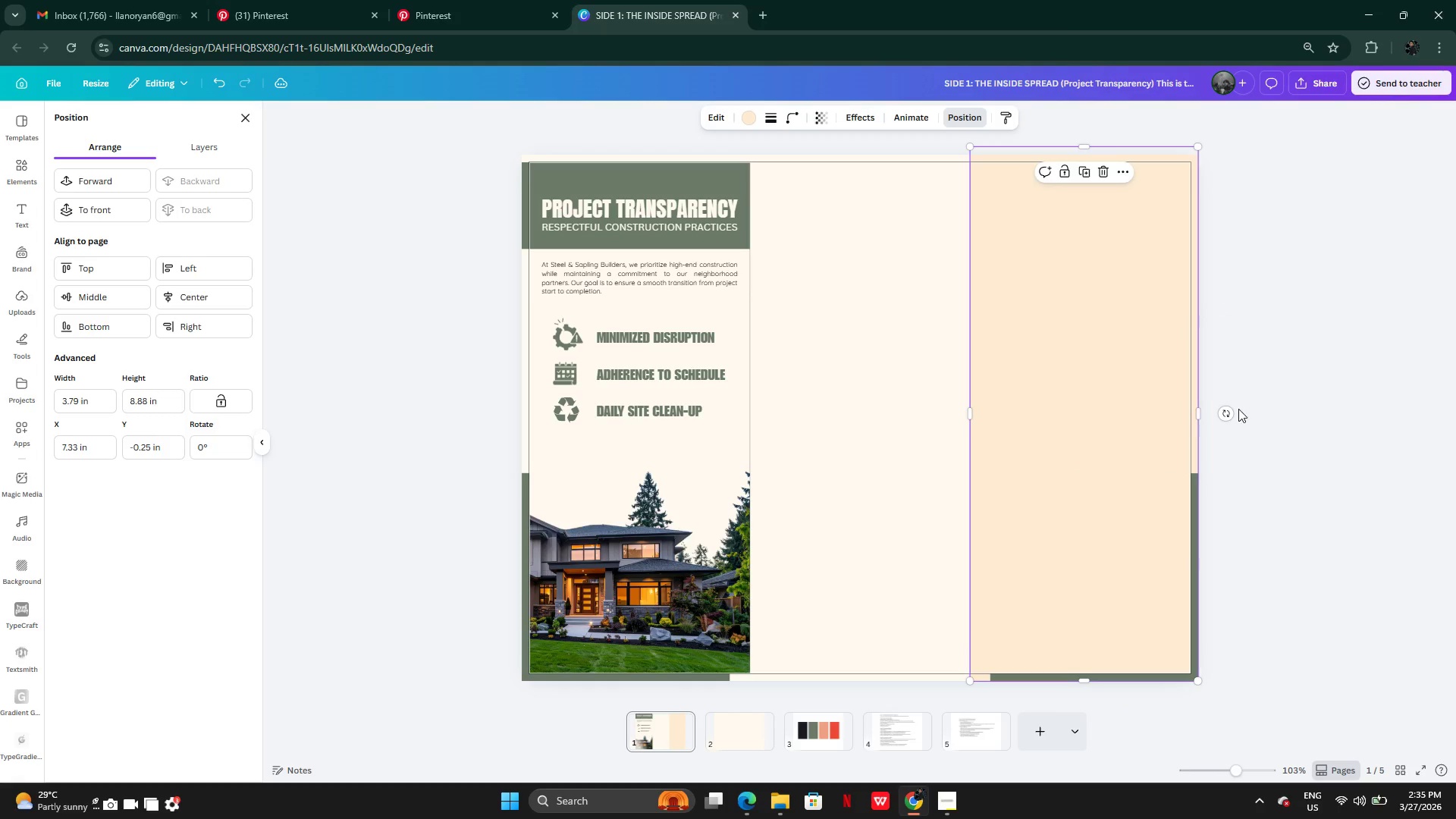 
left_click([1238, 409])
 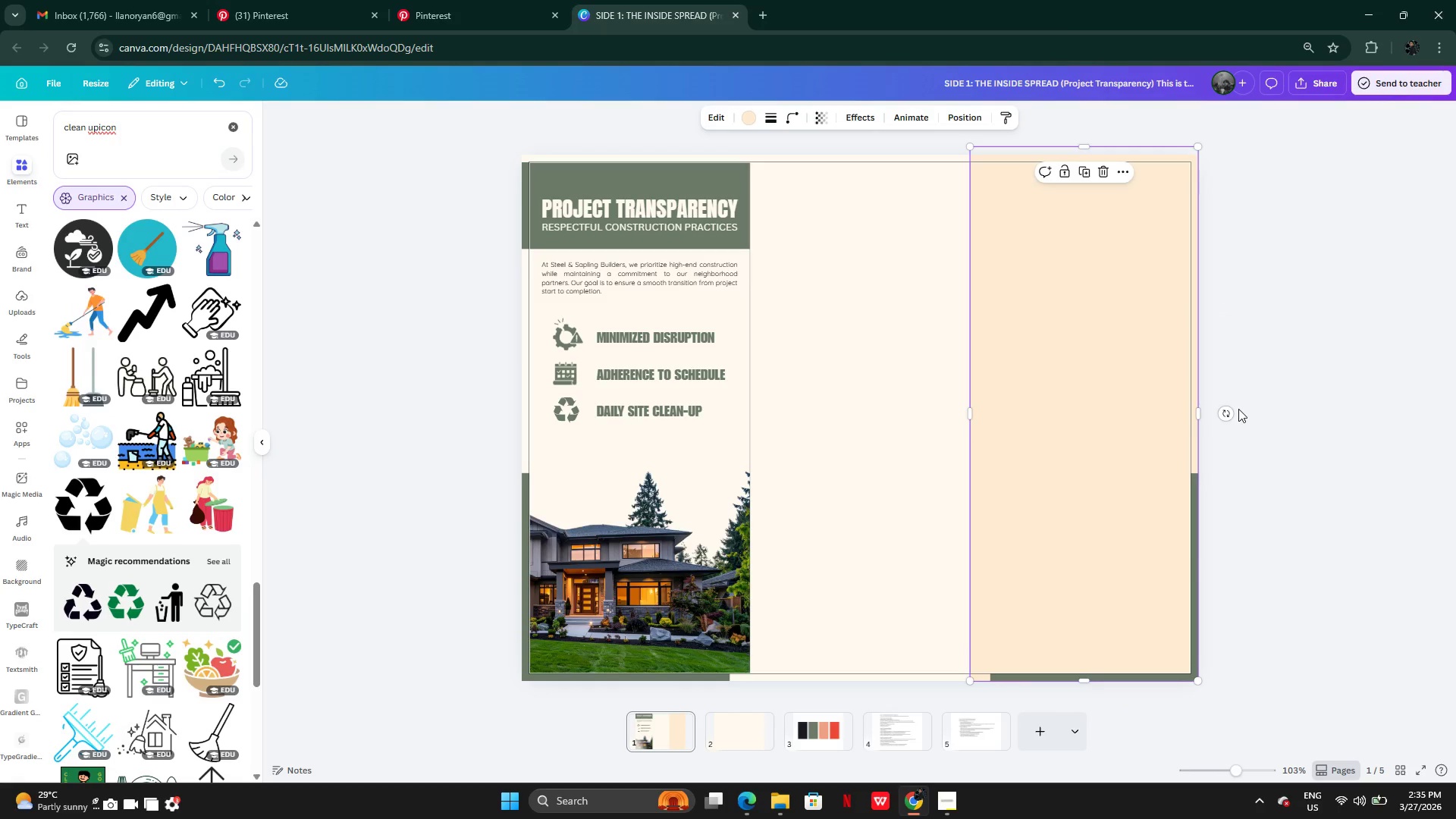 
left_click([1238, 409])
 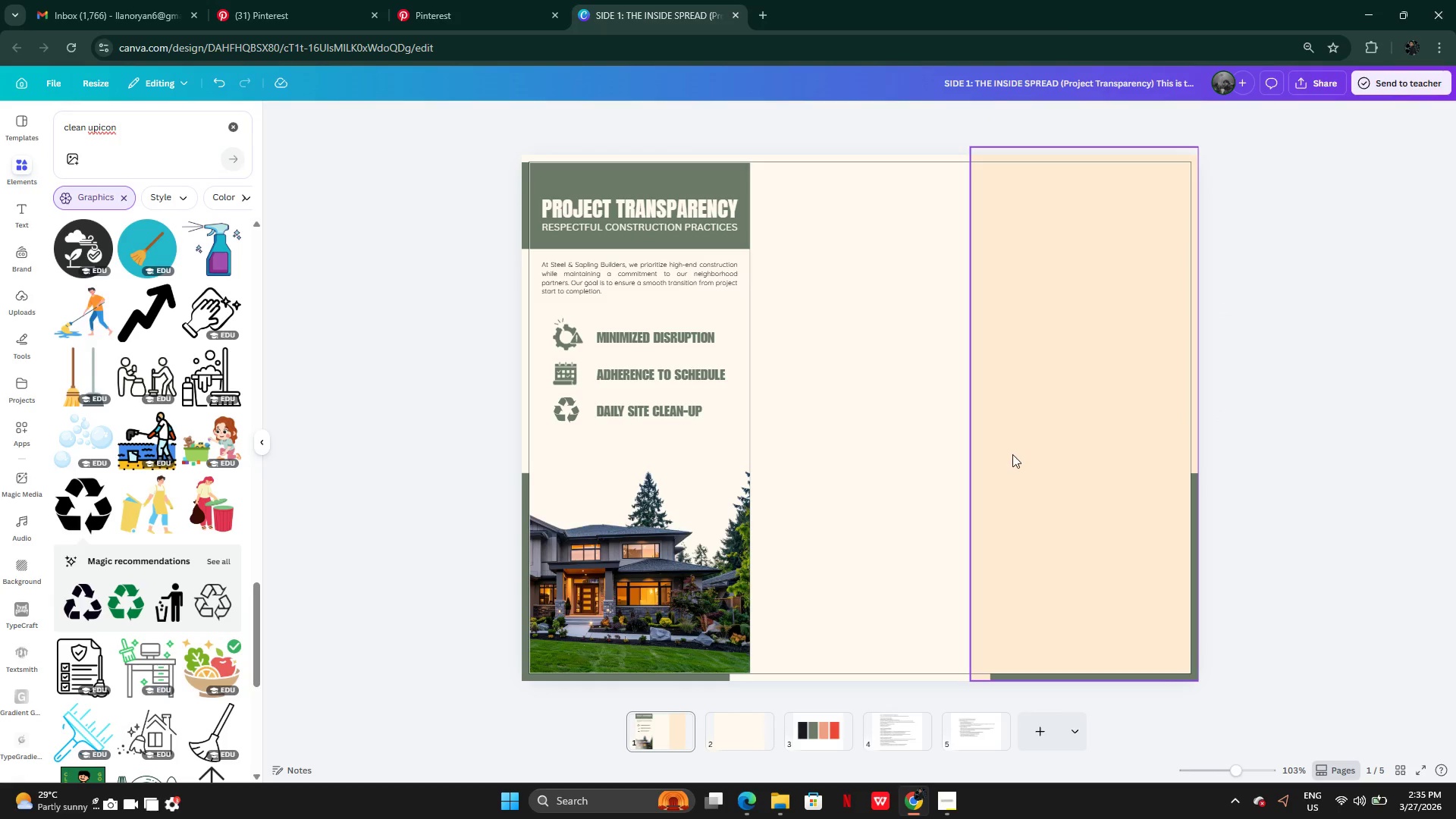 
wait(5.56)
 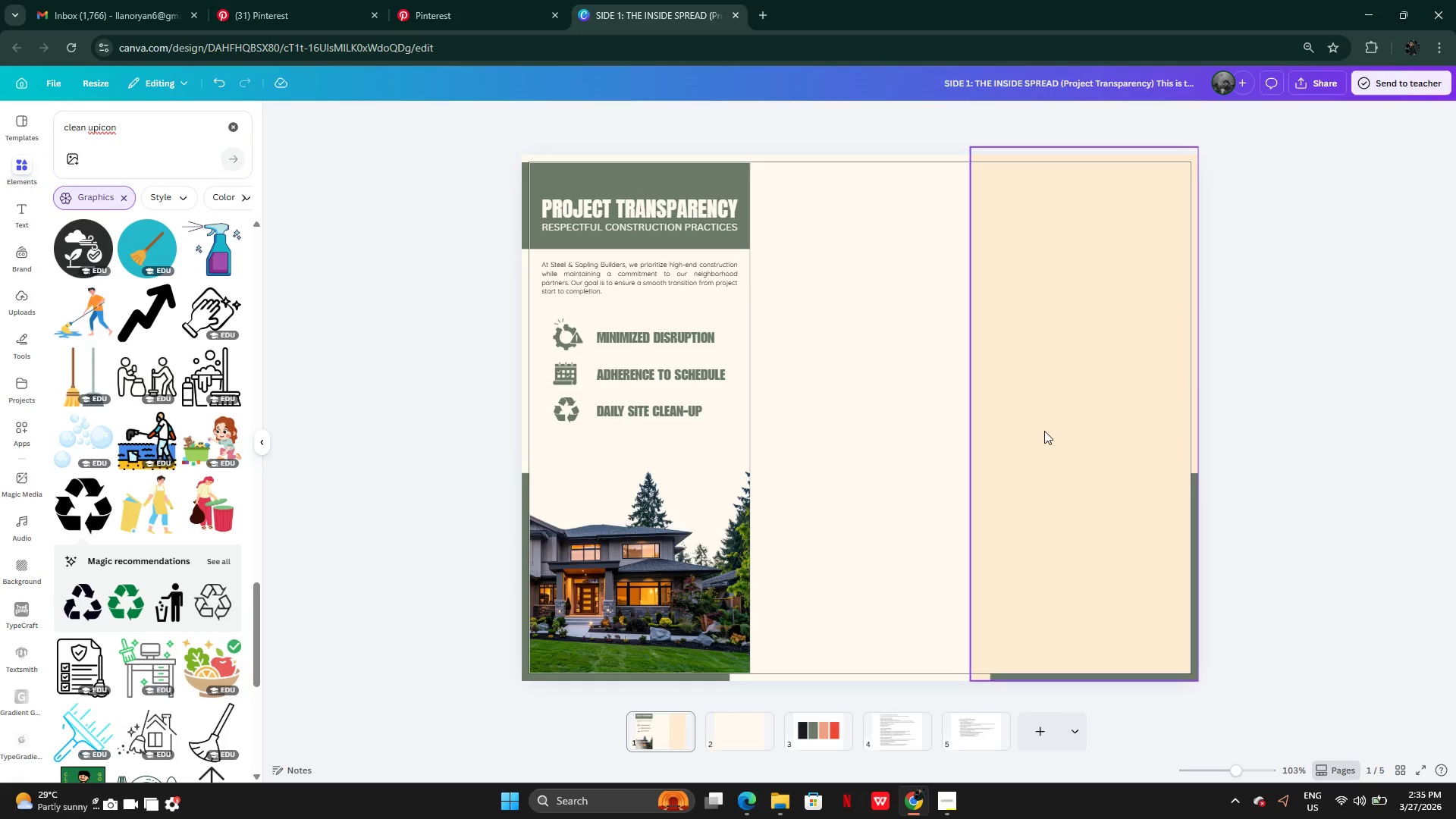 
left_click([737, 181])
 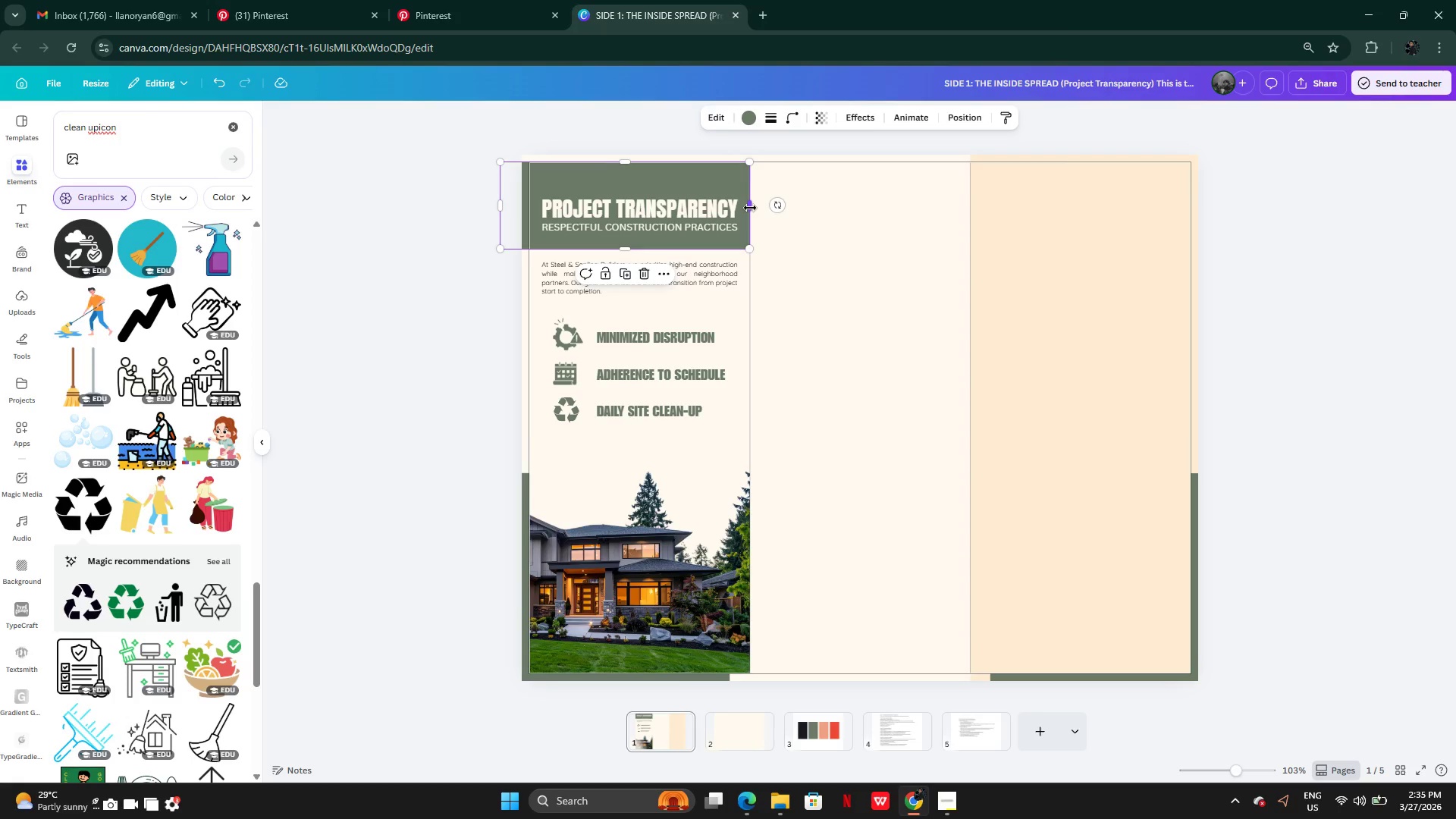 
left_click_drag(start_coordinate=[750, 208], to_coordinate=[968, 237])
 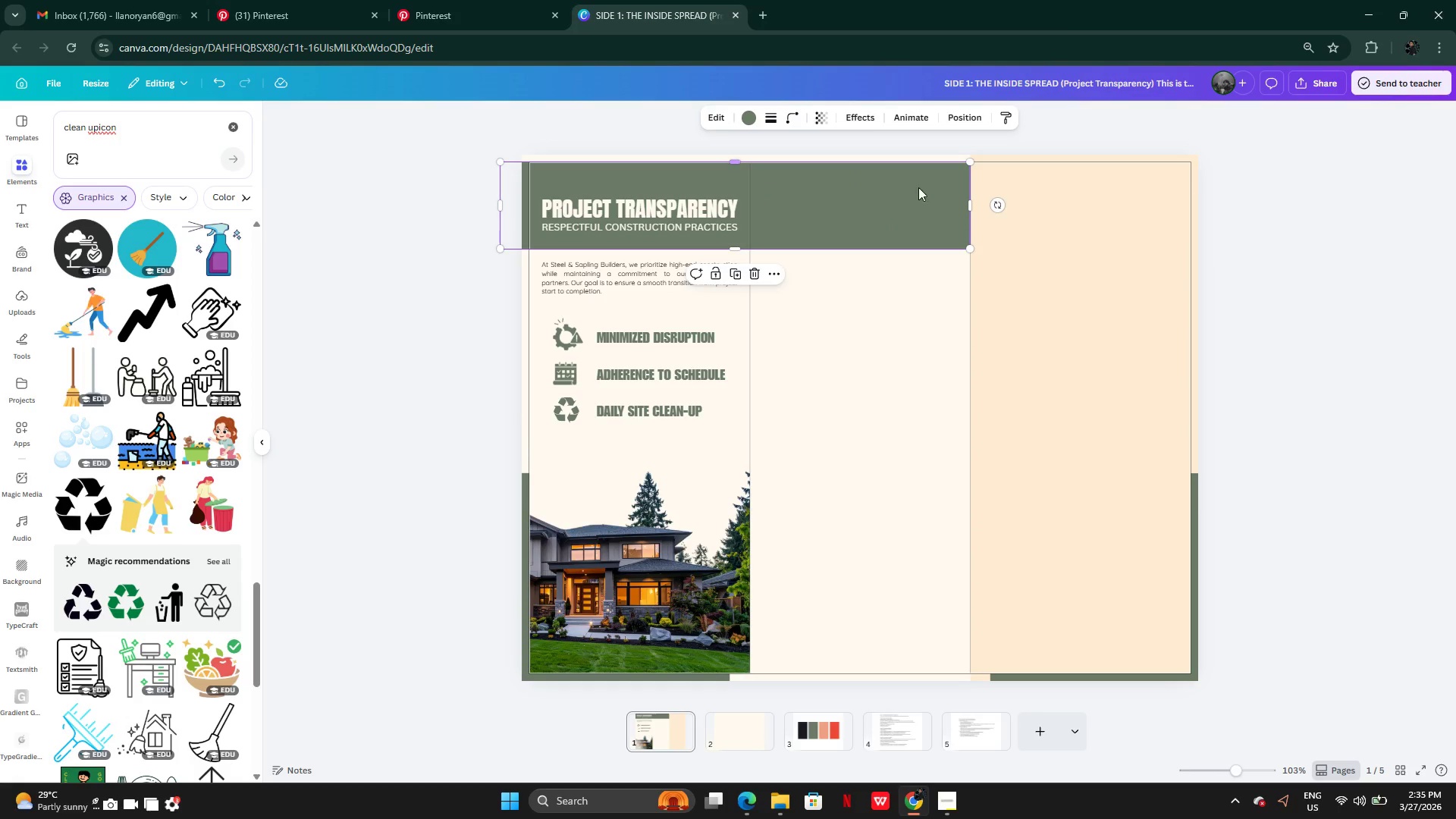 
left_click([1070, 212])
 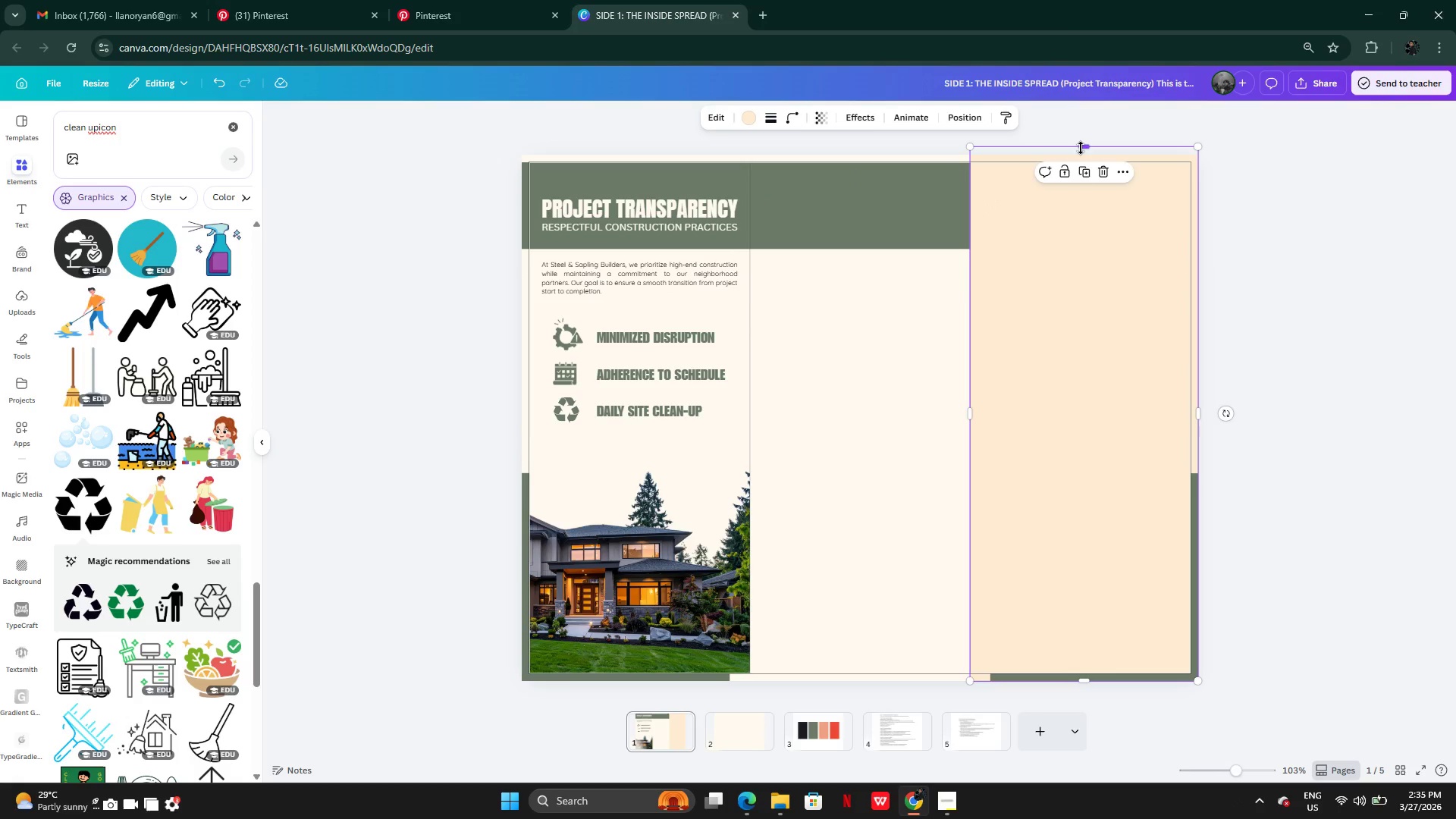 
left_click_drag(start_coordinate=[1081, 148], to_coordinate=[1081, 164])
 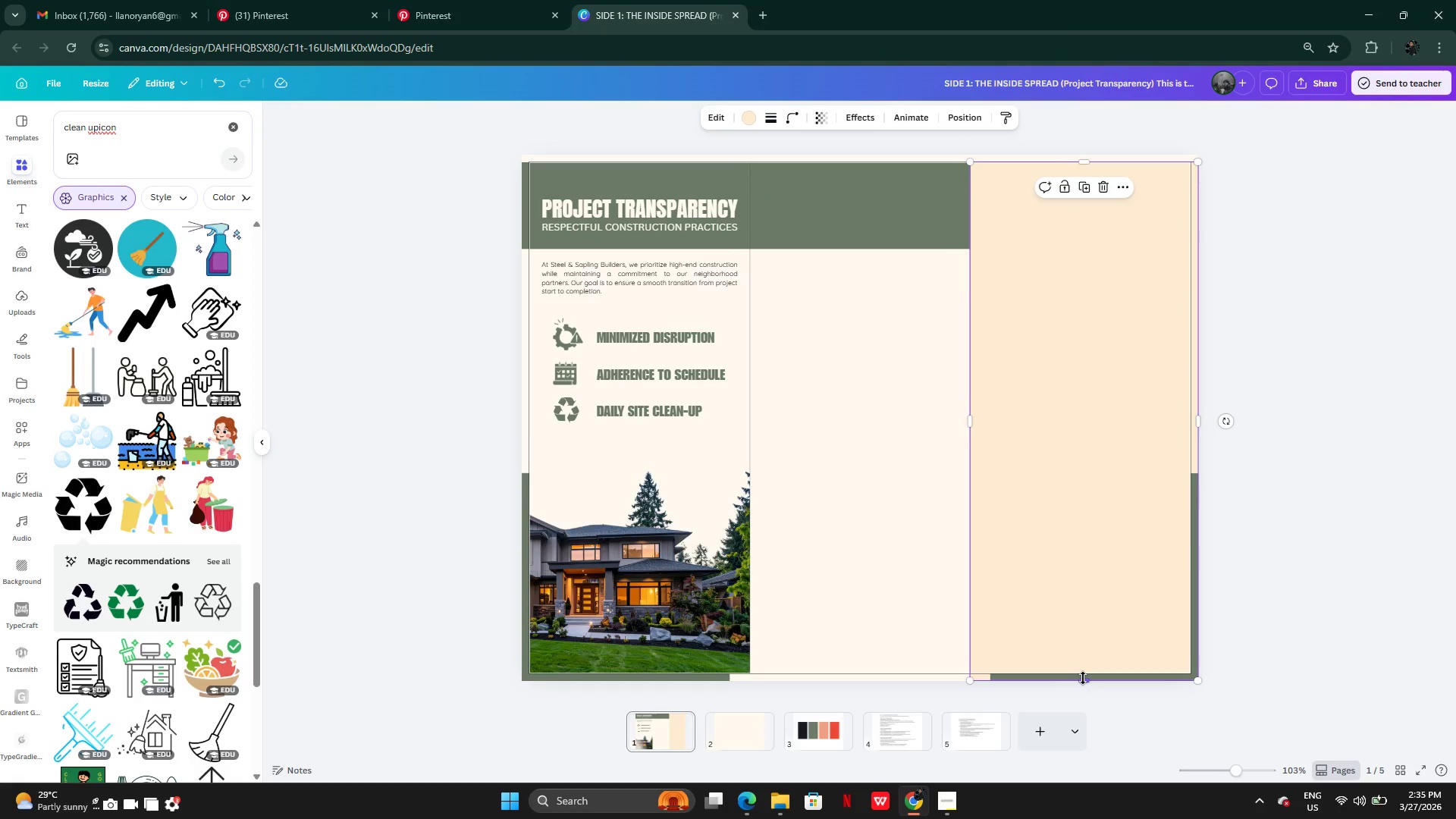 
left_click_drag(start_coordinate=[1083, 678], to_coordinate=[1083, 672])
 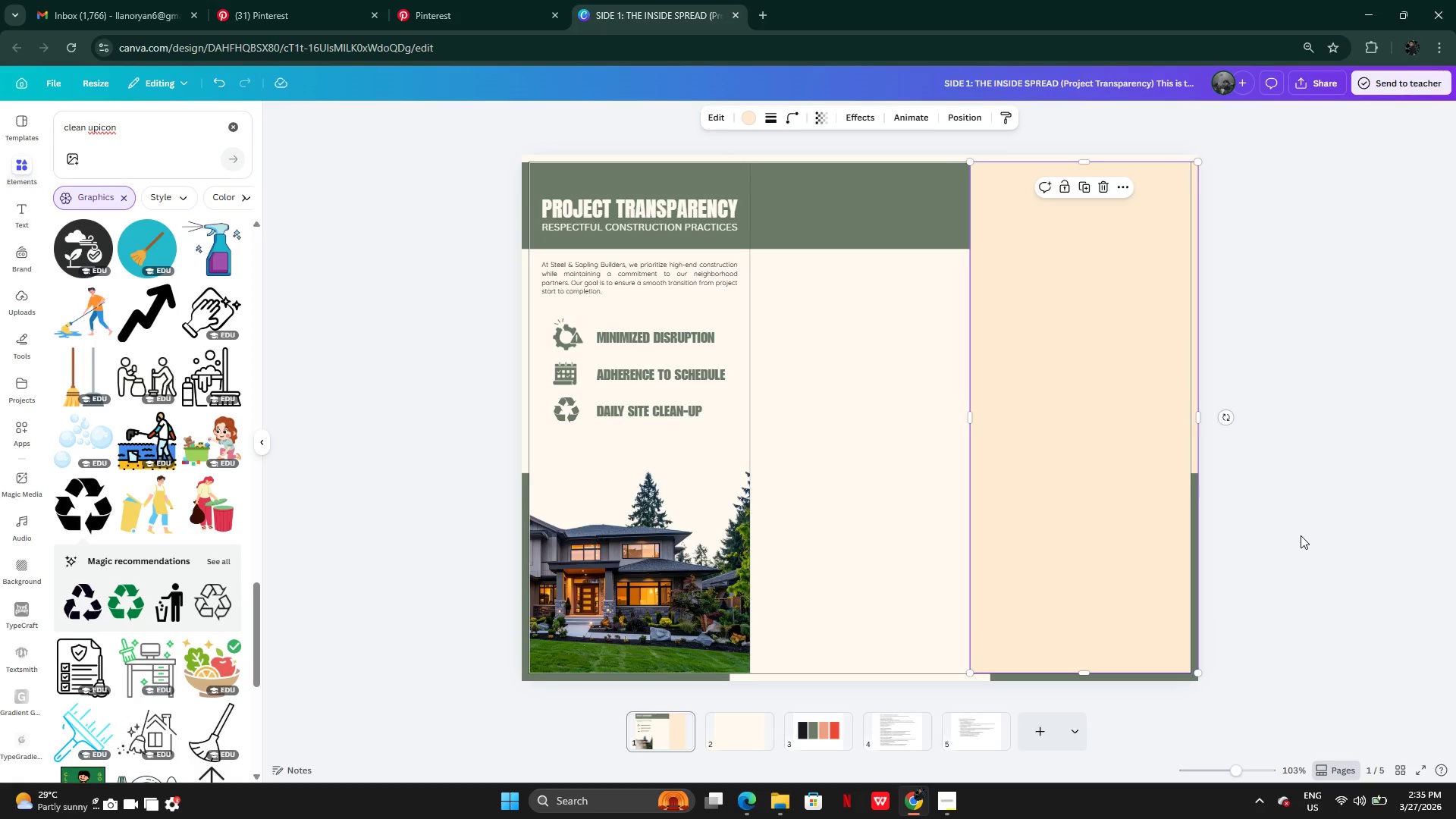 
left_click([1301, 535])
 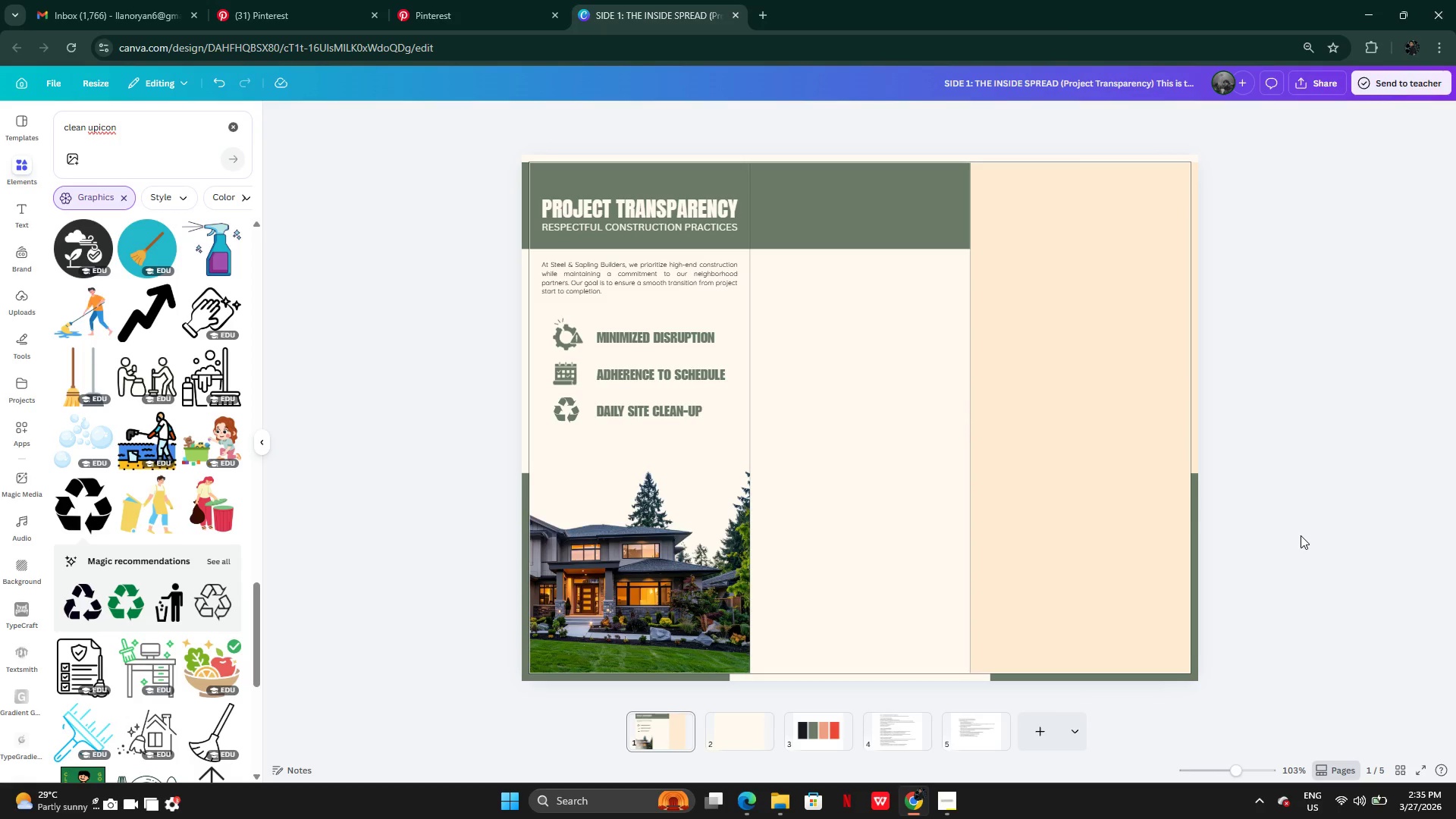 
left_click([1177, 446])
 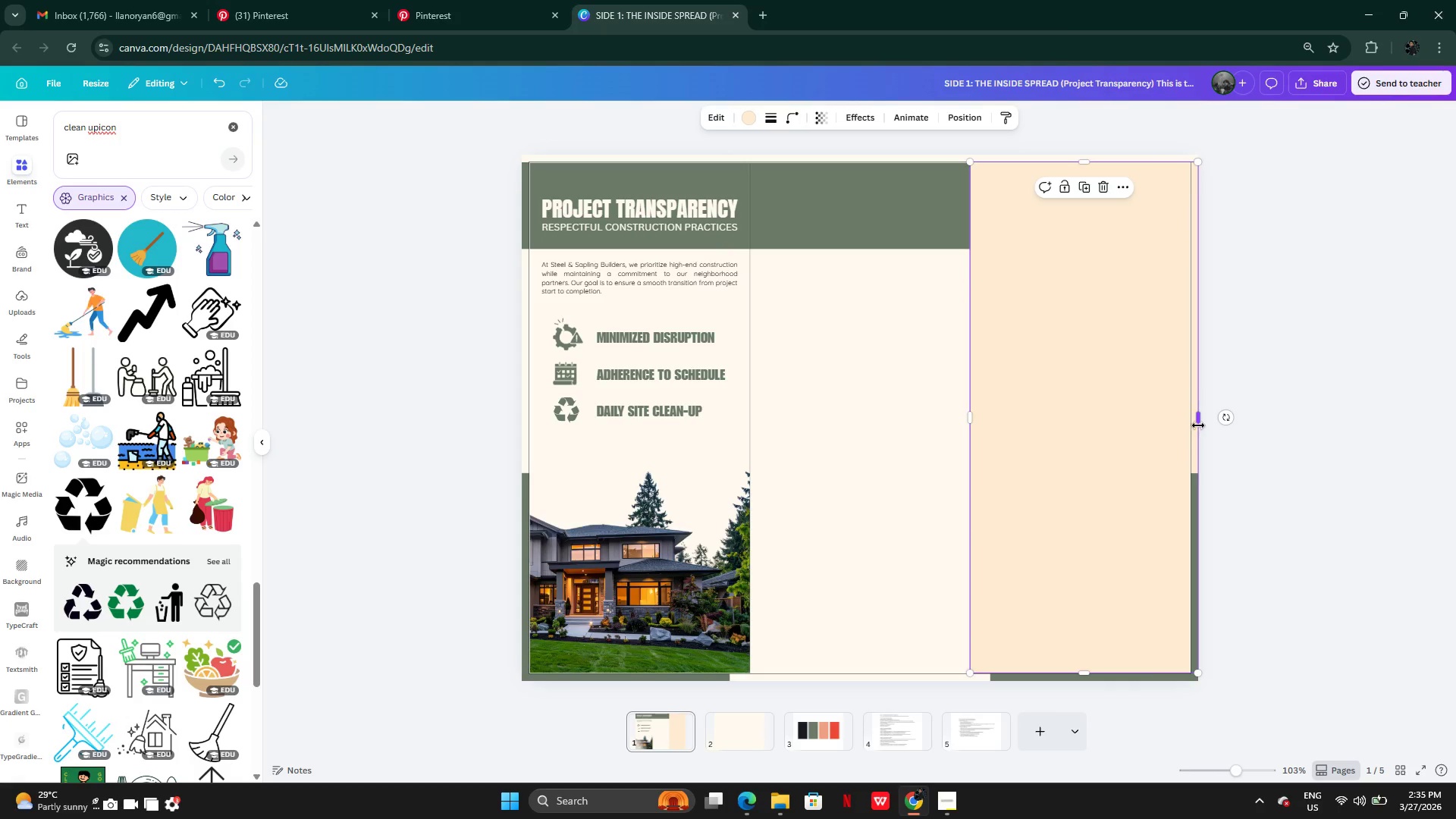 
left_click_drag(start_coordinate=[1198, 425], to_coordinate=[1191, 422])
 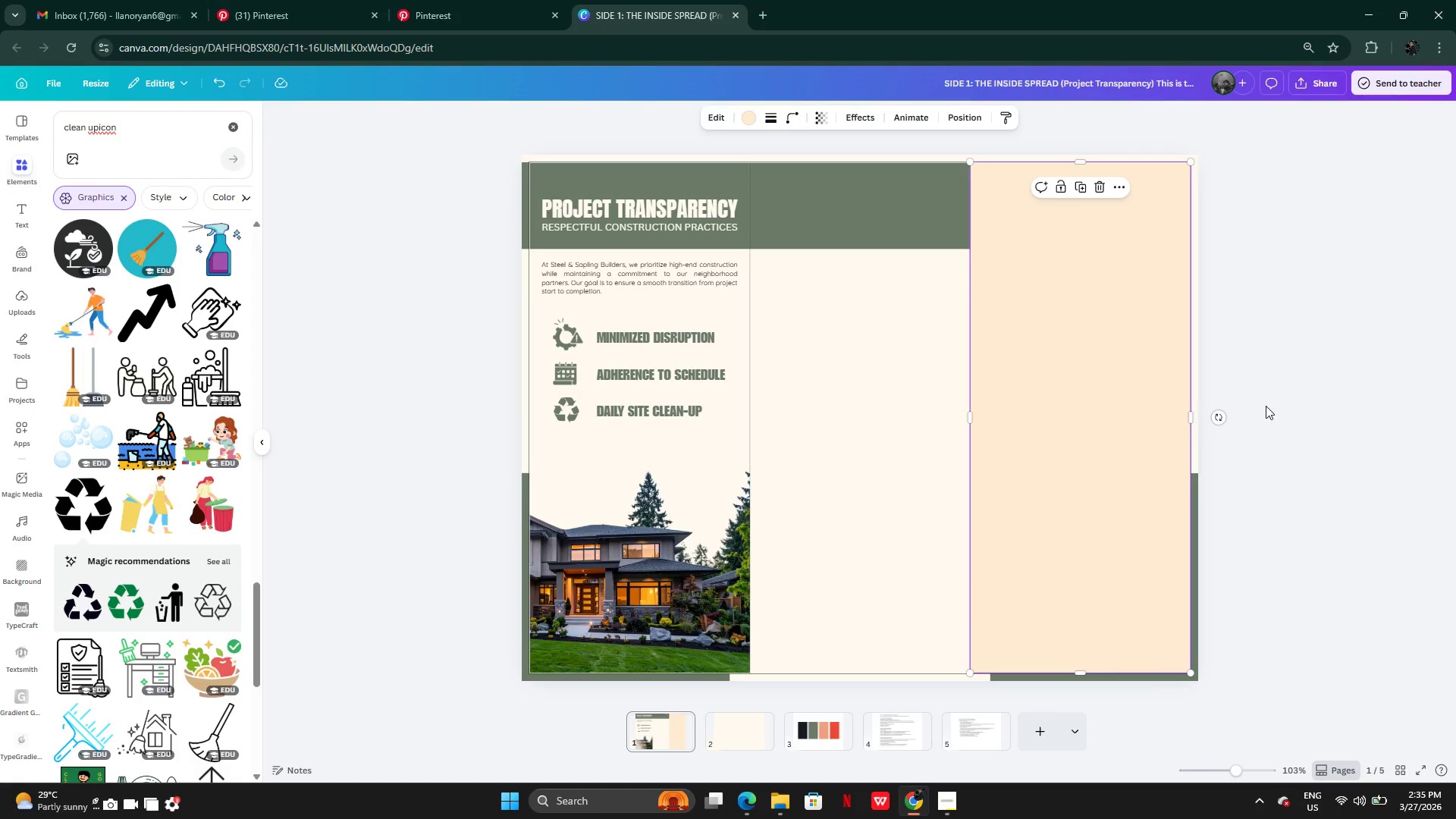 
left_click([1266, 406])
 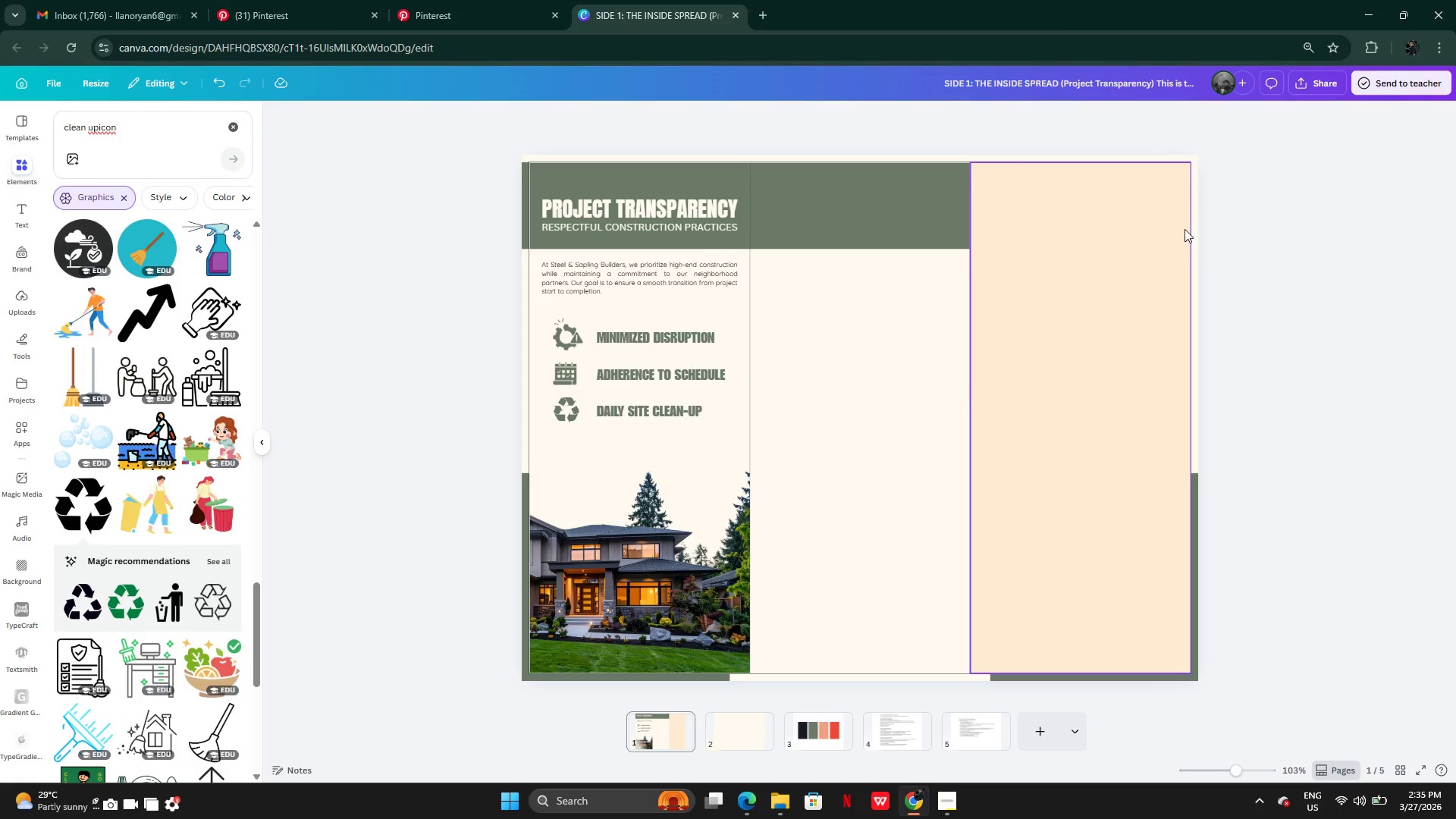 
left_click([1181, 231])
 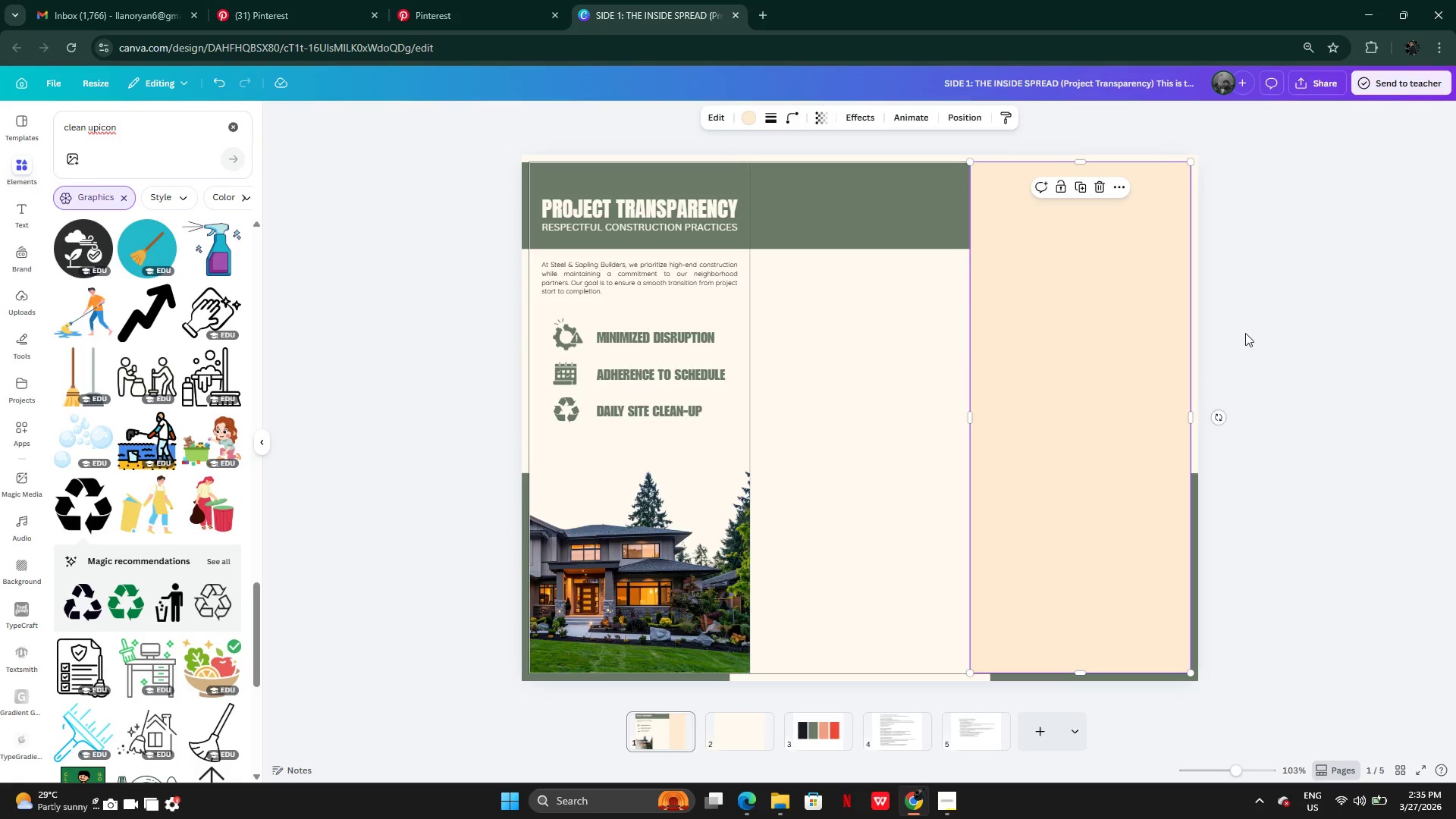 
key(Backspace)
 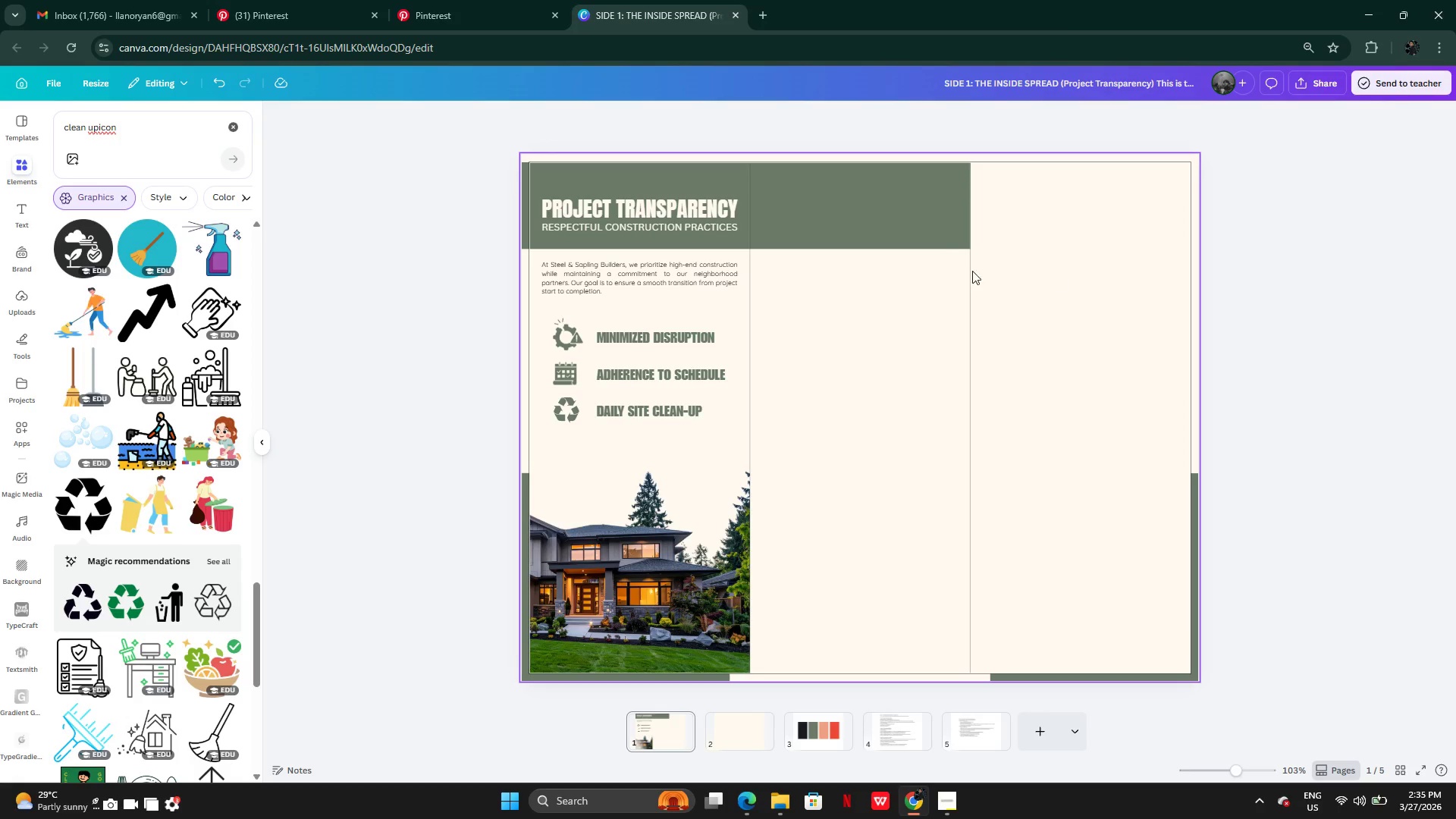 
left_click([941, 247])
 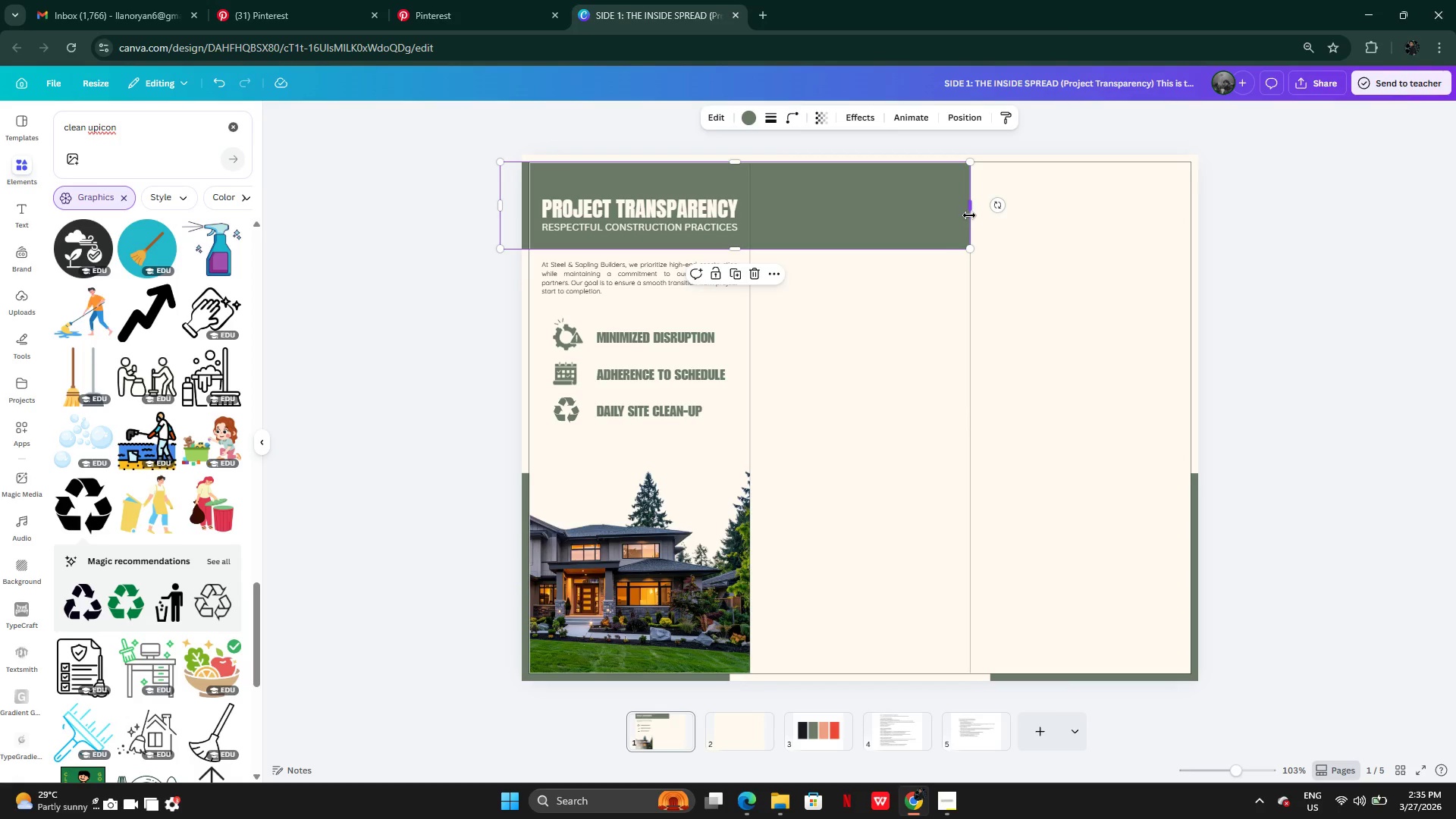 
left_click_drag(start_coordinate=[969, 215], to_coordinate=[1189, 232])
 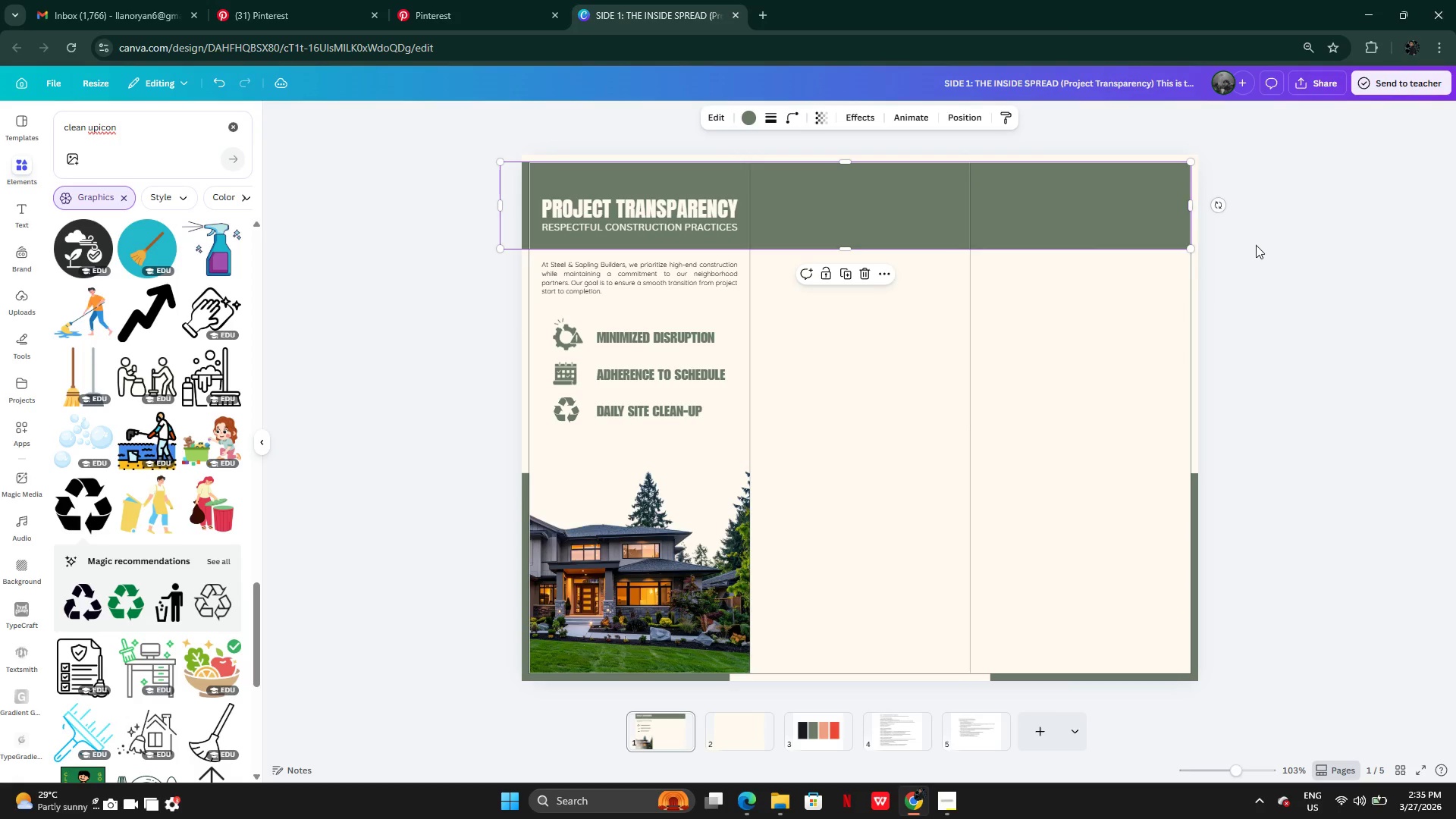 
left_click([1256, 245])
 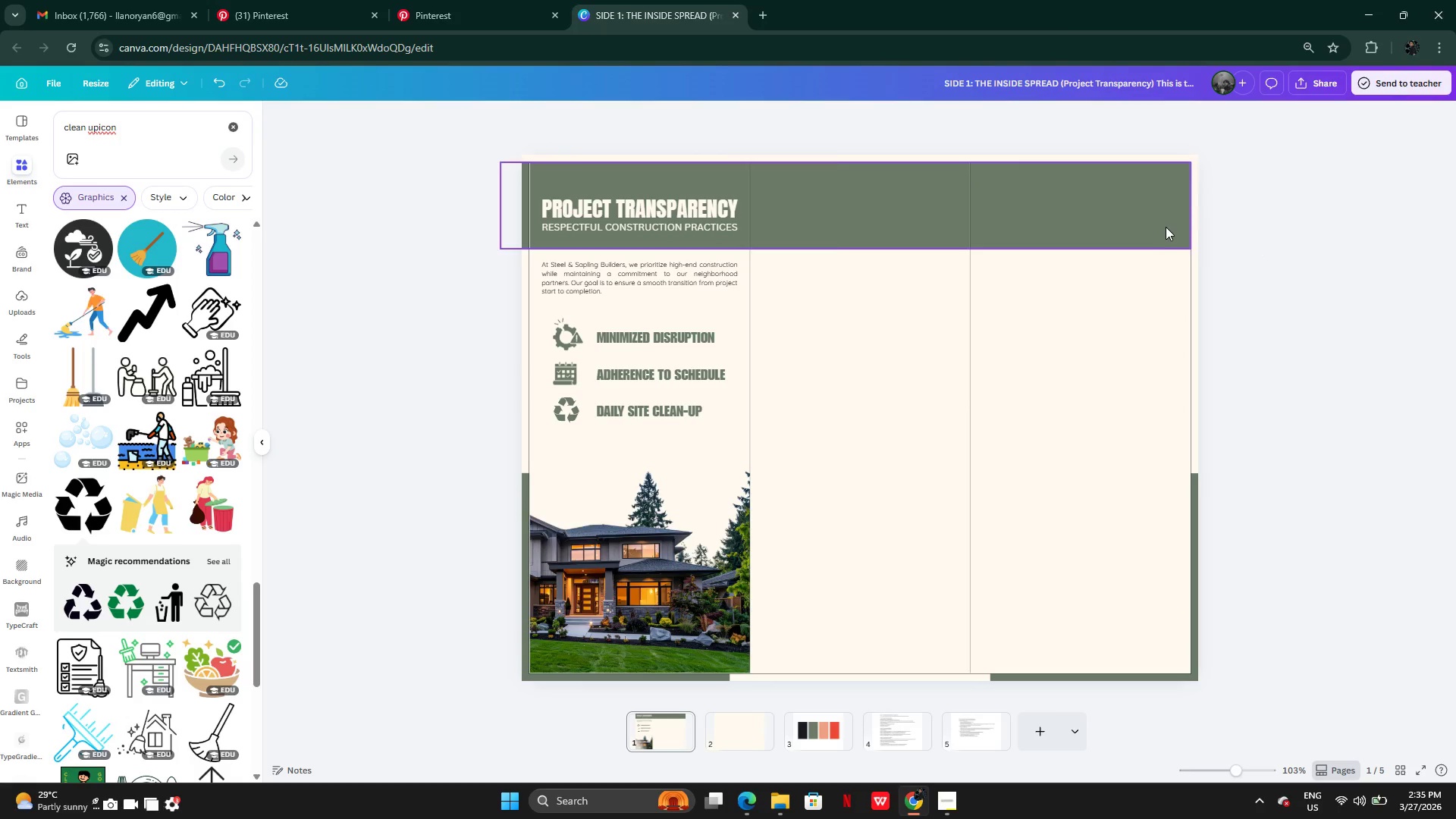 
left_click_drag(start_coordinate=[1193, 214], to_coordinate=[1201, 218])
 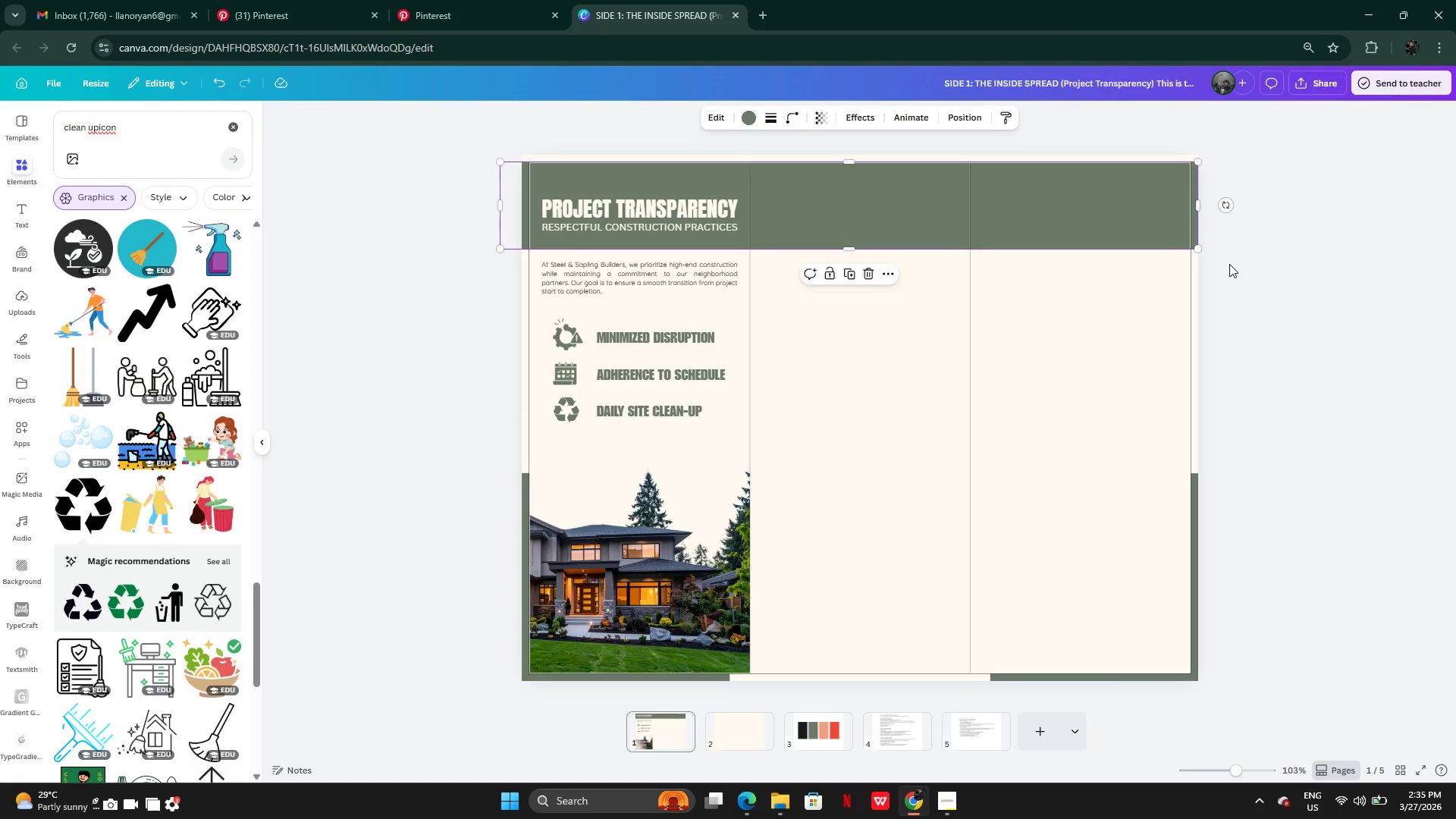 
left_click([1229, 264])
 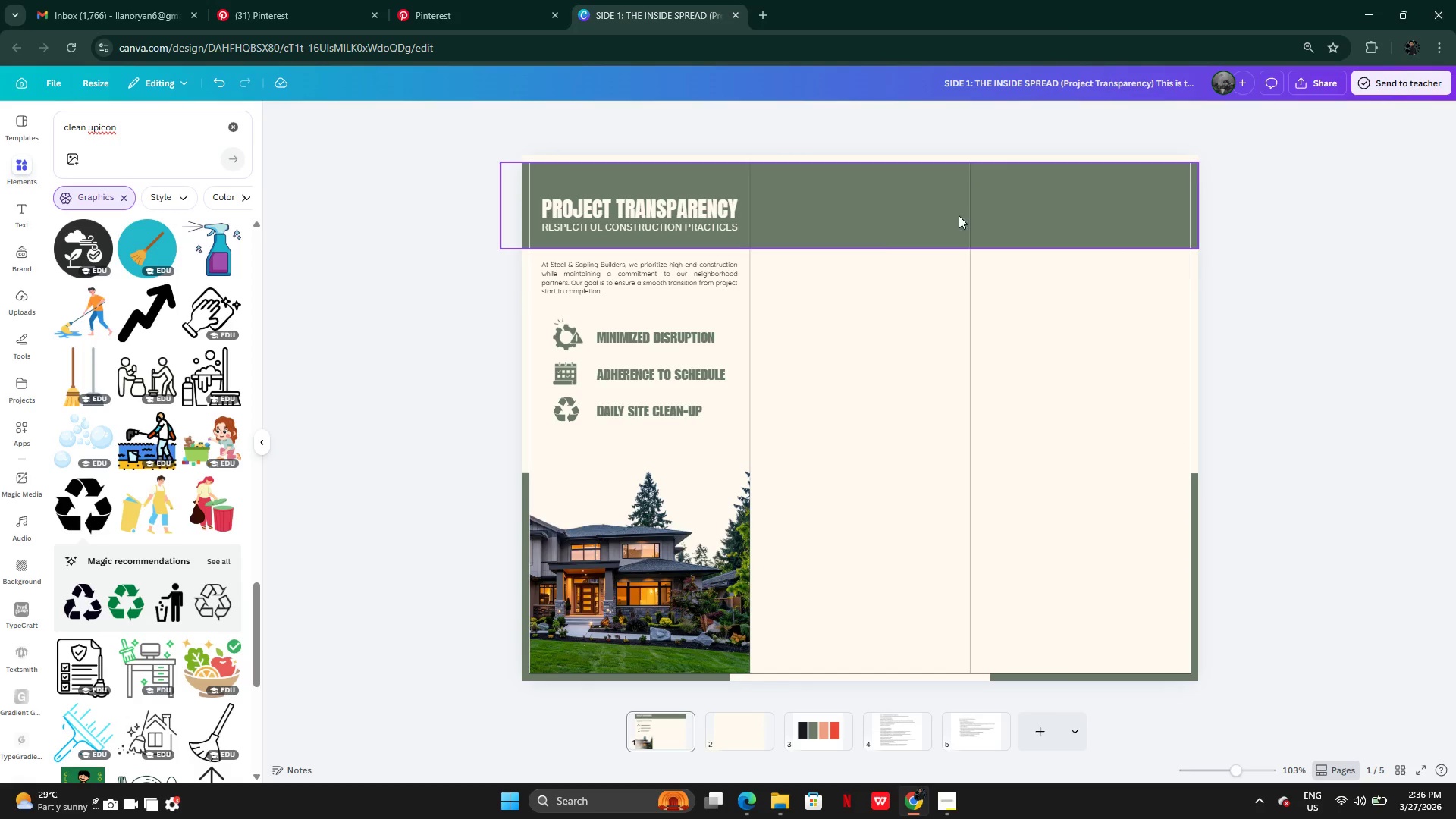 
left_click([881, 232])
 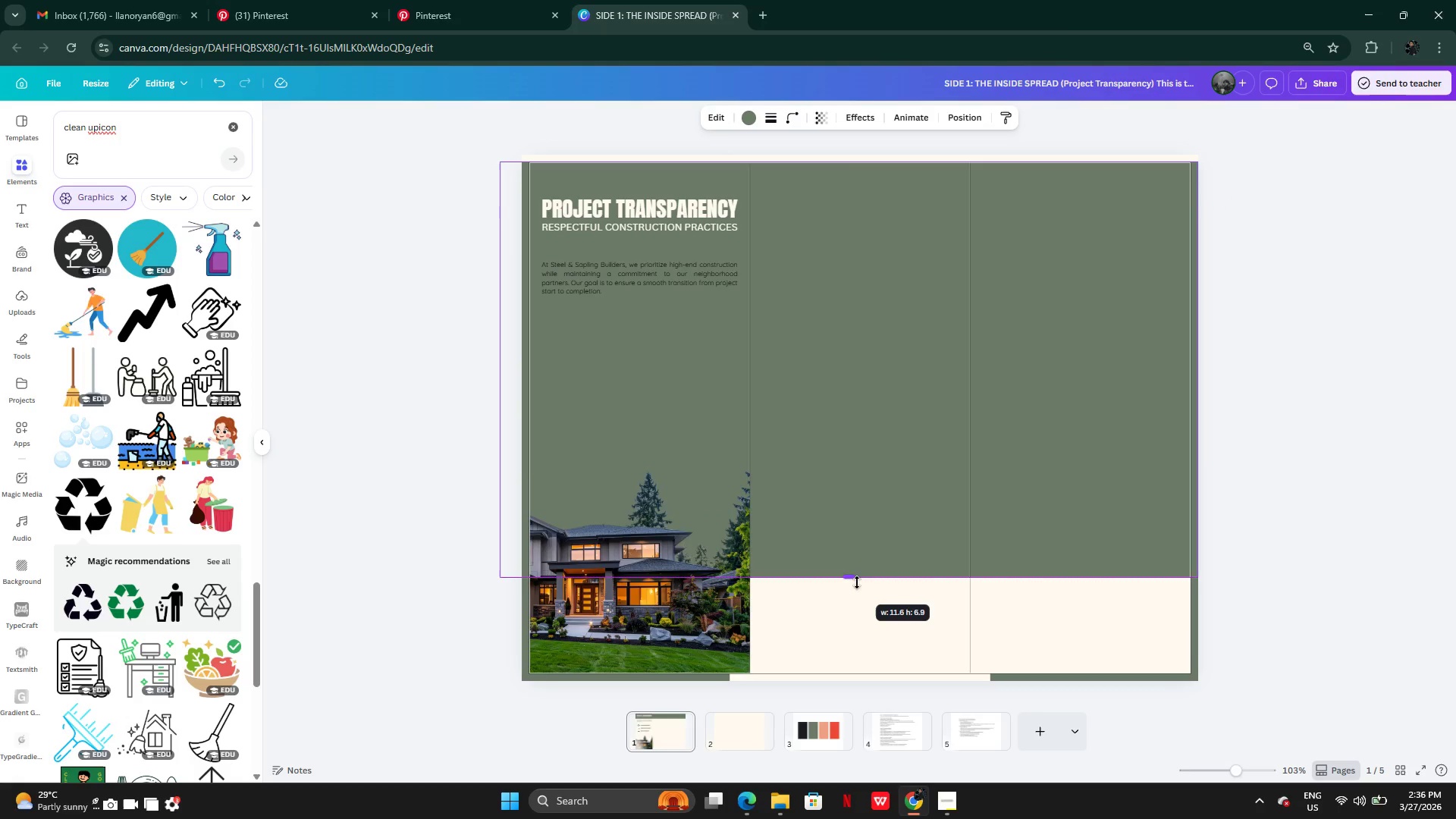 
mouse_move([877, 278])
 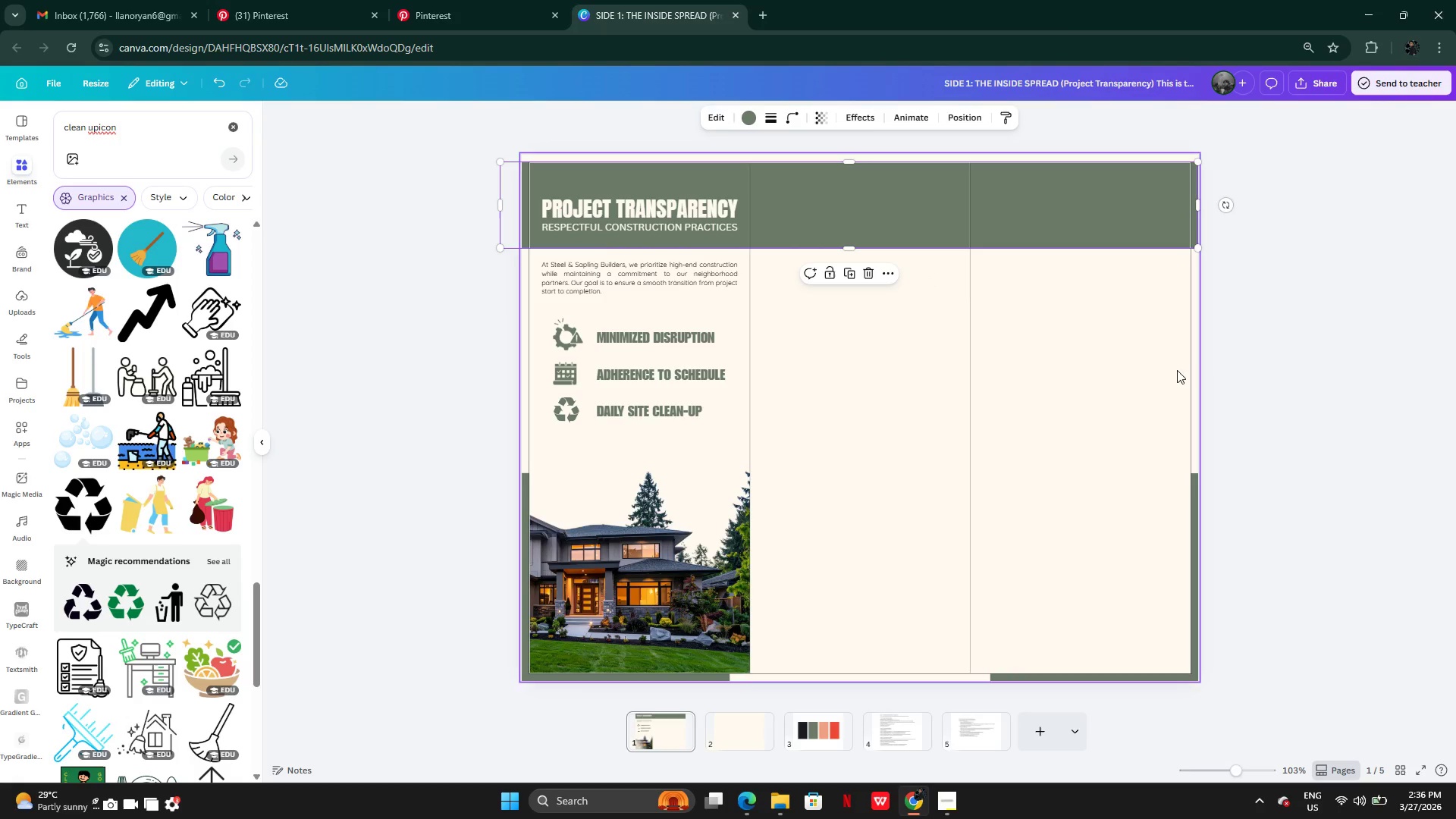 
left_click([1214, 357])
 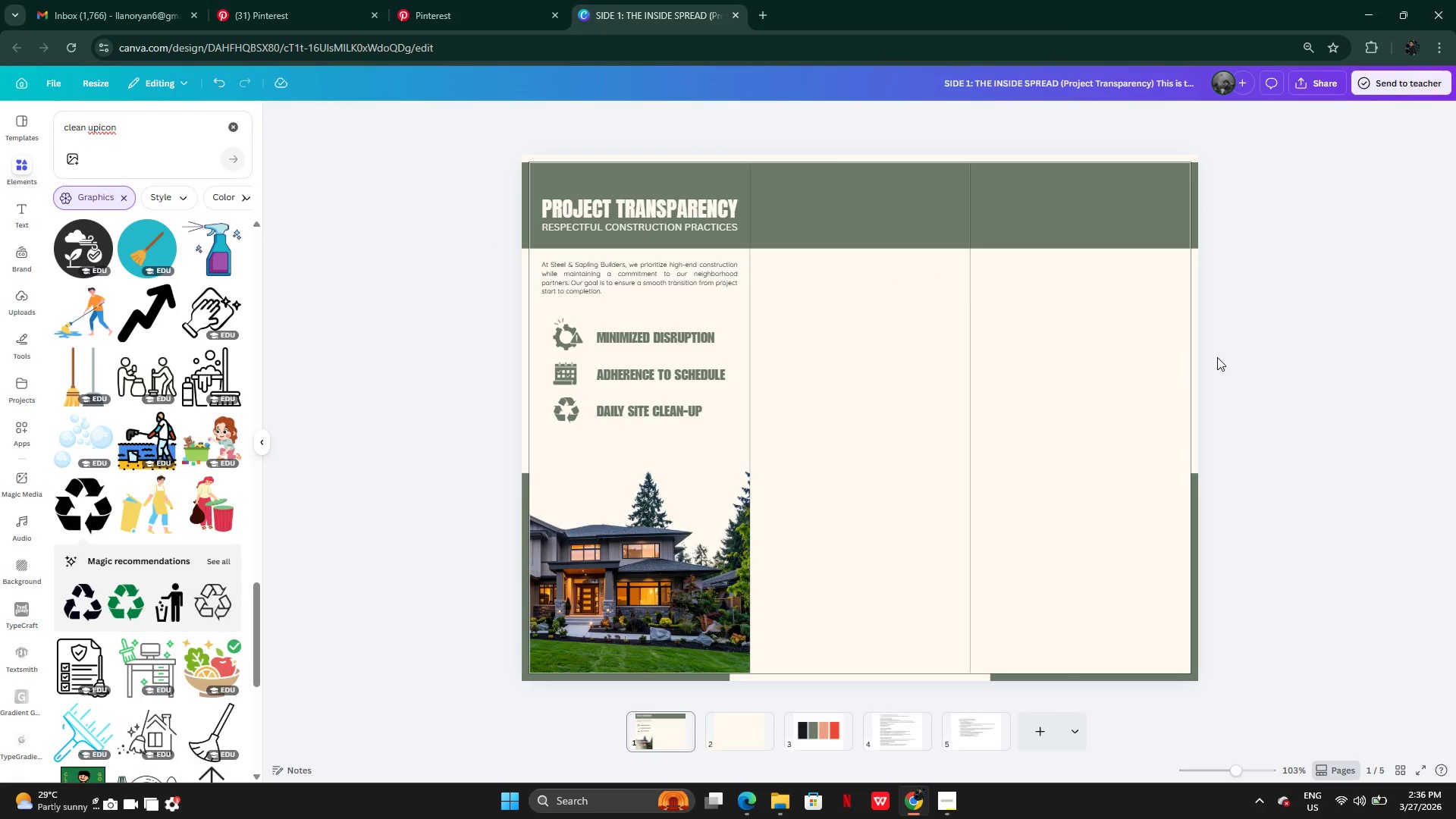 
key(Control+Z)
 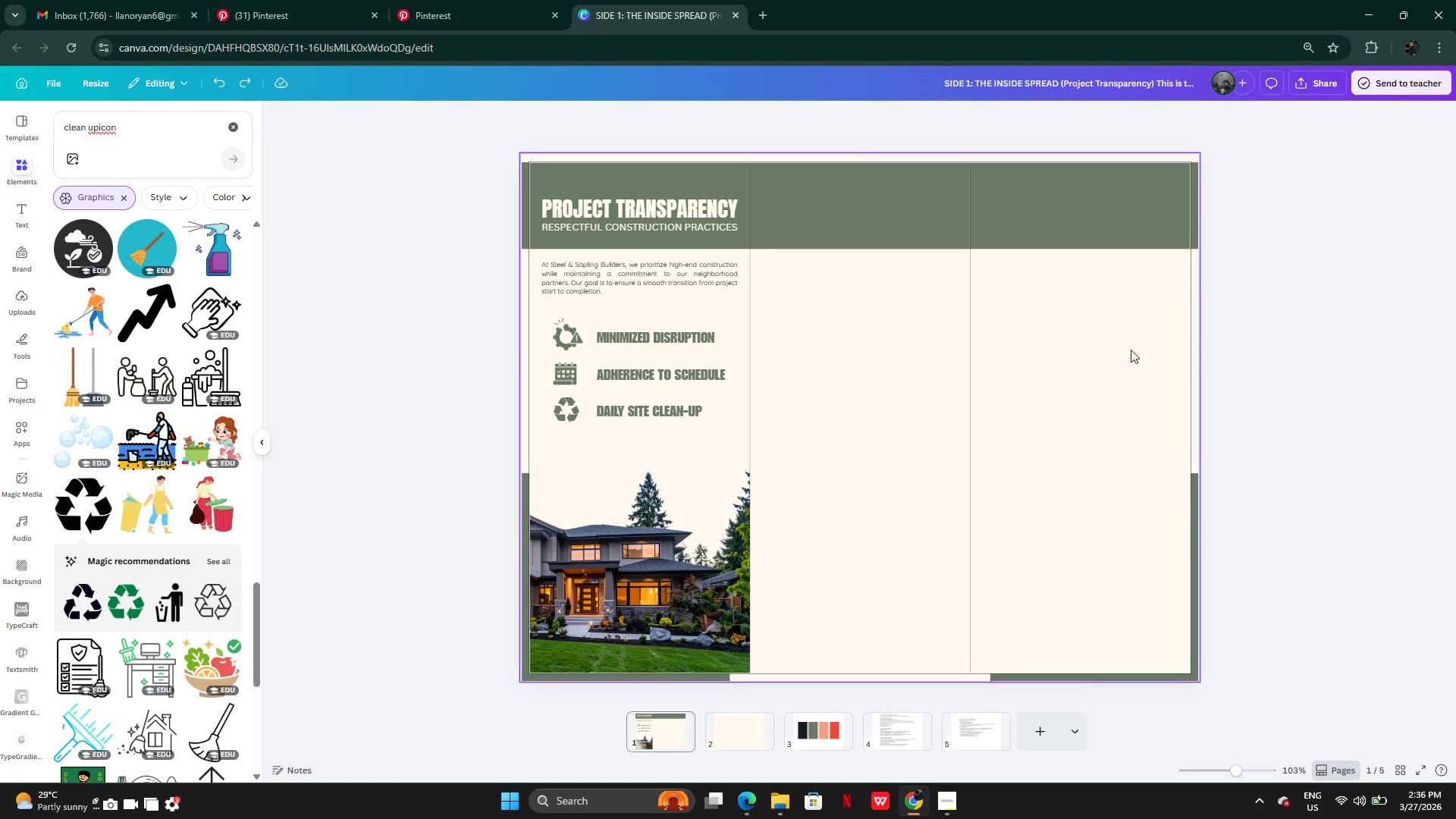 
wait(5.03)
 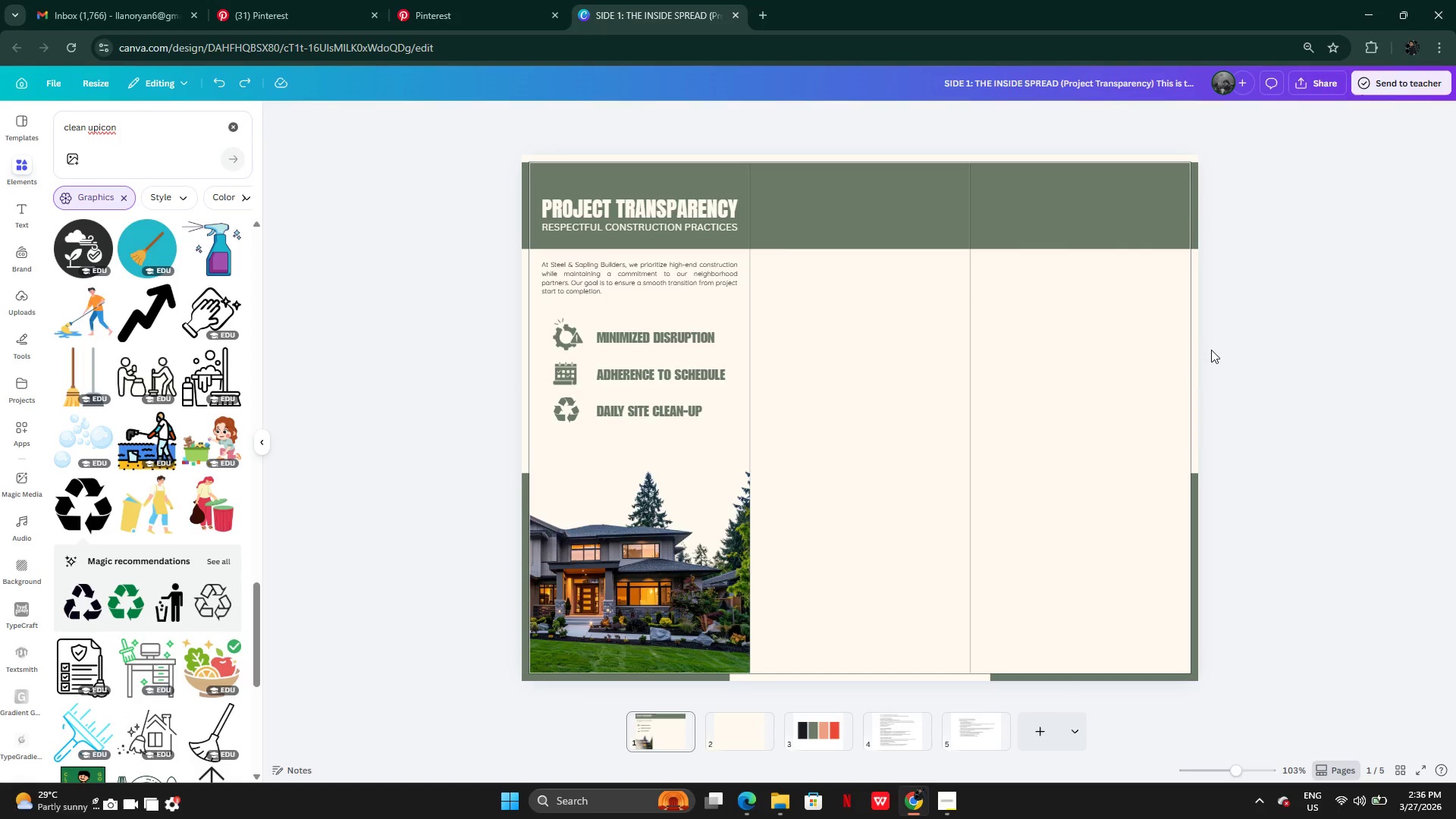 
left_click([572, 335])
 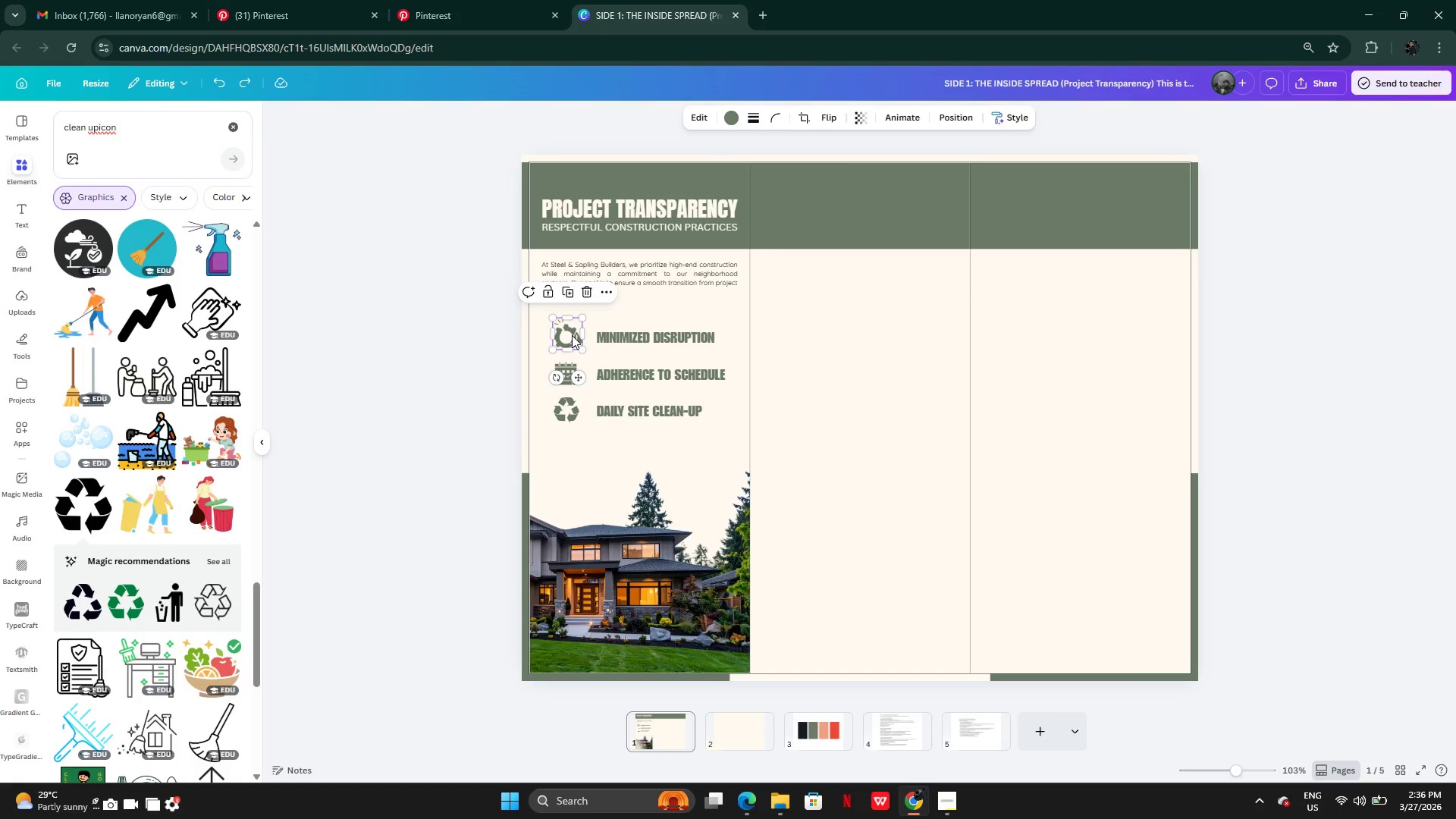 
hold_key(key=Tab, duration=0.56)
 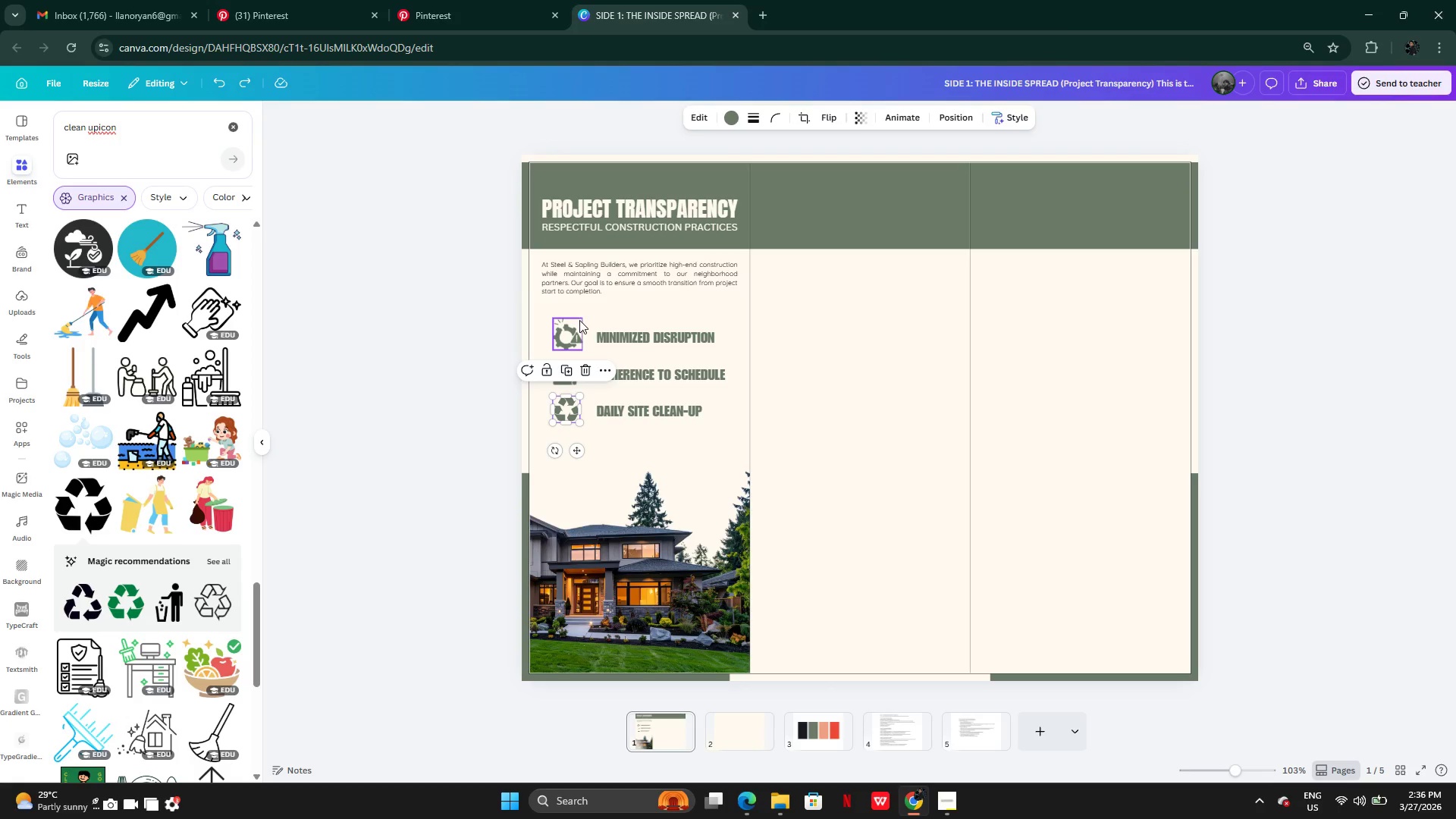 
left_click([571, 326])
 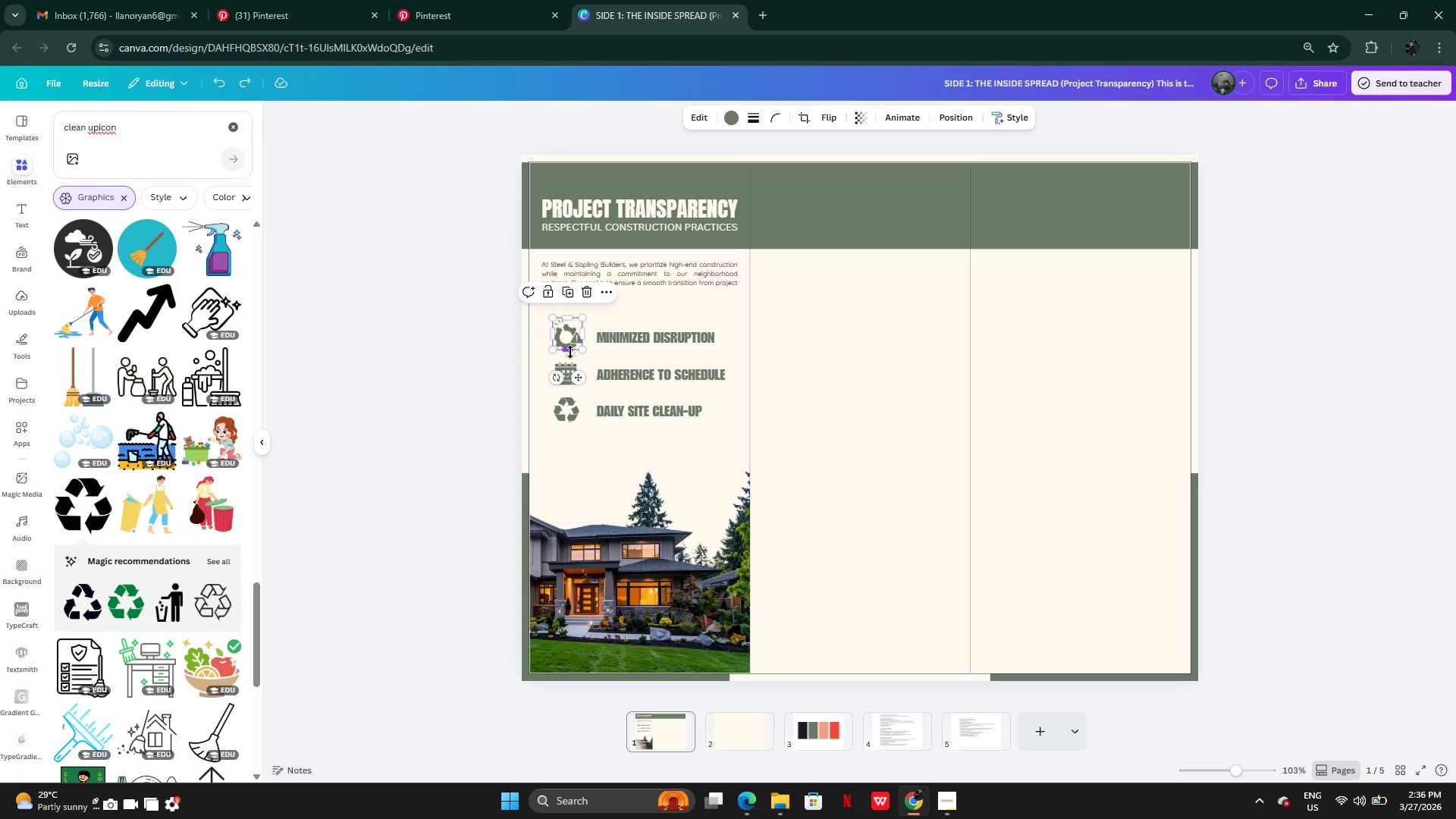 
hold_key(key=CapsLock, duration=0.89)
 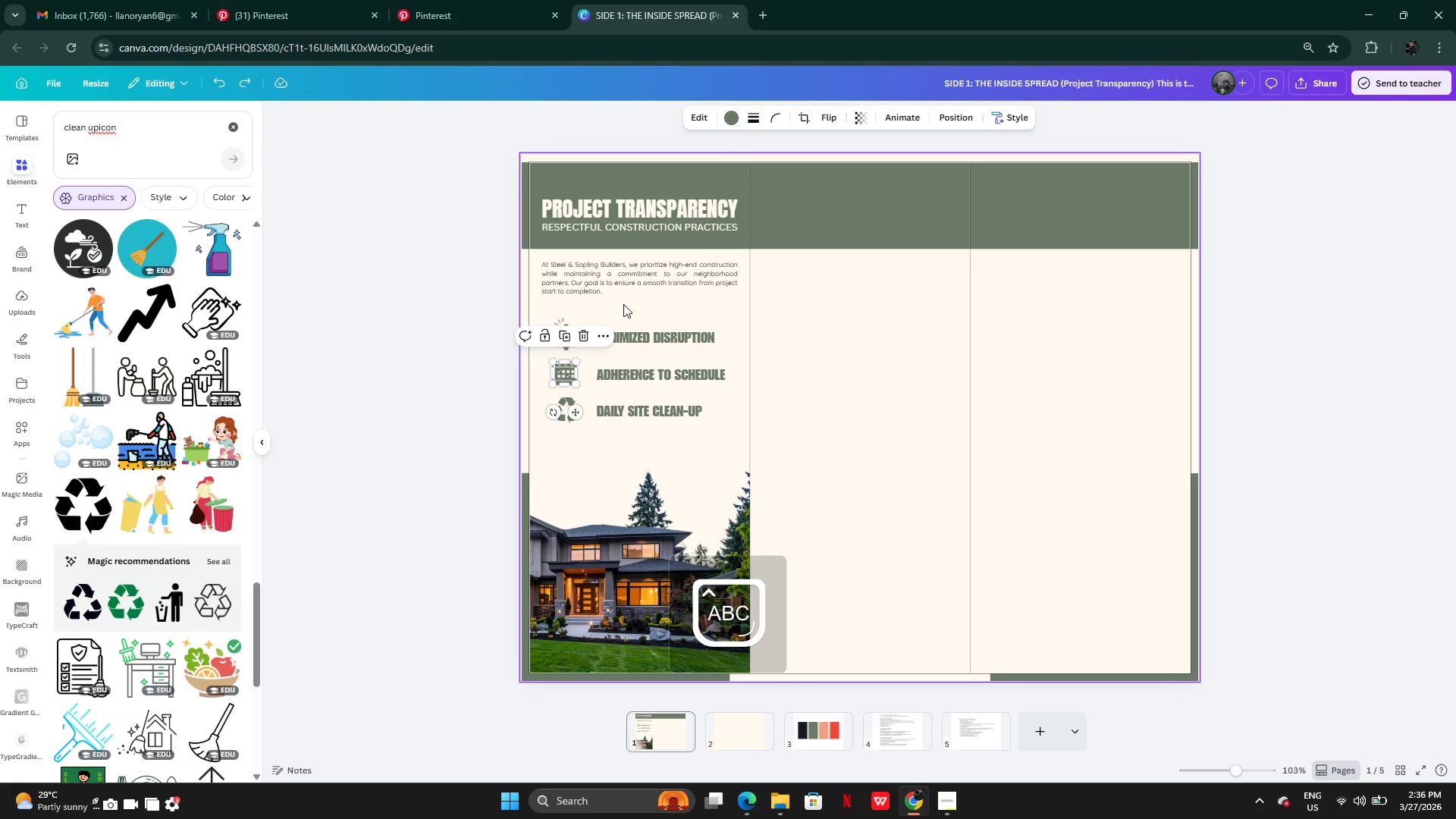 
left_click([570, 364])
 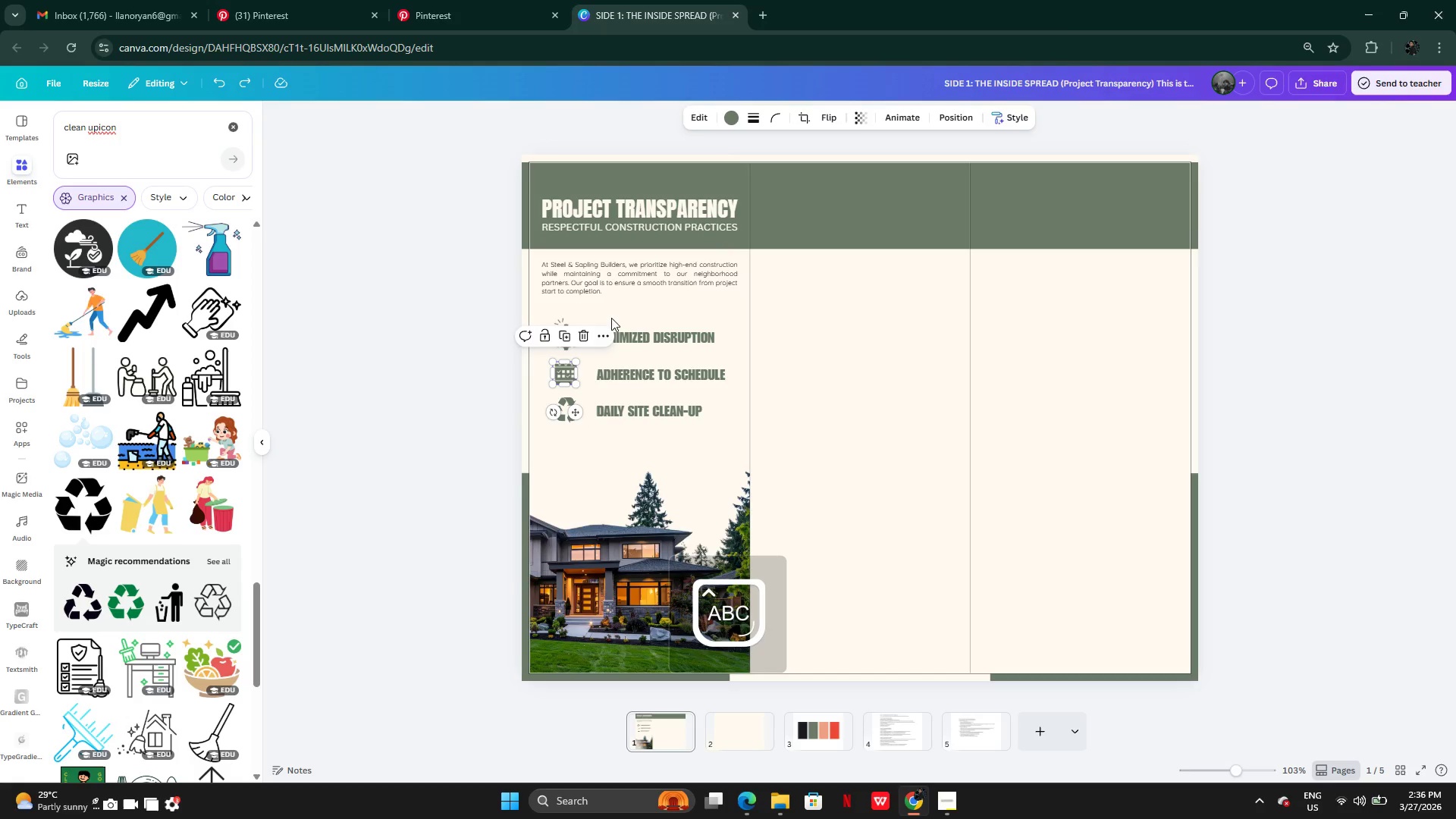 
left_click([623, 304])
 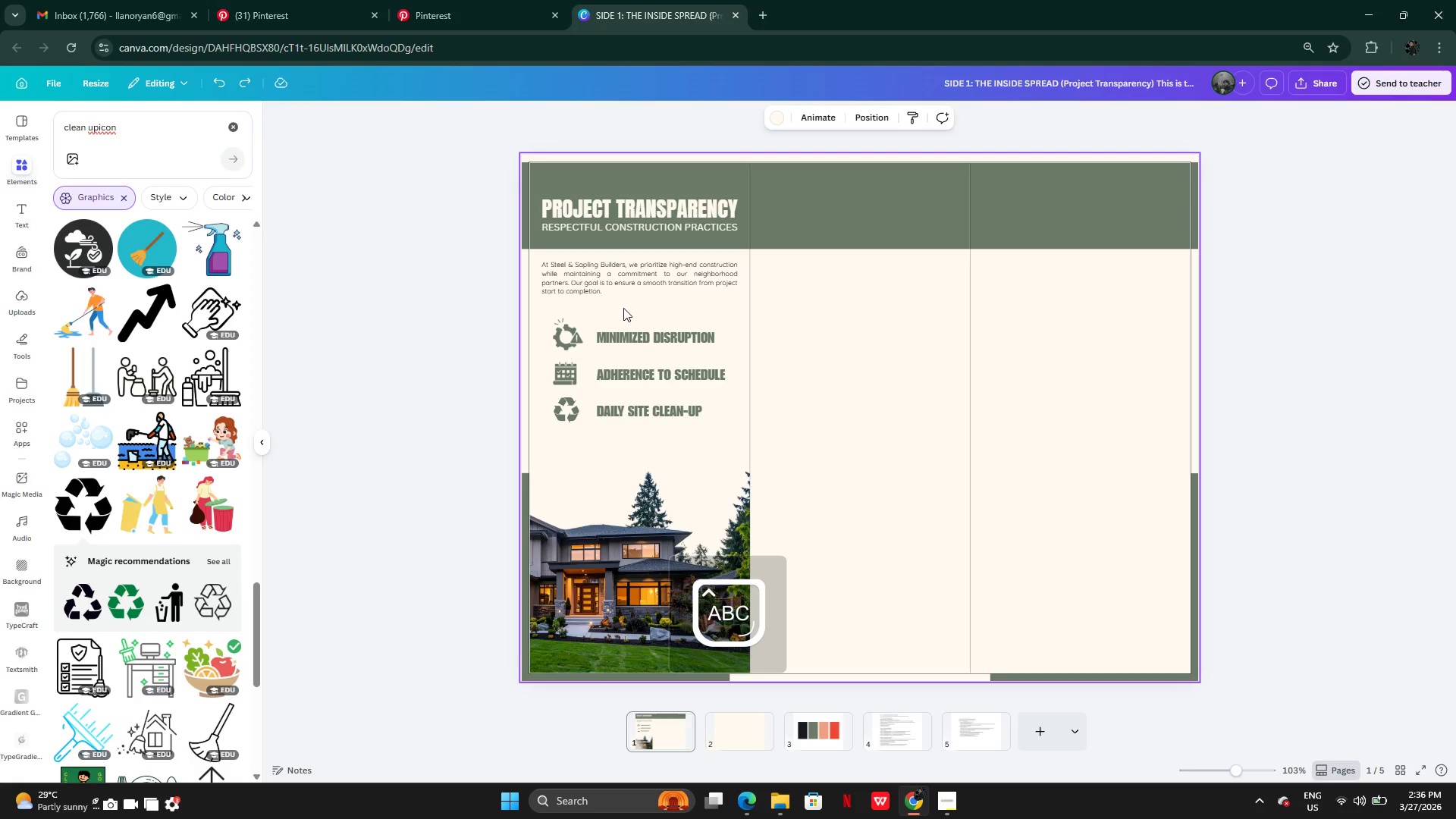 
key(CapsLock)
 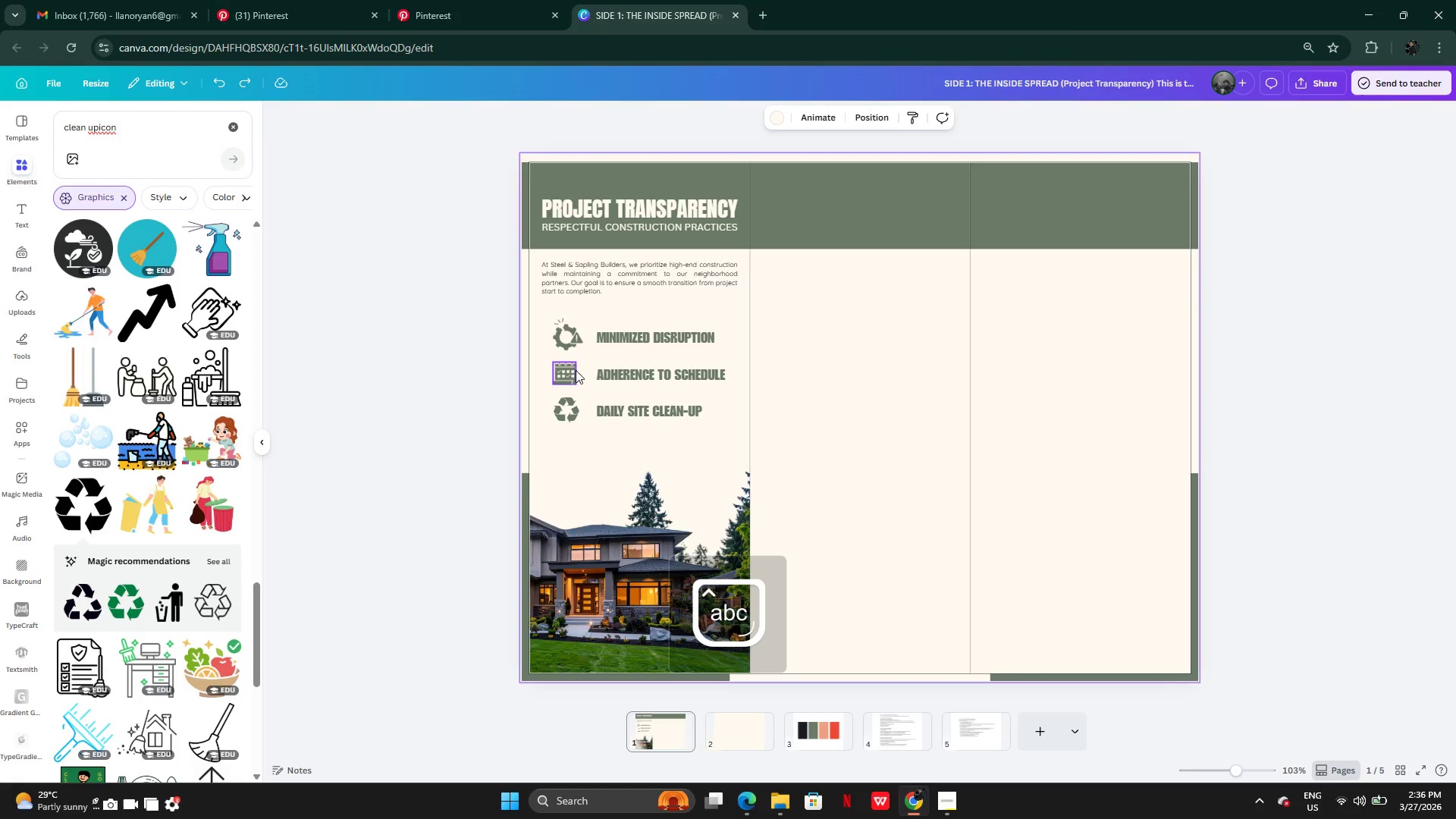 
hold_key(key=ShiftLeft, duration=1.5)
left_click([567, 334])
 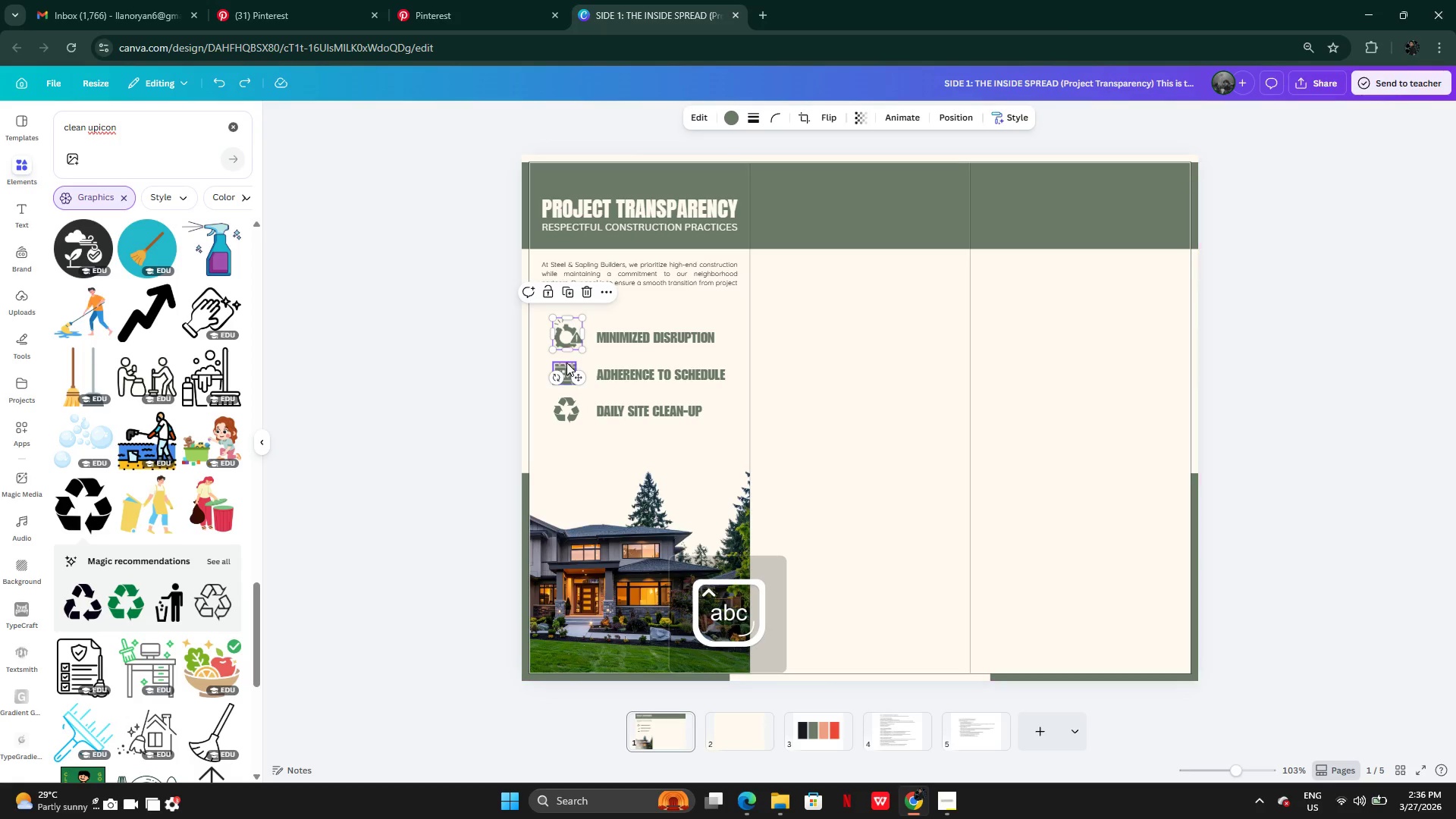 
left_click([566, 362])
 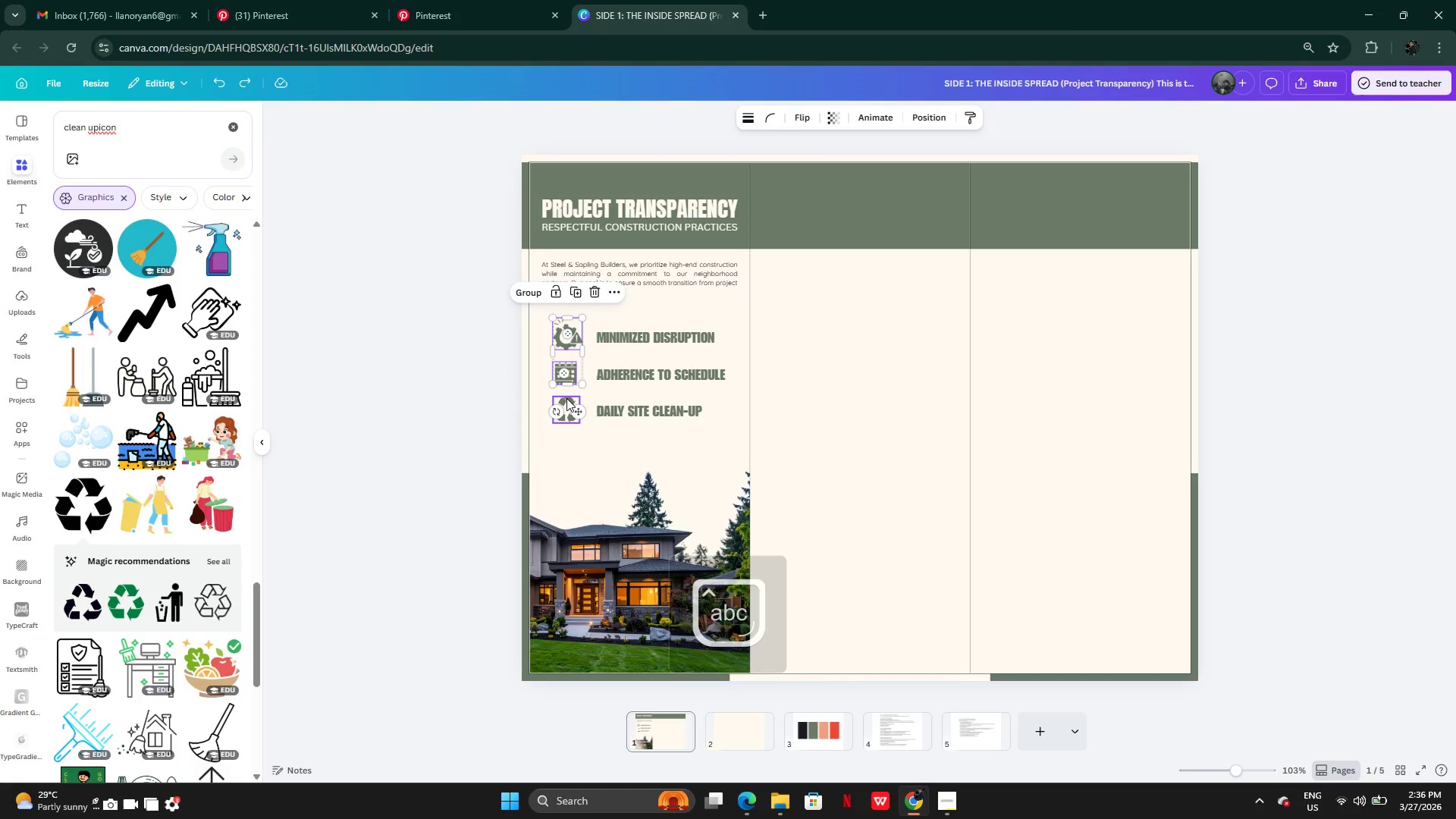 
left_click([566, 398])
 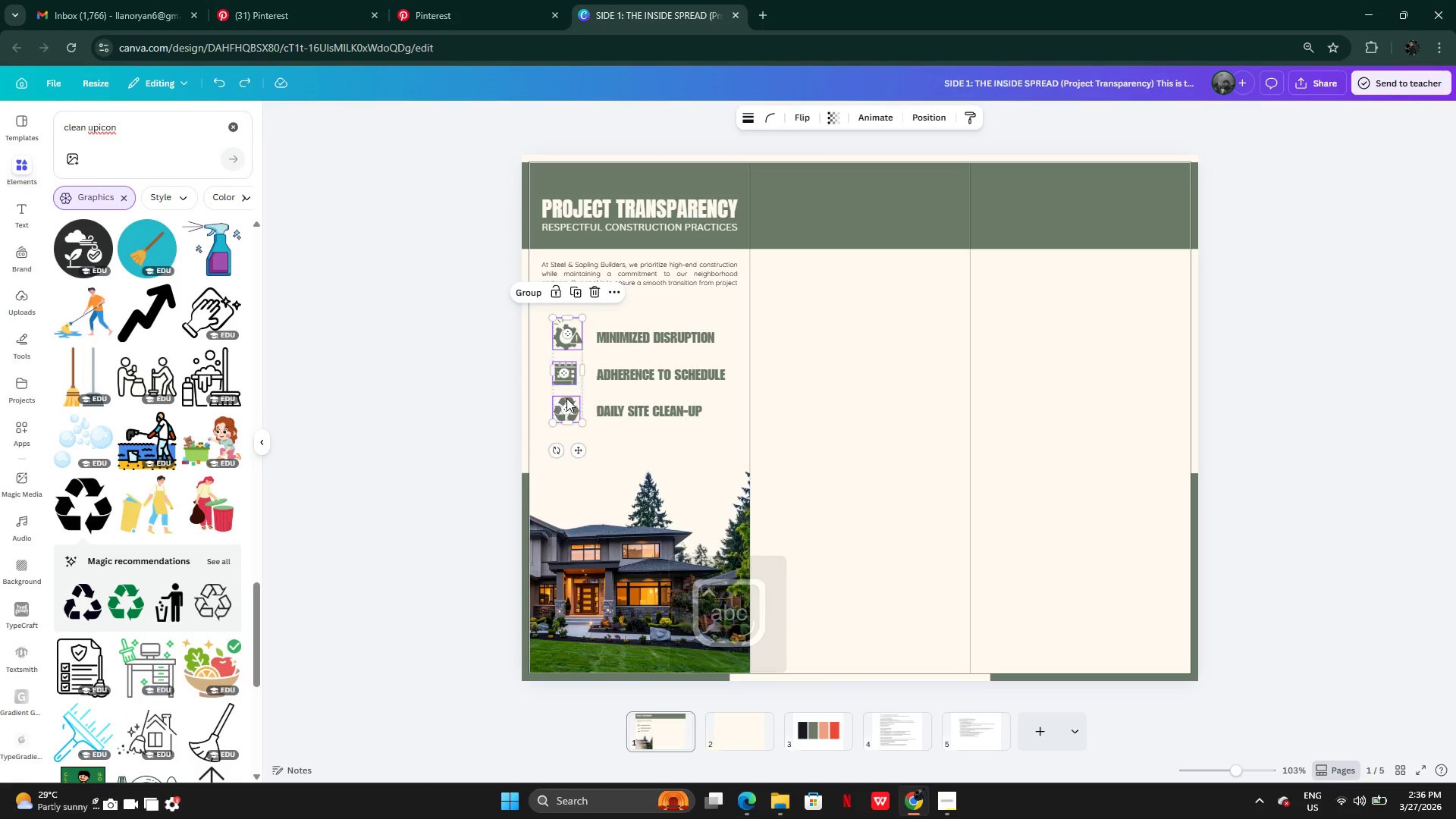 
hold_key(key=ShiftLeft, duration=0.84)
left_click([624, 366])
 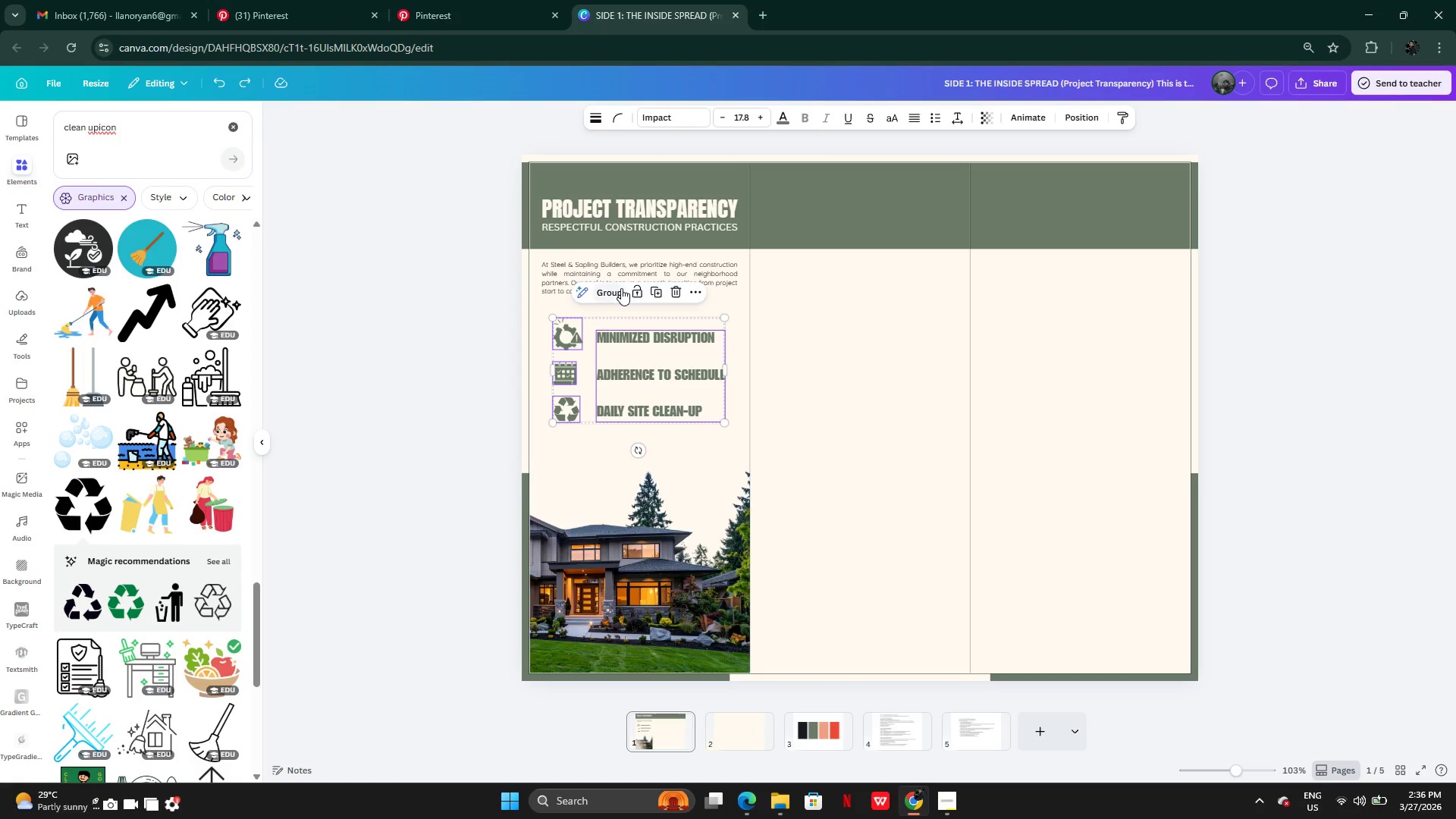 
left_click([615, 289])
 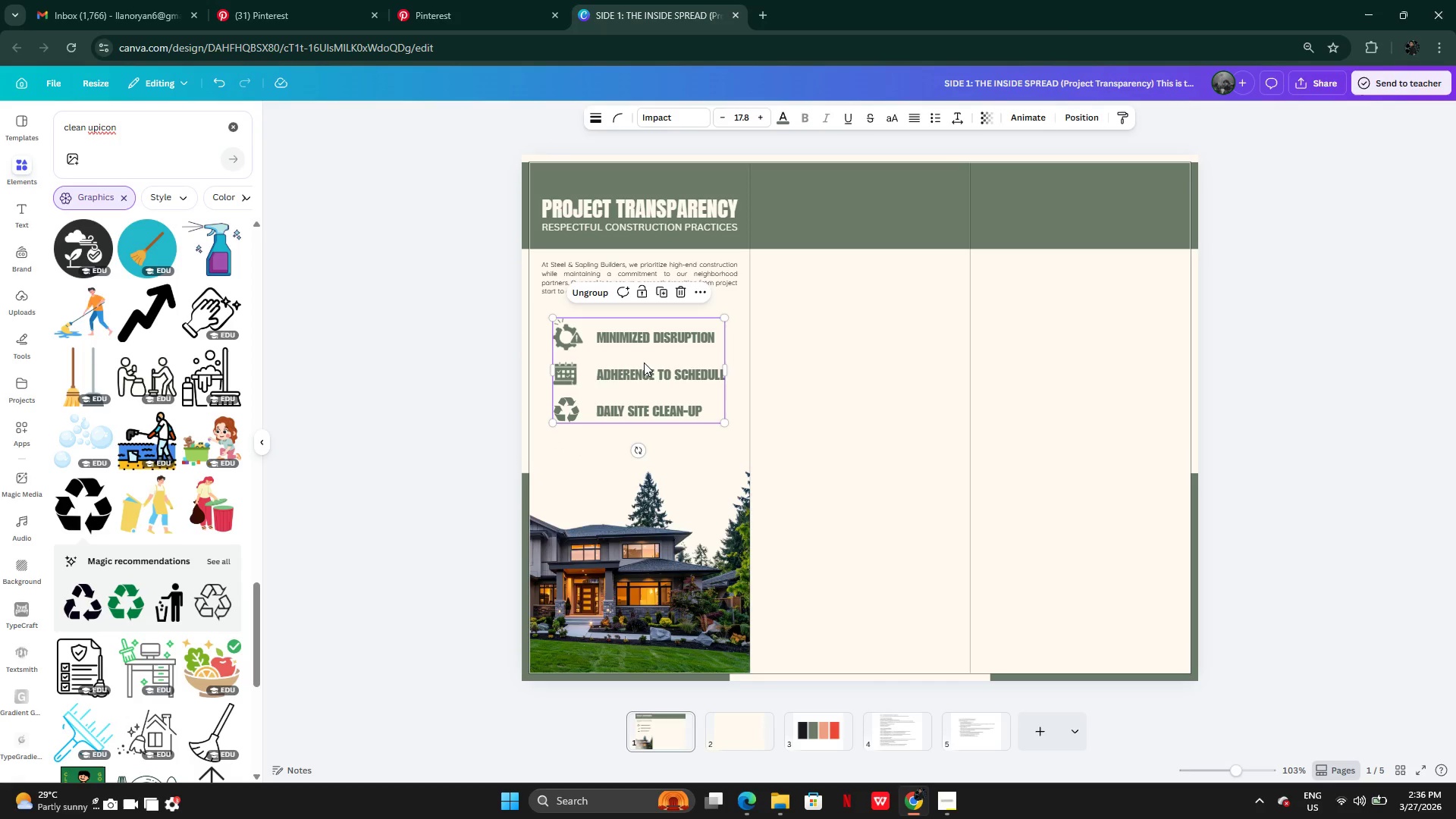 
left_click_drag(start_coordinate=[644, 362], to_coordinate=[642, 373])
 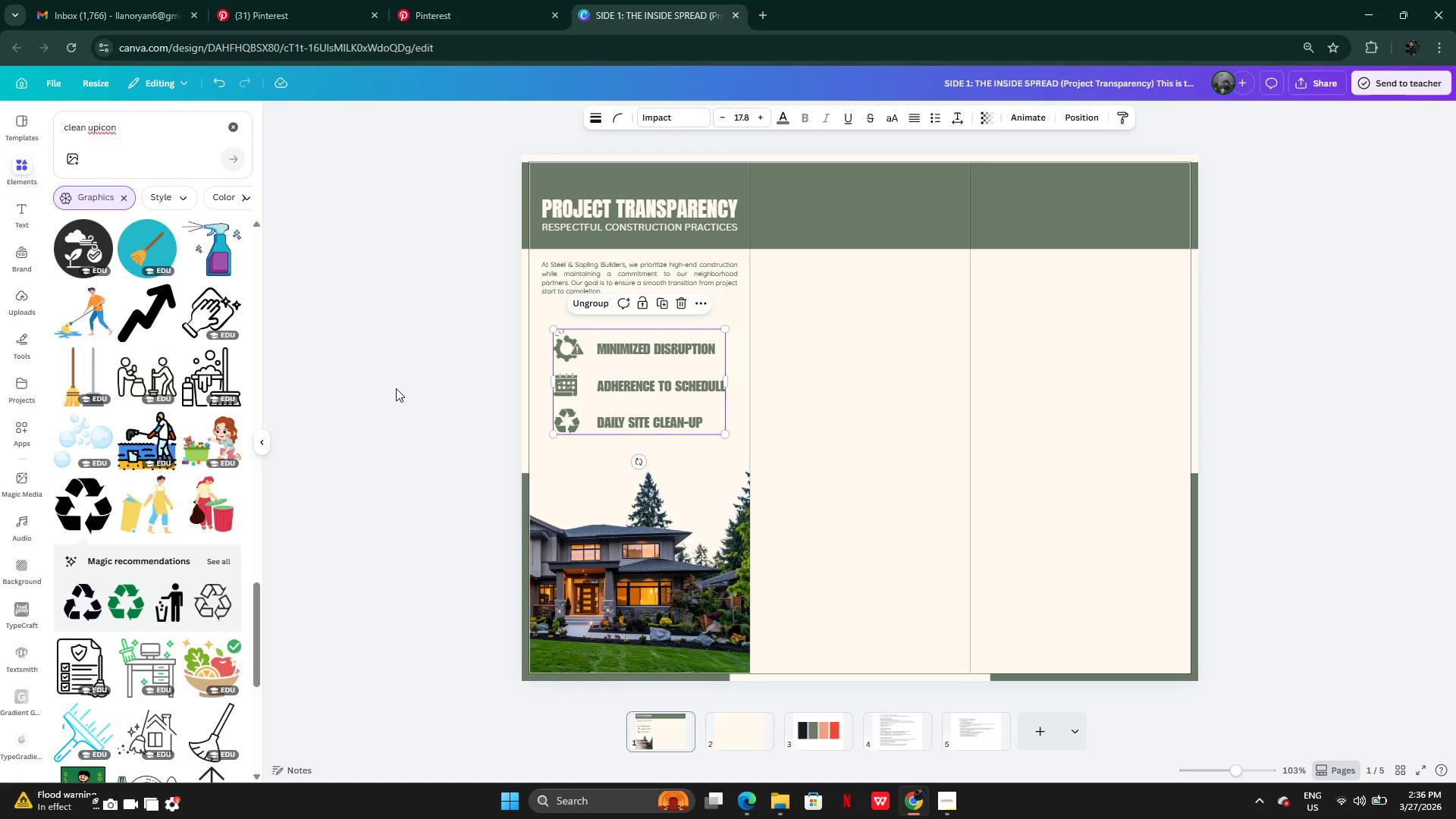 
left_click([396, 388])
 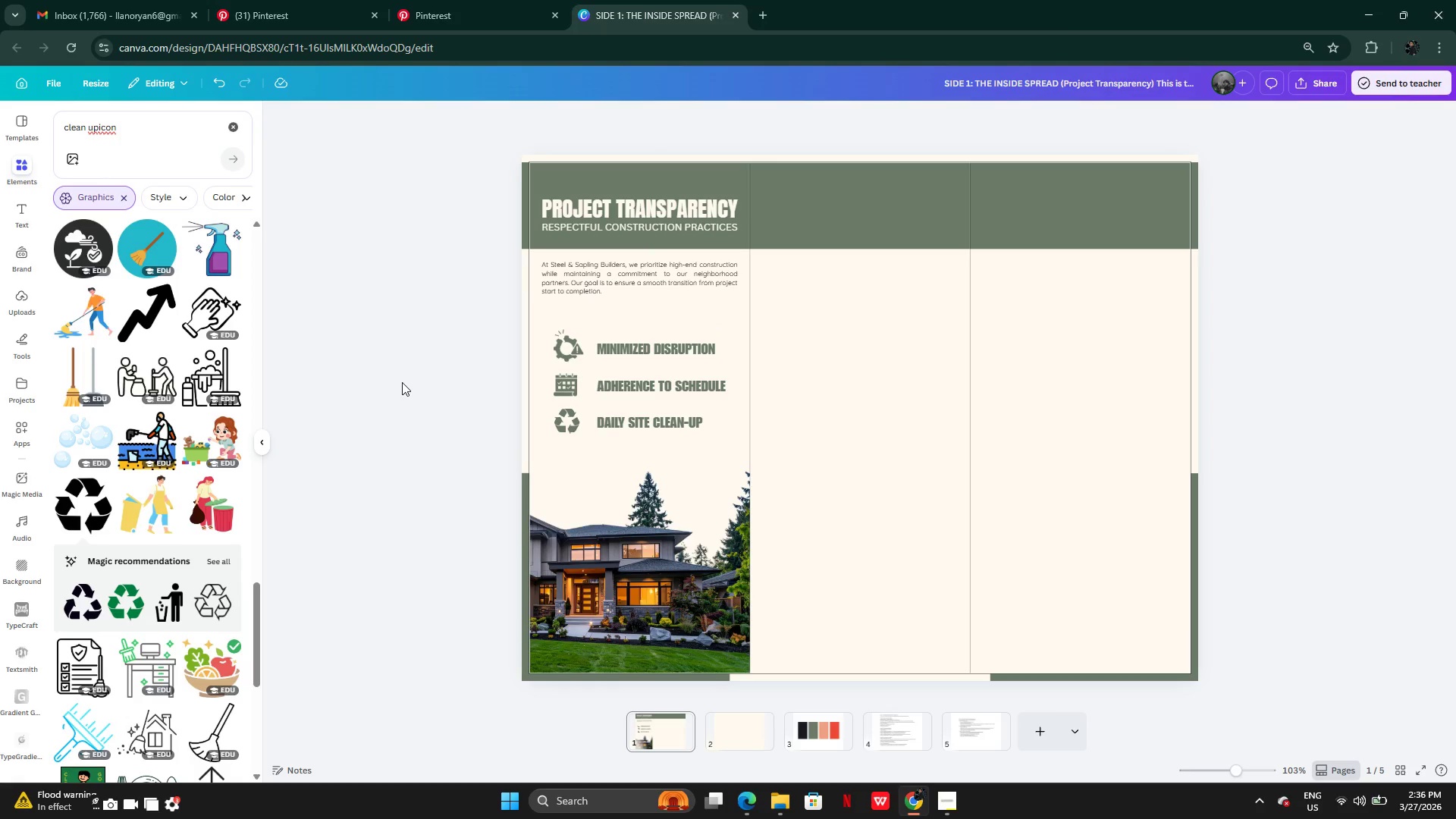 
wait(6.86)
 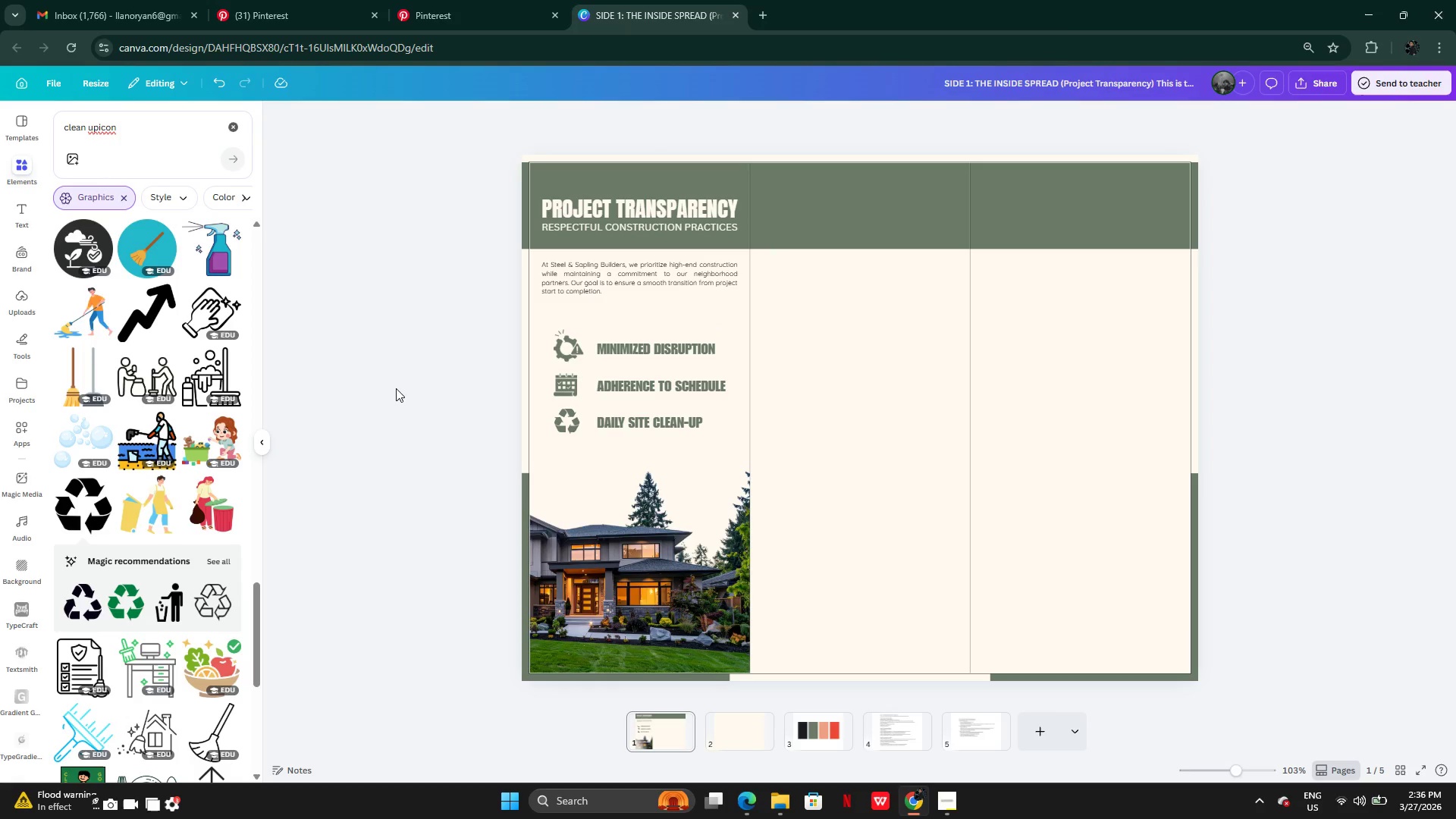 
left_click([901, 225])
 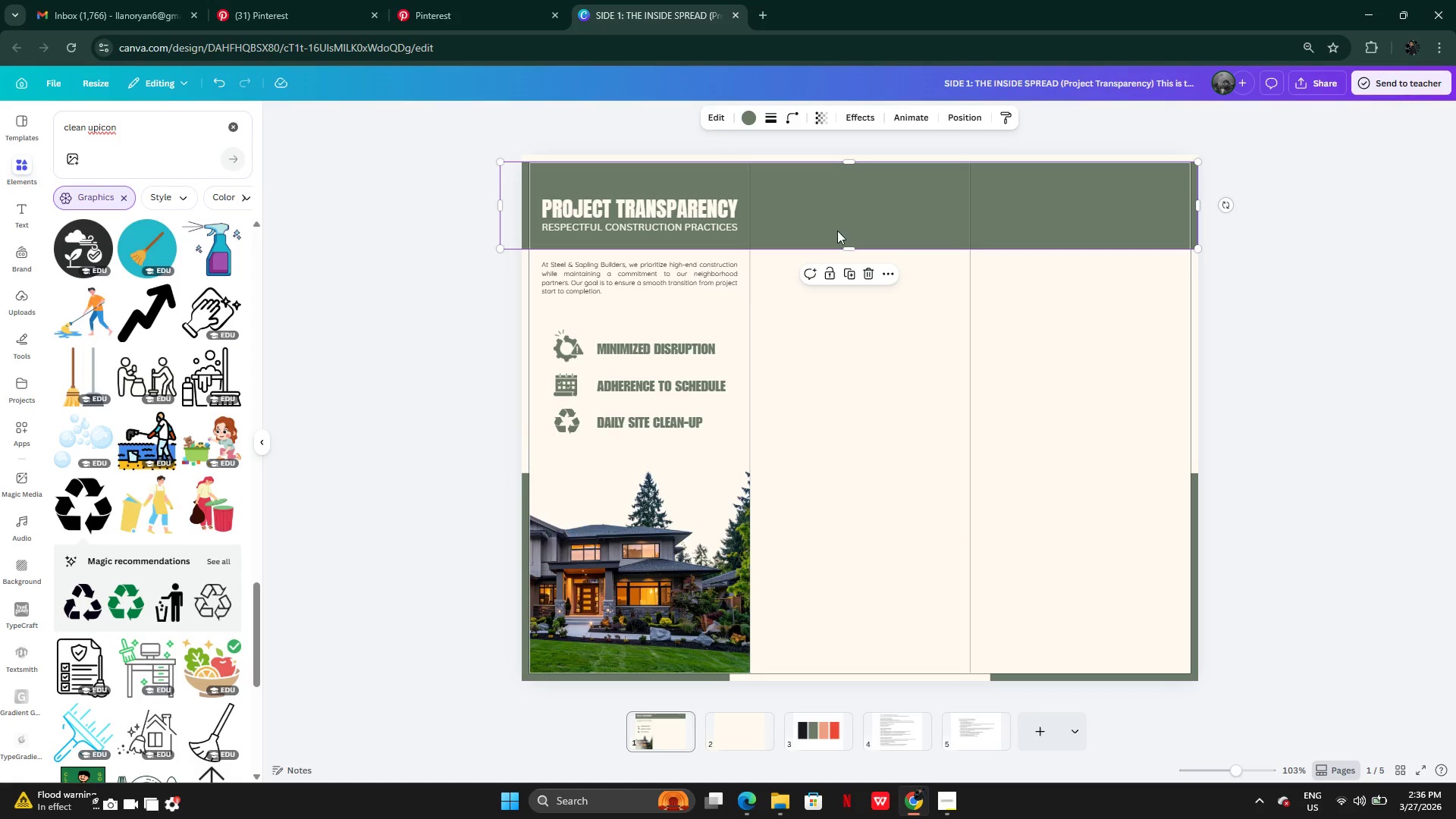 
left_click([852, 270])
 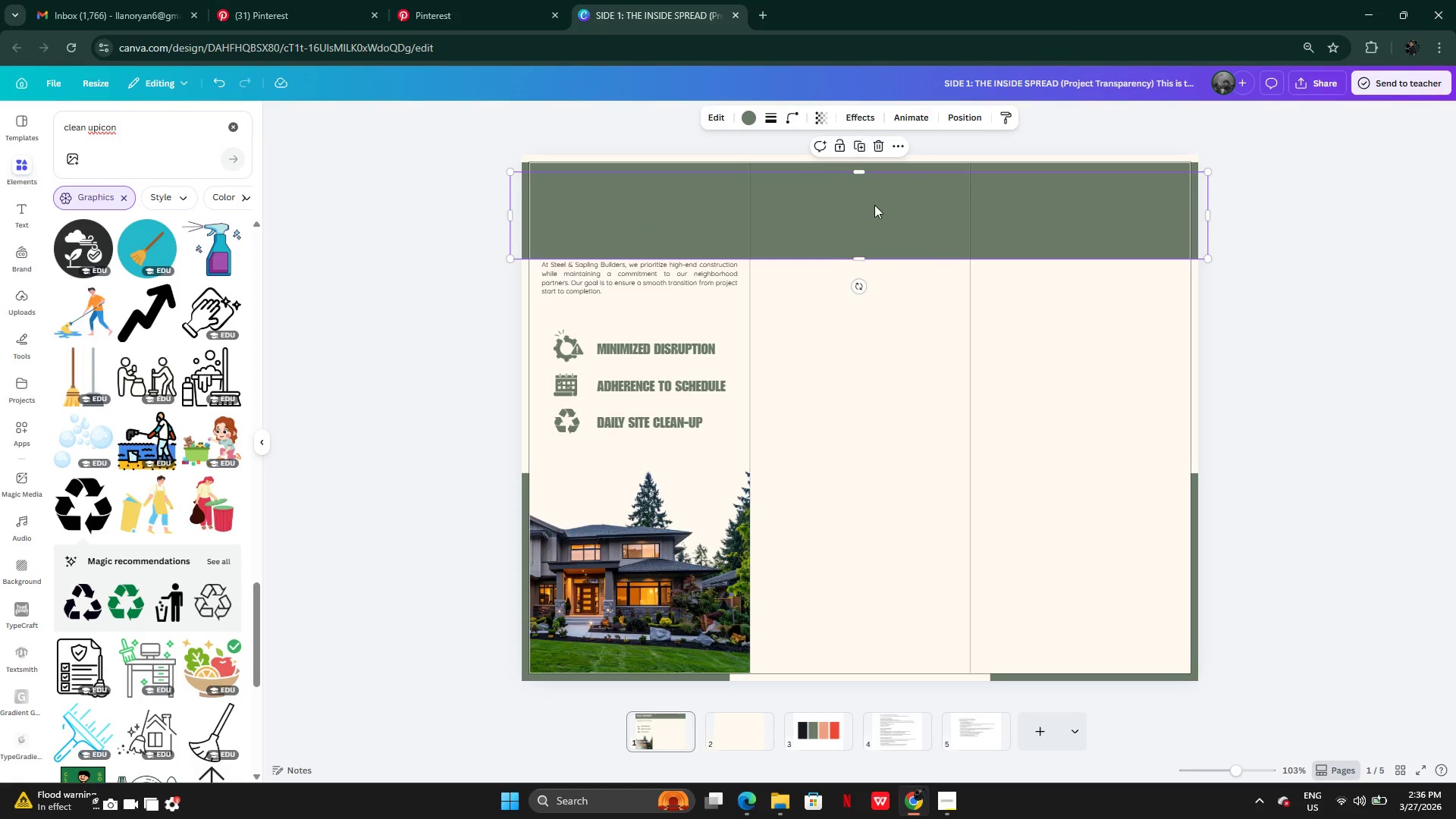 
left_click_drag(start_coordinate=[875, 205], to_coordinate=[875, 262])
 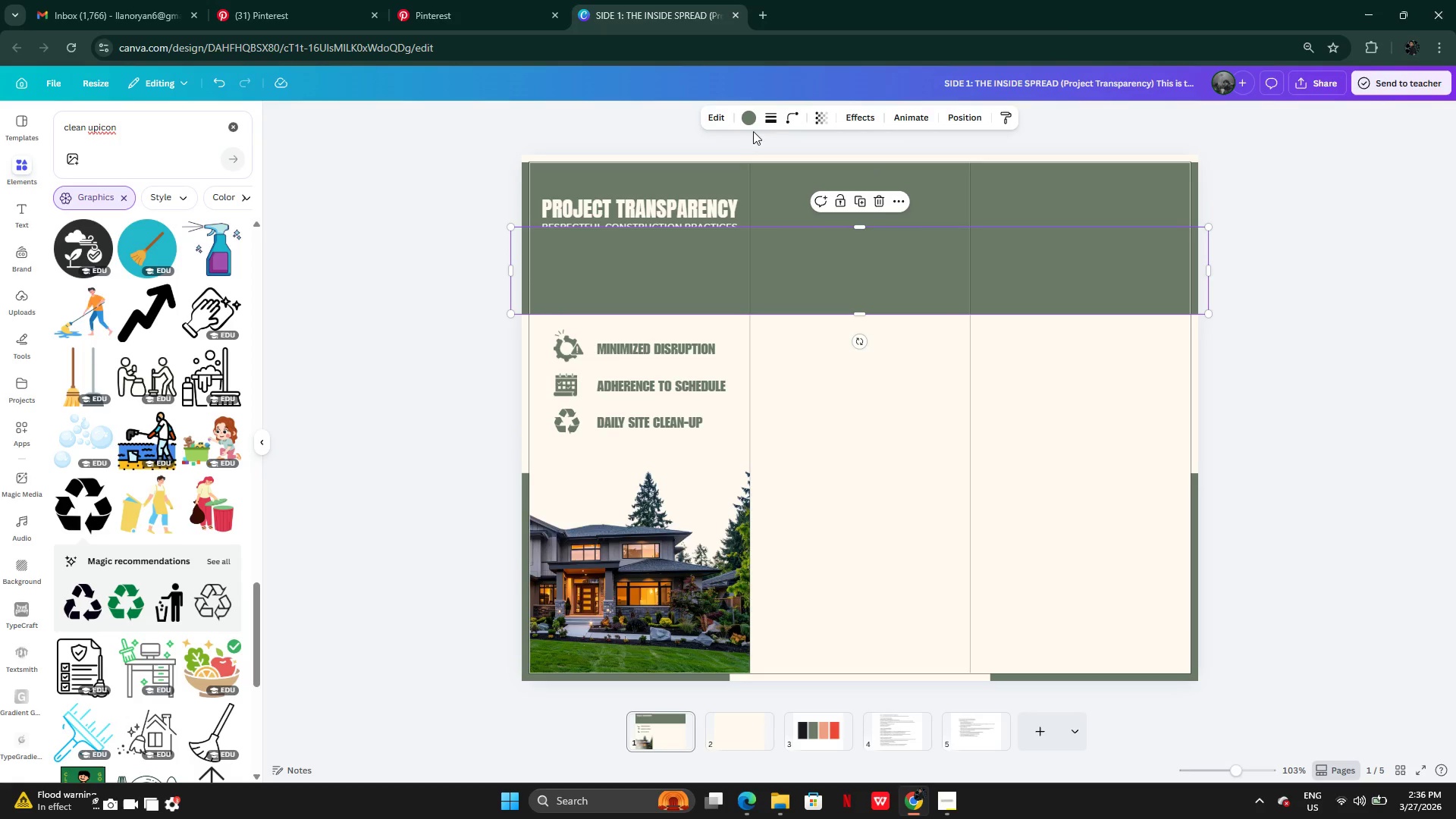 
left_click([751, 118])
 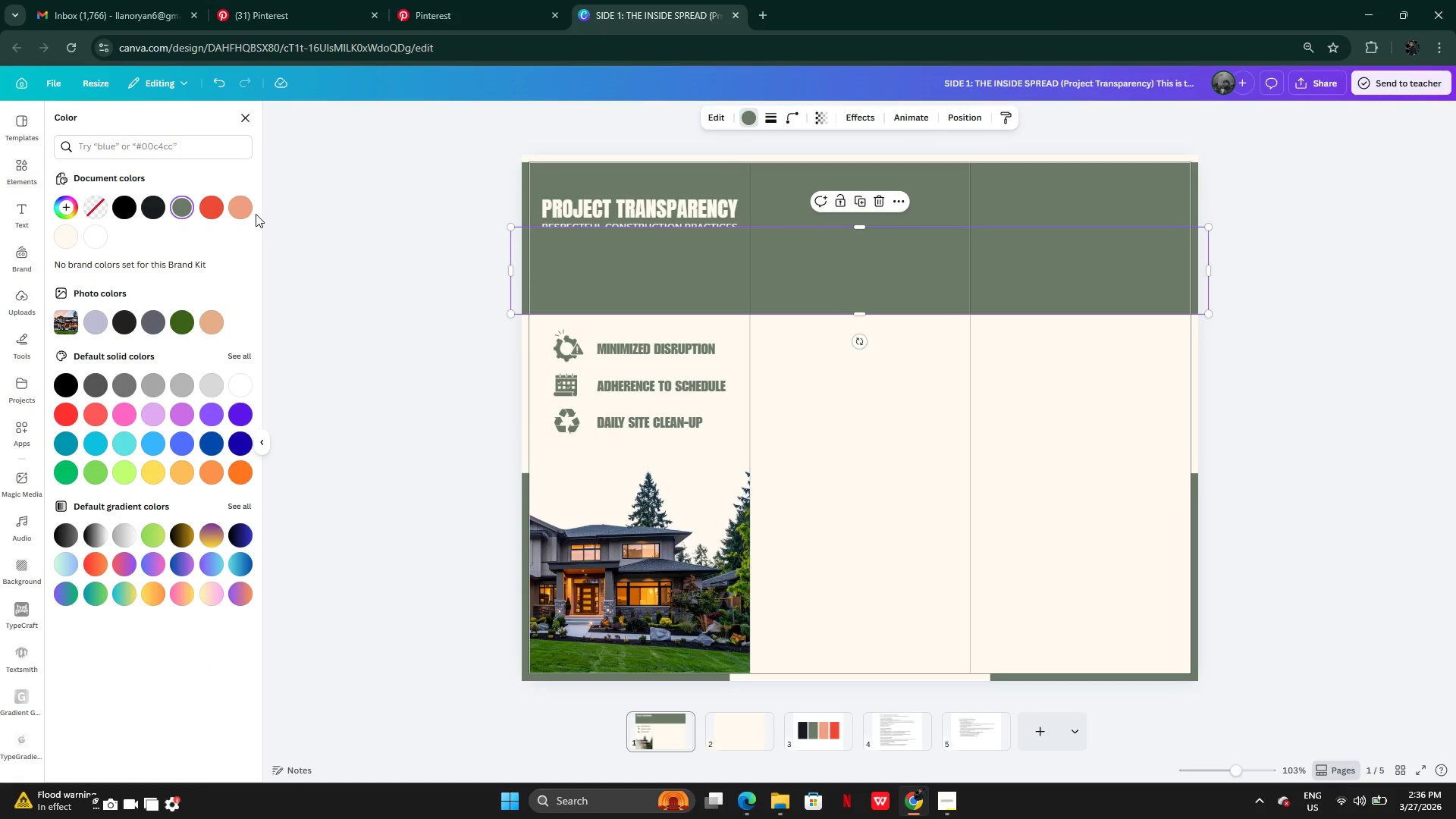 
left_click([240, 206])
 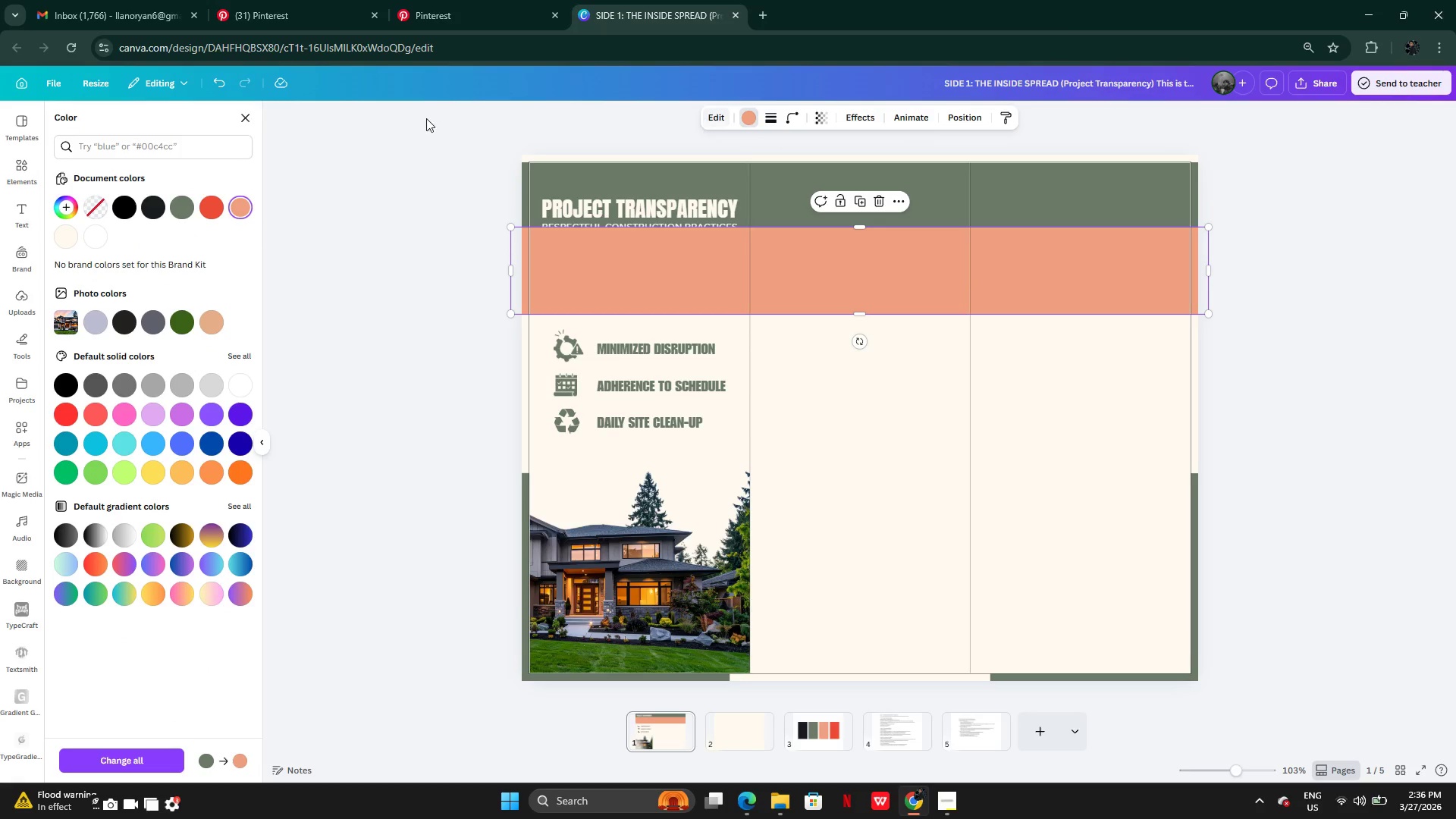 
left_click([773, 123])
 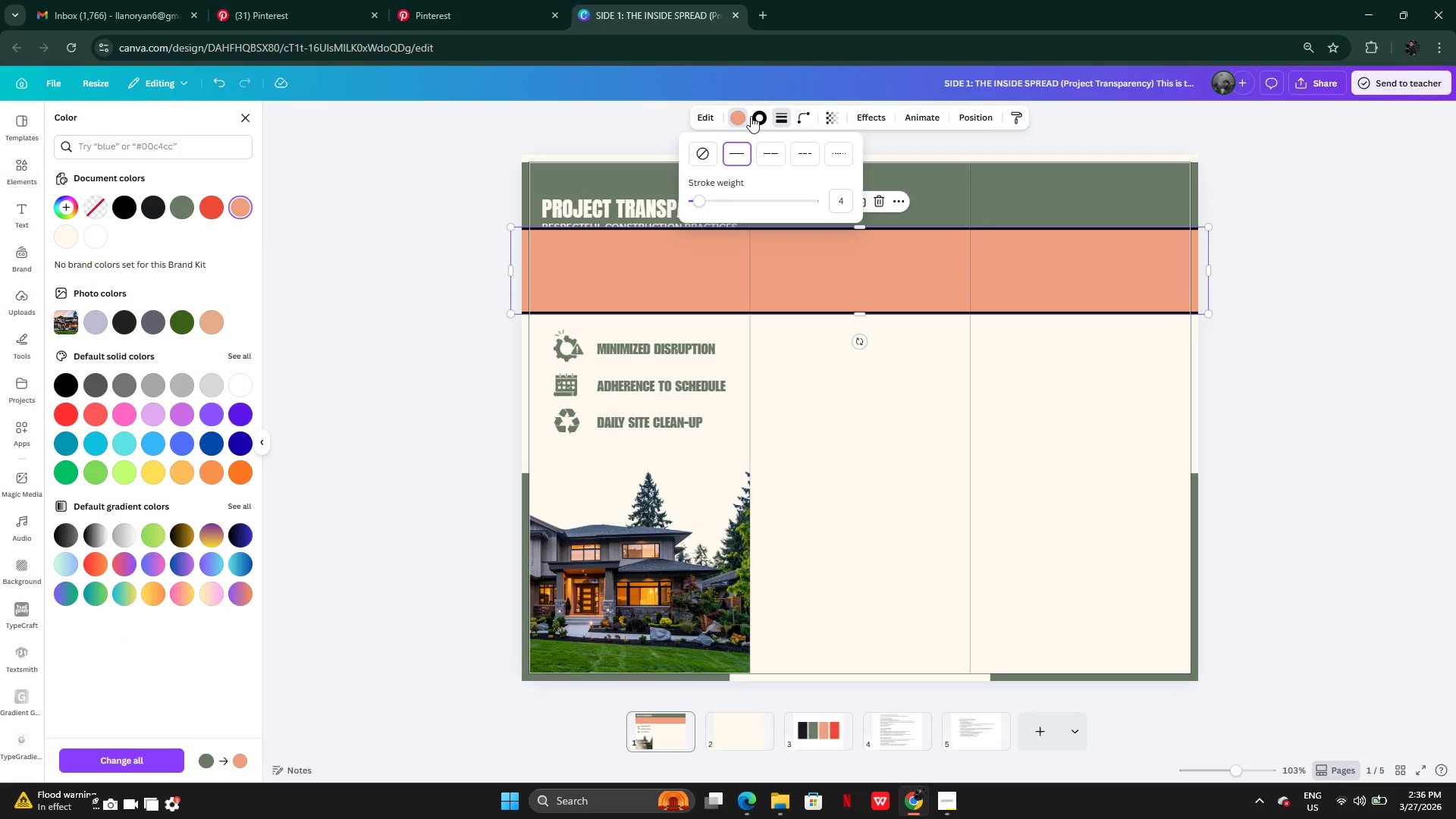 
left_click([742, 117])
 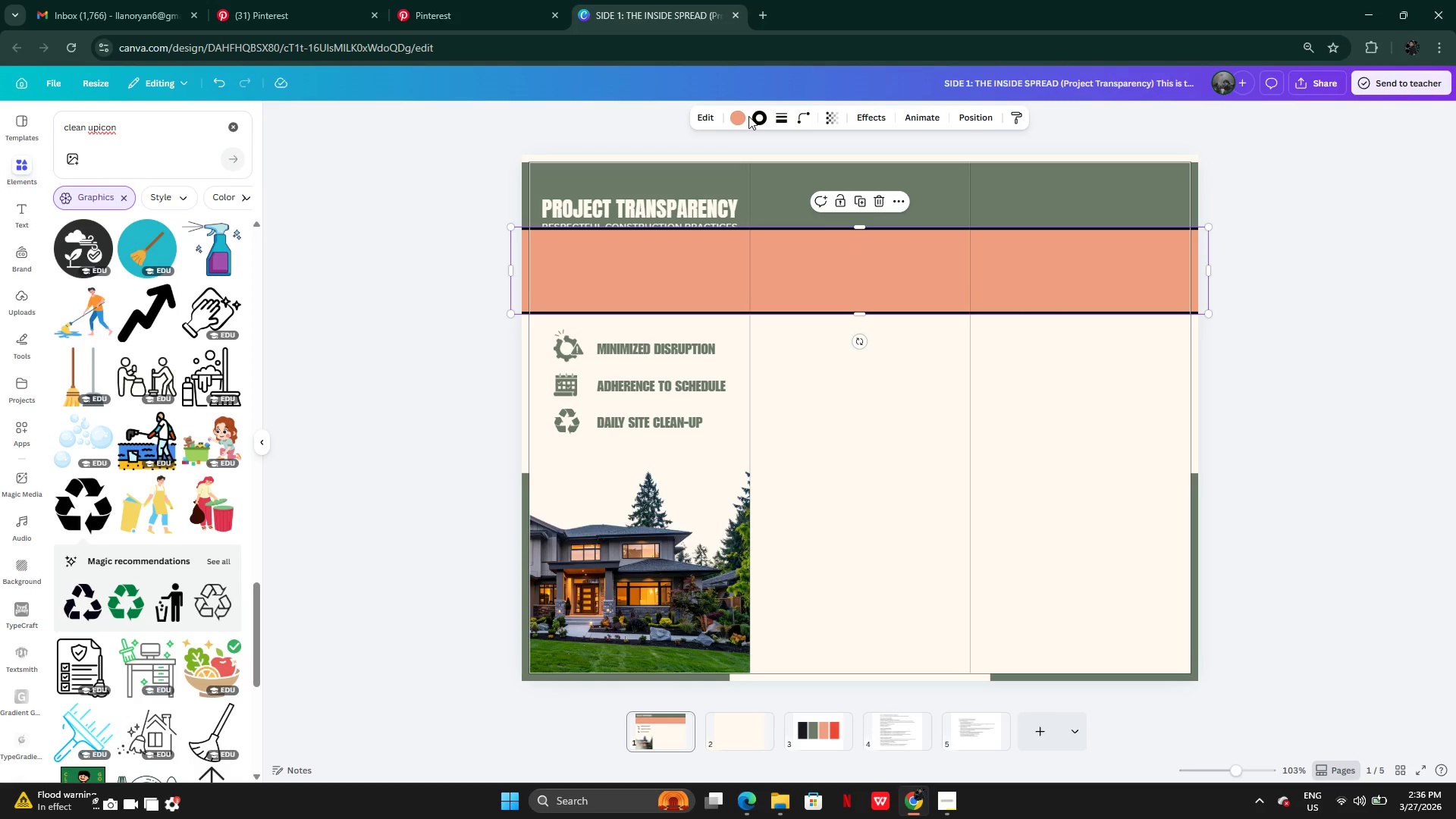 
left_click([743, 117])
 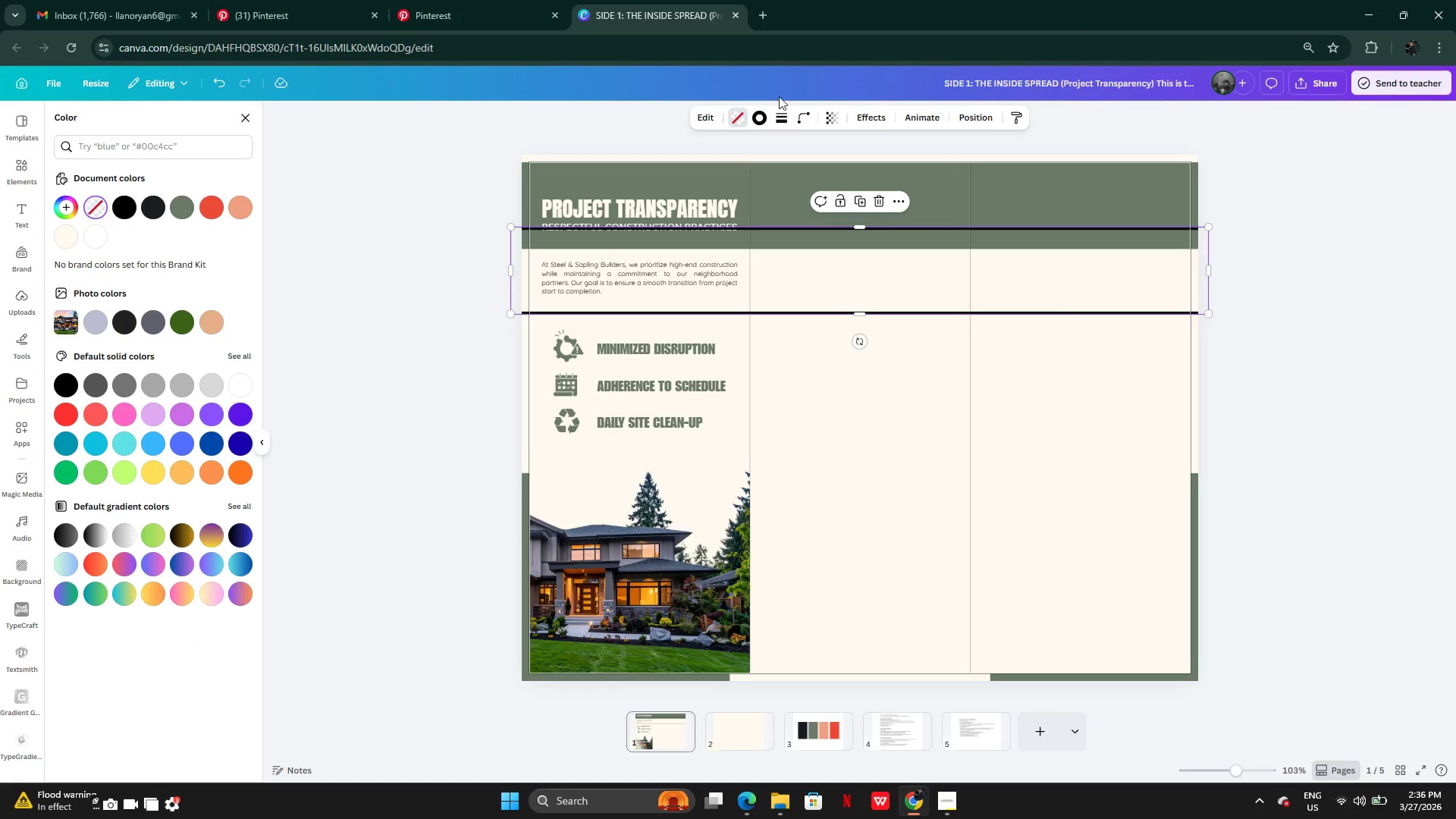 
left_click([762, 122])
 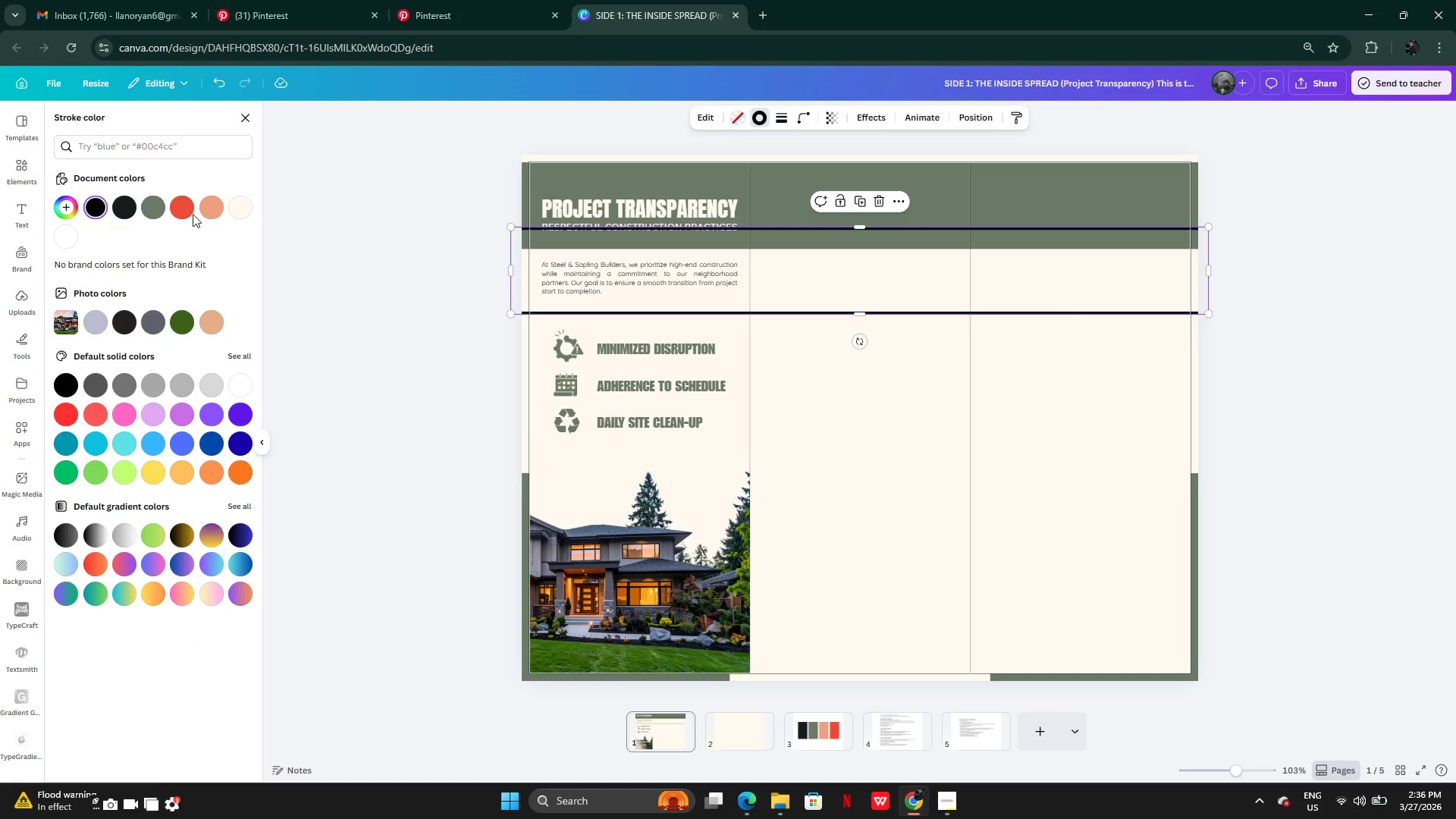 
left_click([215, 204])
 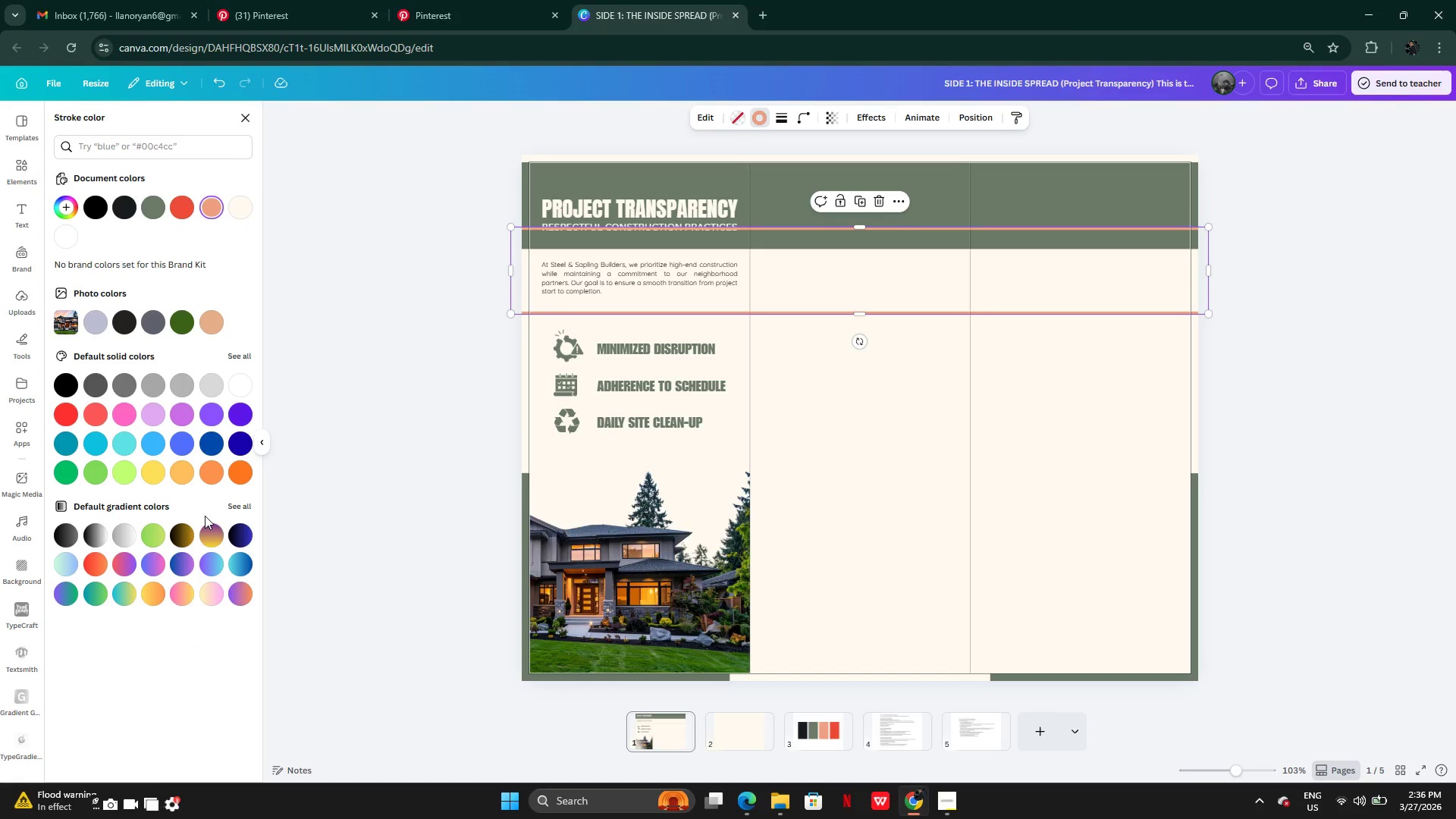 
left_click([212, 477])
 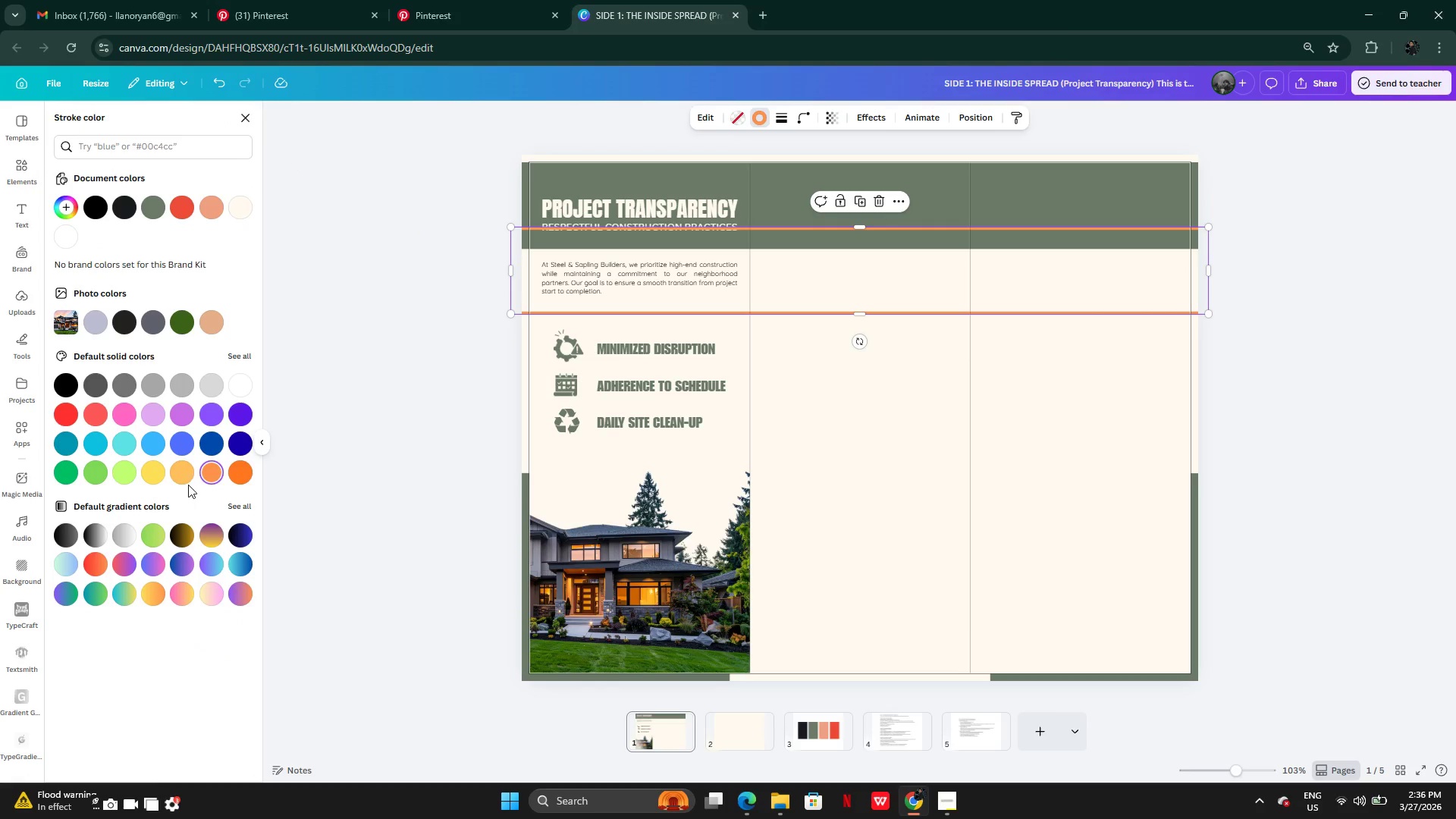 
left_click([183, 475])
 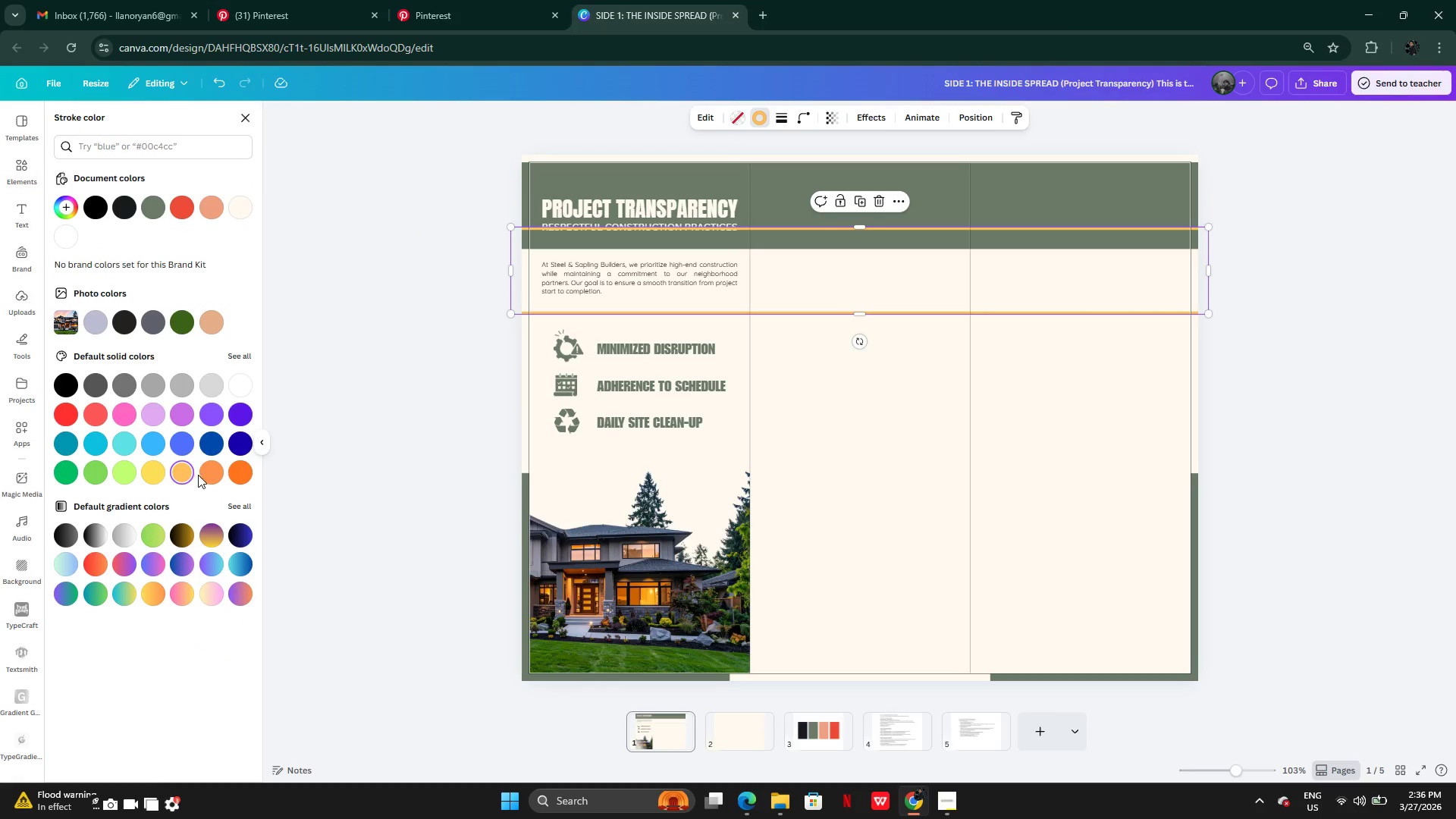 
left_click([212, 475])
 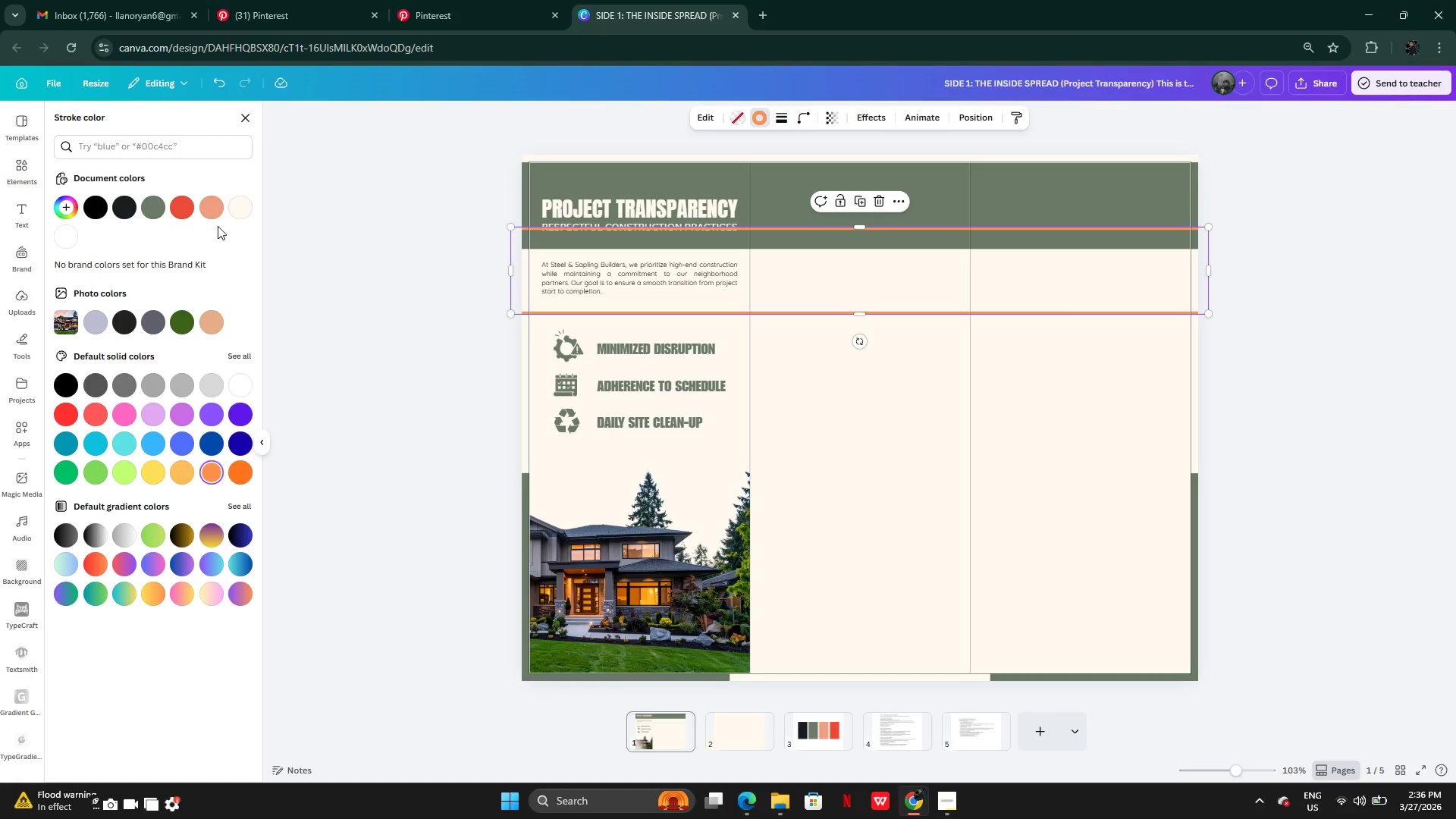 
left_click([209, 209])
 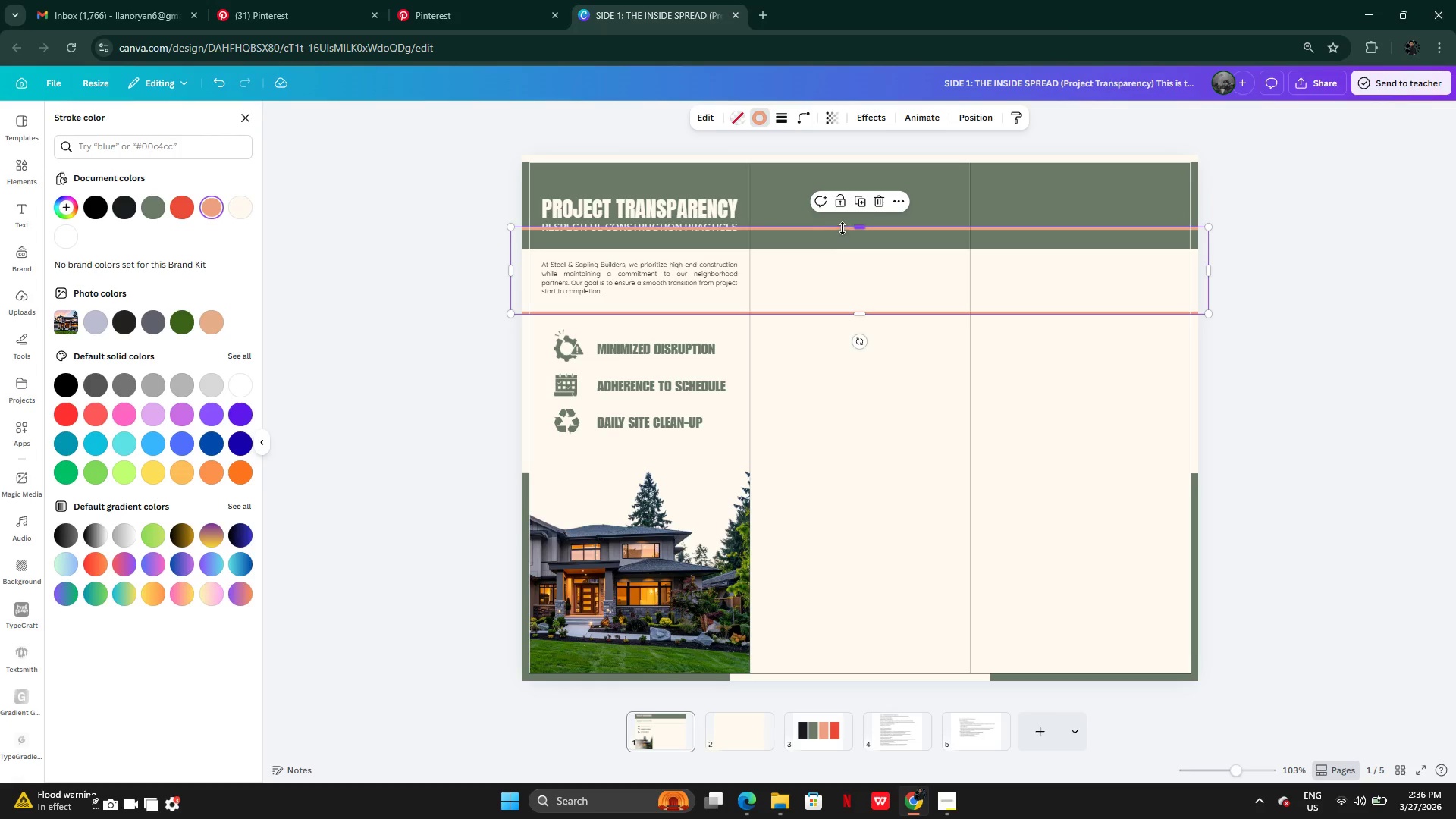 
left_click_drag(start_coordinate=[850, 228], to_coordinate=[868, 166])
 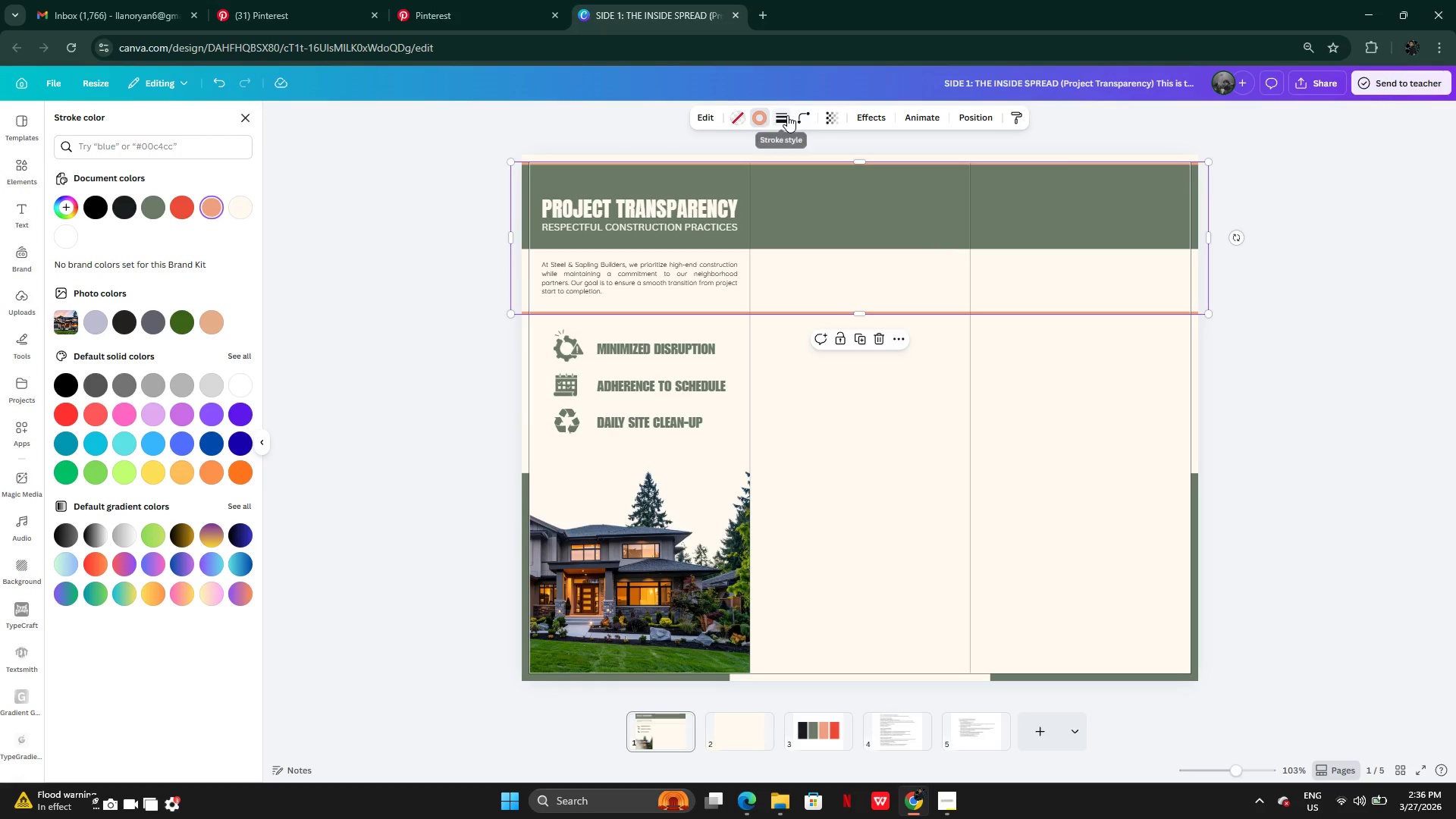 
left_click([785, 116])
 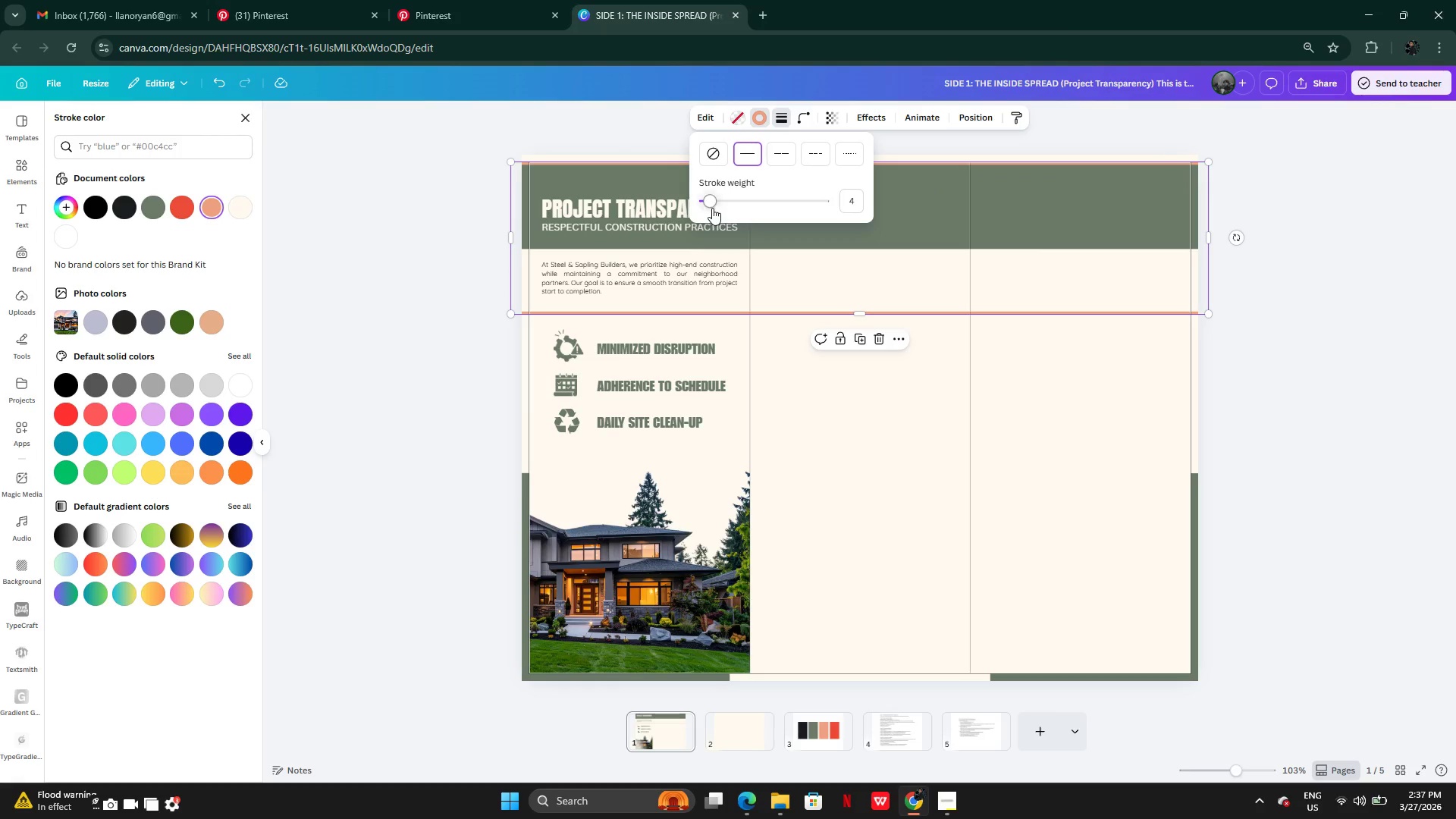 
left_click_drag(start_coordinate=[712, 208], to_coordinate=[706, 212])
 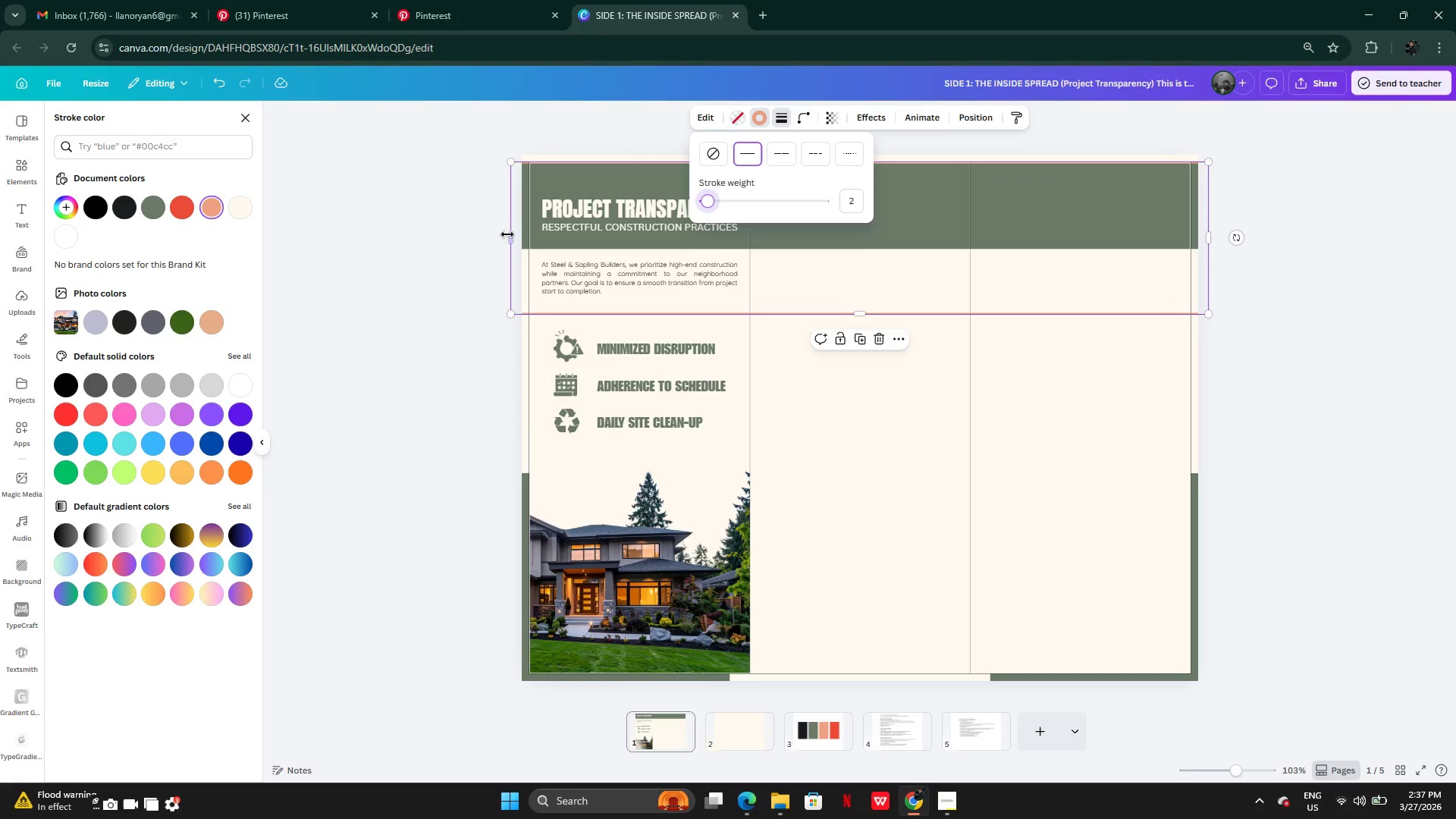 
left_click_drag(start_coordinate=[509, 234], to_coordinate=[530, 237])
 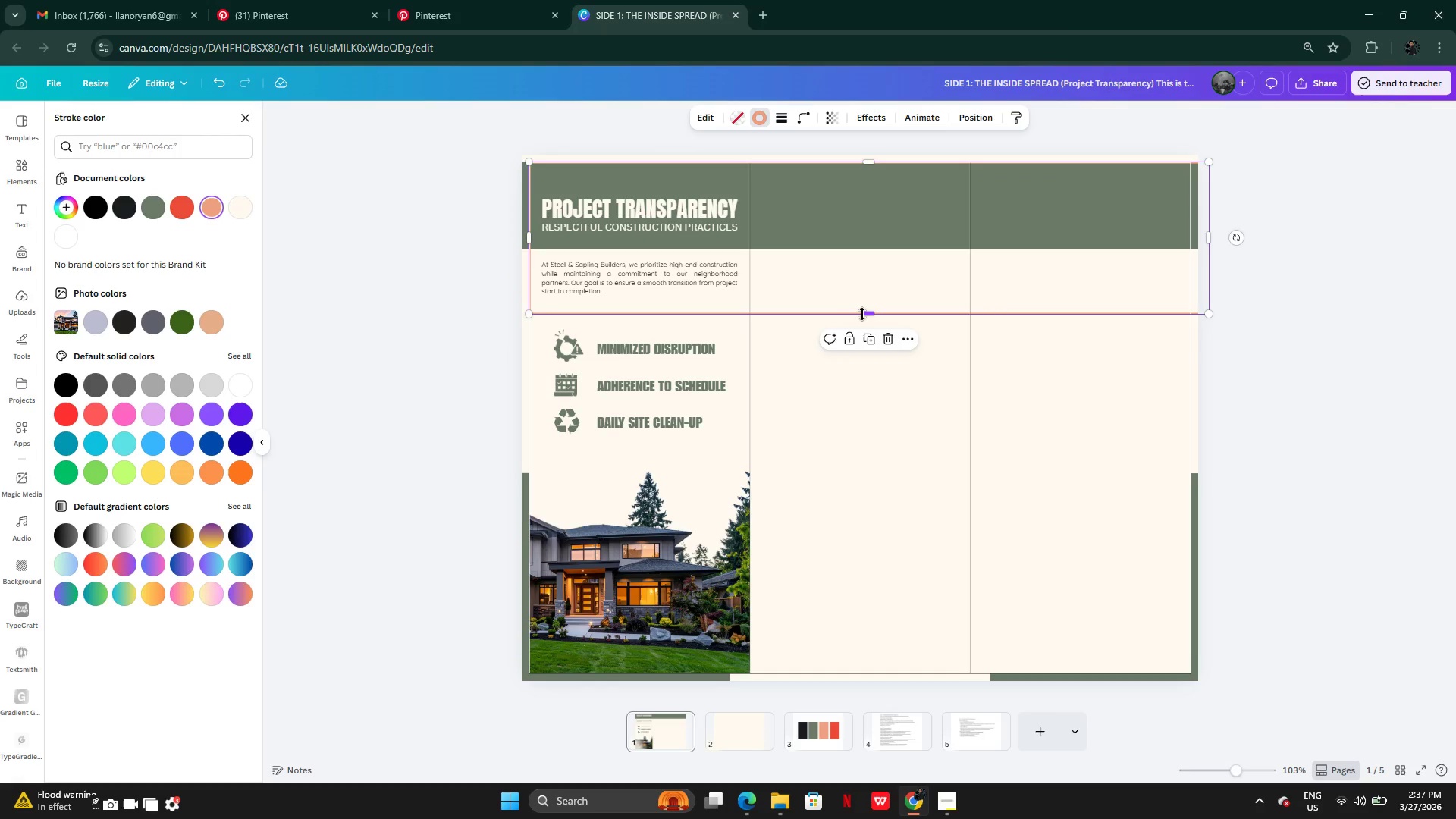 
left_click_drag(start_coordinate=[863, 314], to_coordinate=[802, 672])
 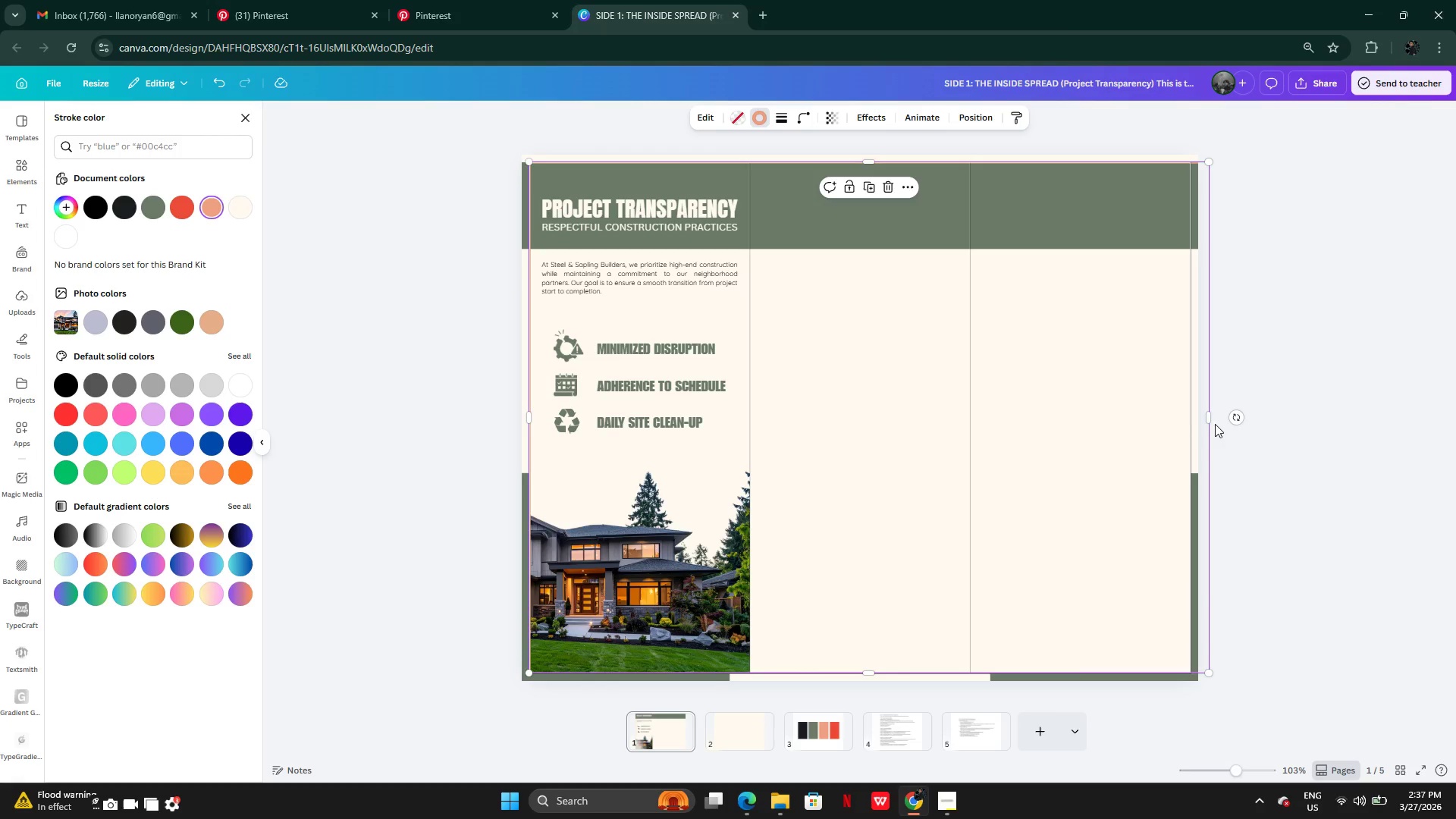 
left_click_drag(start_coordinate=[1211, 422], to_coordinate=[1191, 419])
 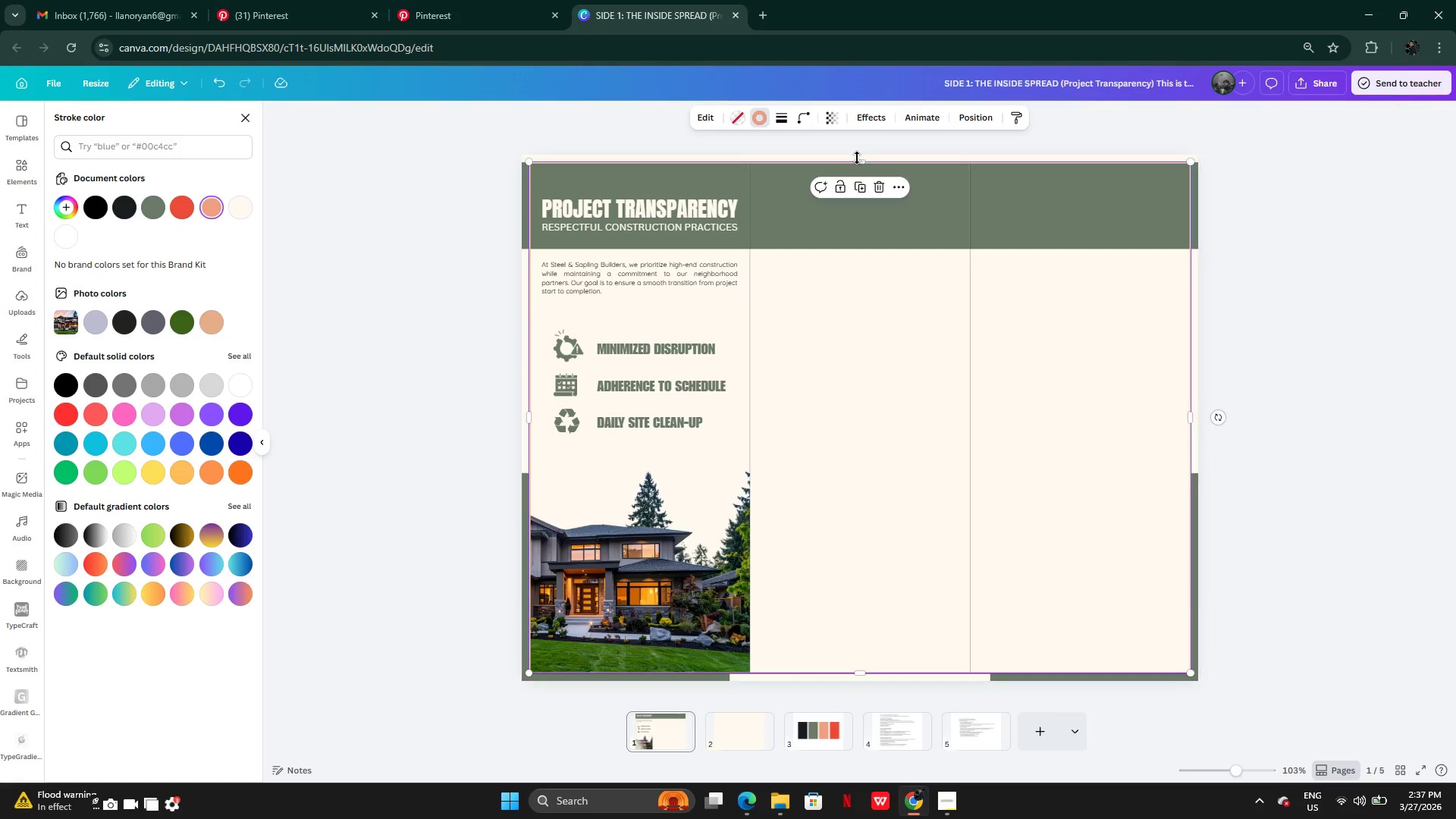 
left_click_drag(start_coordinate=[857, 158], to_coordinate=[861, 158])
 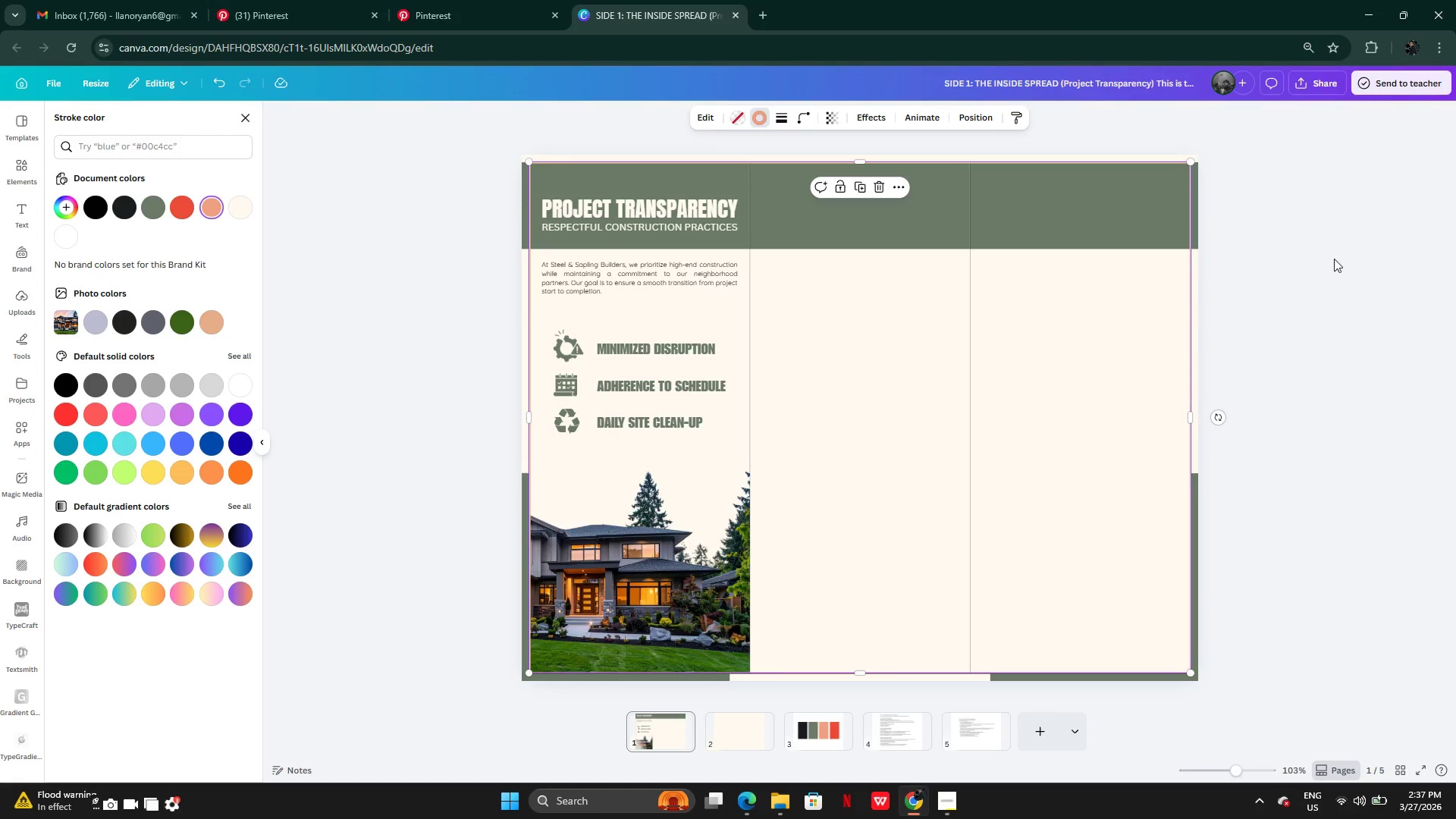 
double_click([1326, 278])
 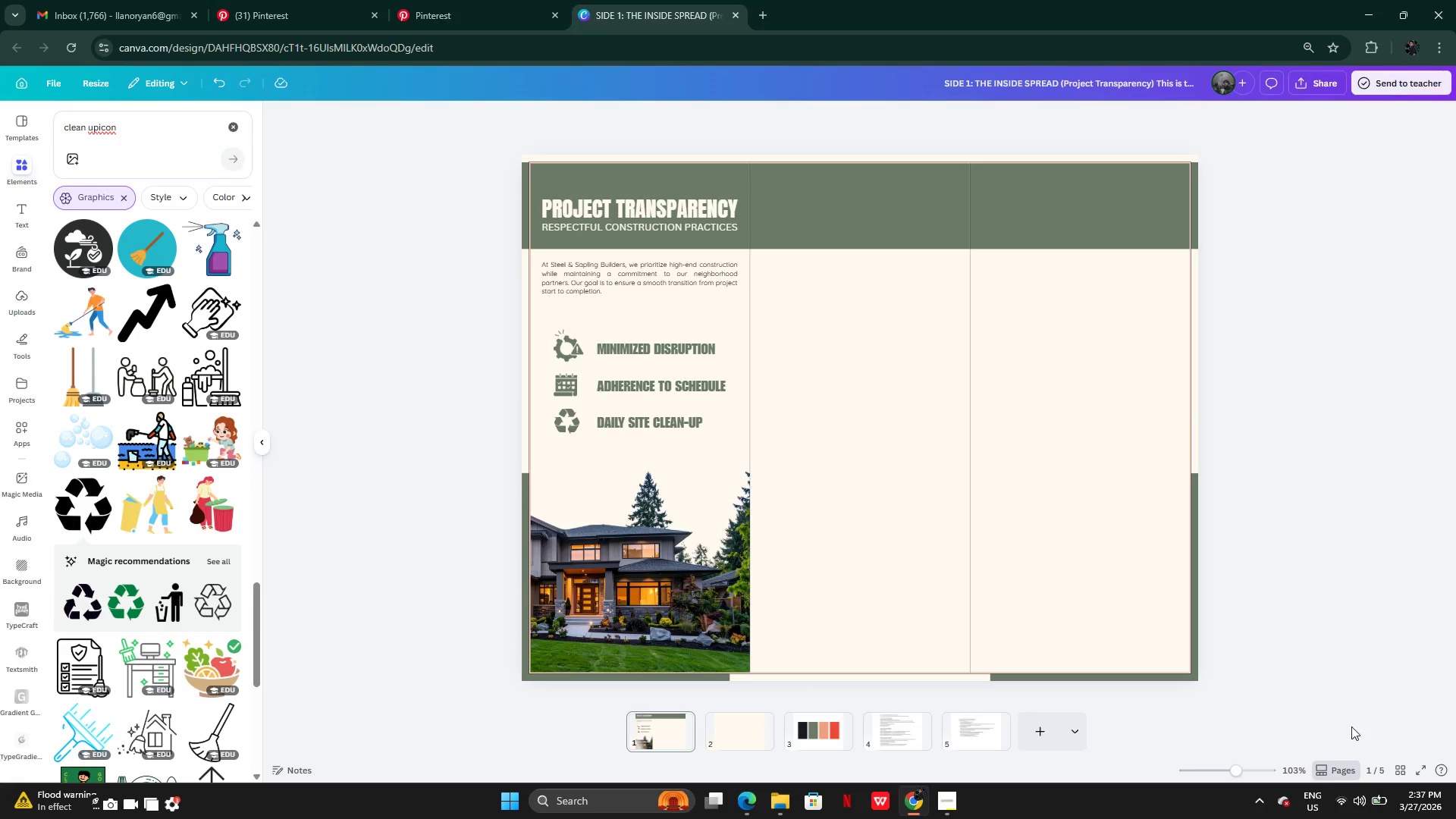 
left_click([1423, 772])
 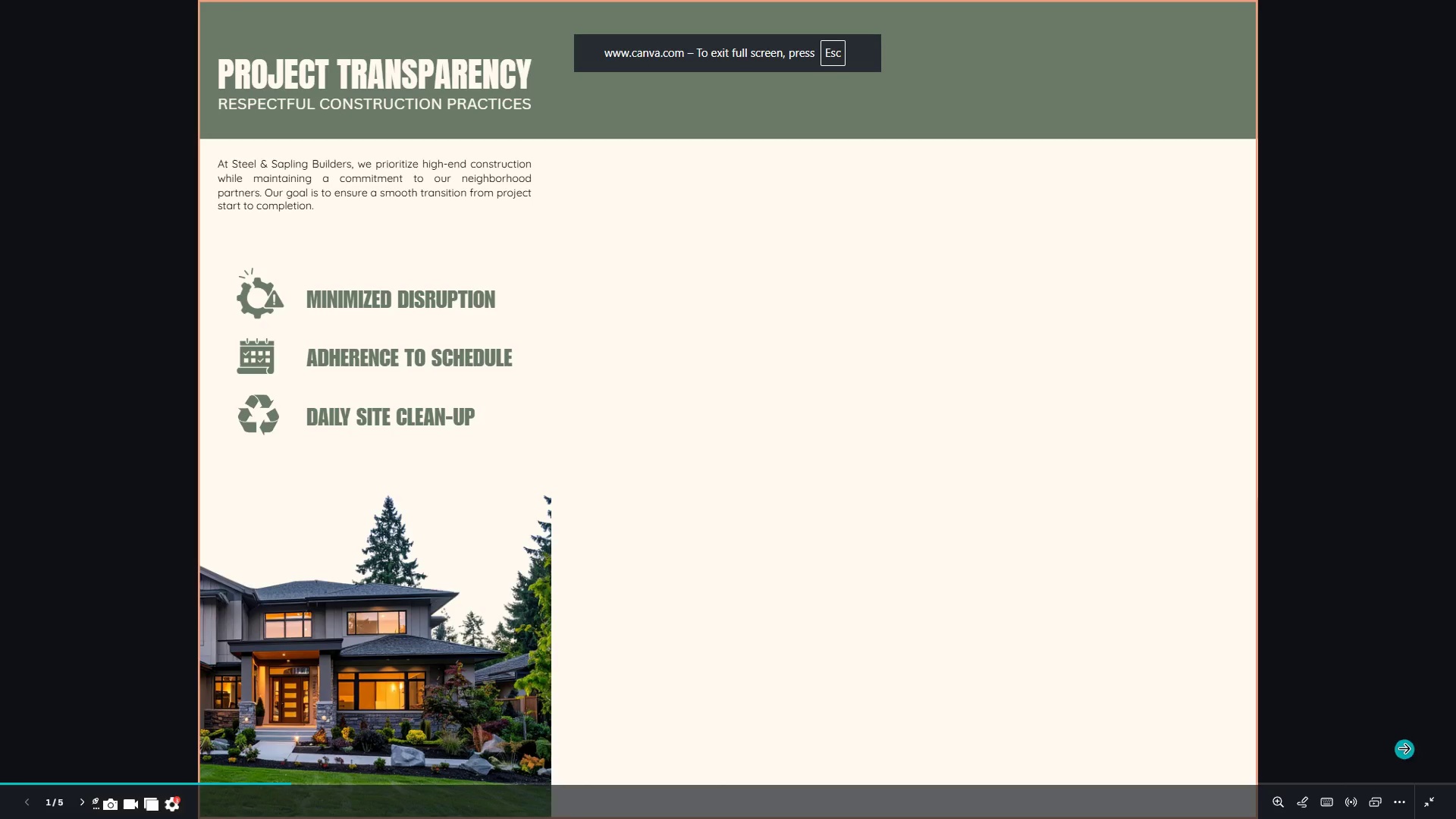 
mouse_move([1421, 773])
 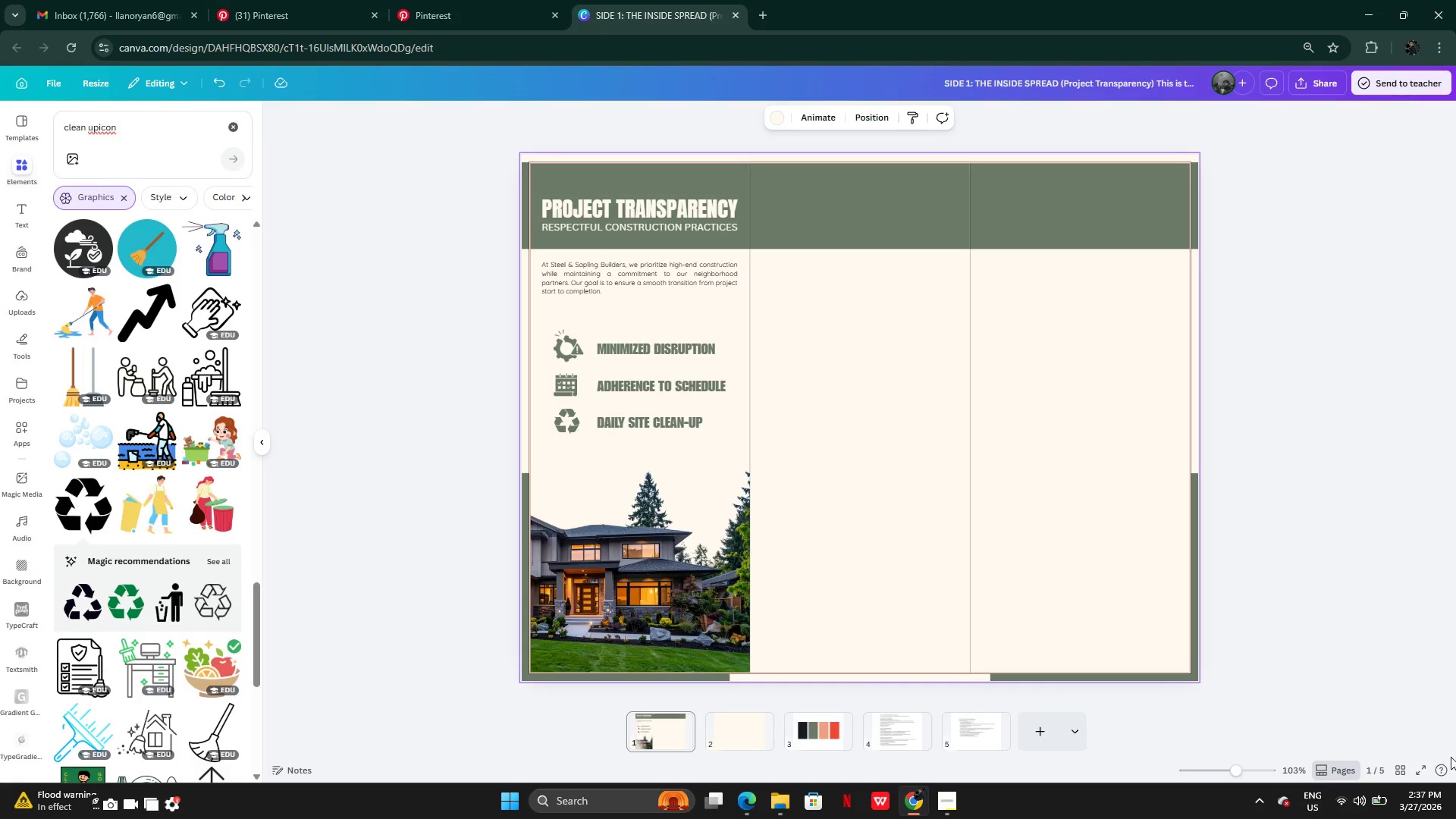 
left_click([1418, 770])
 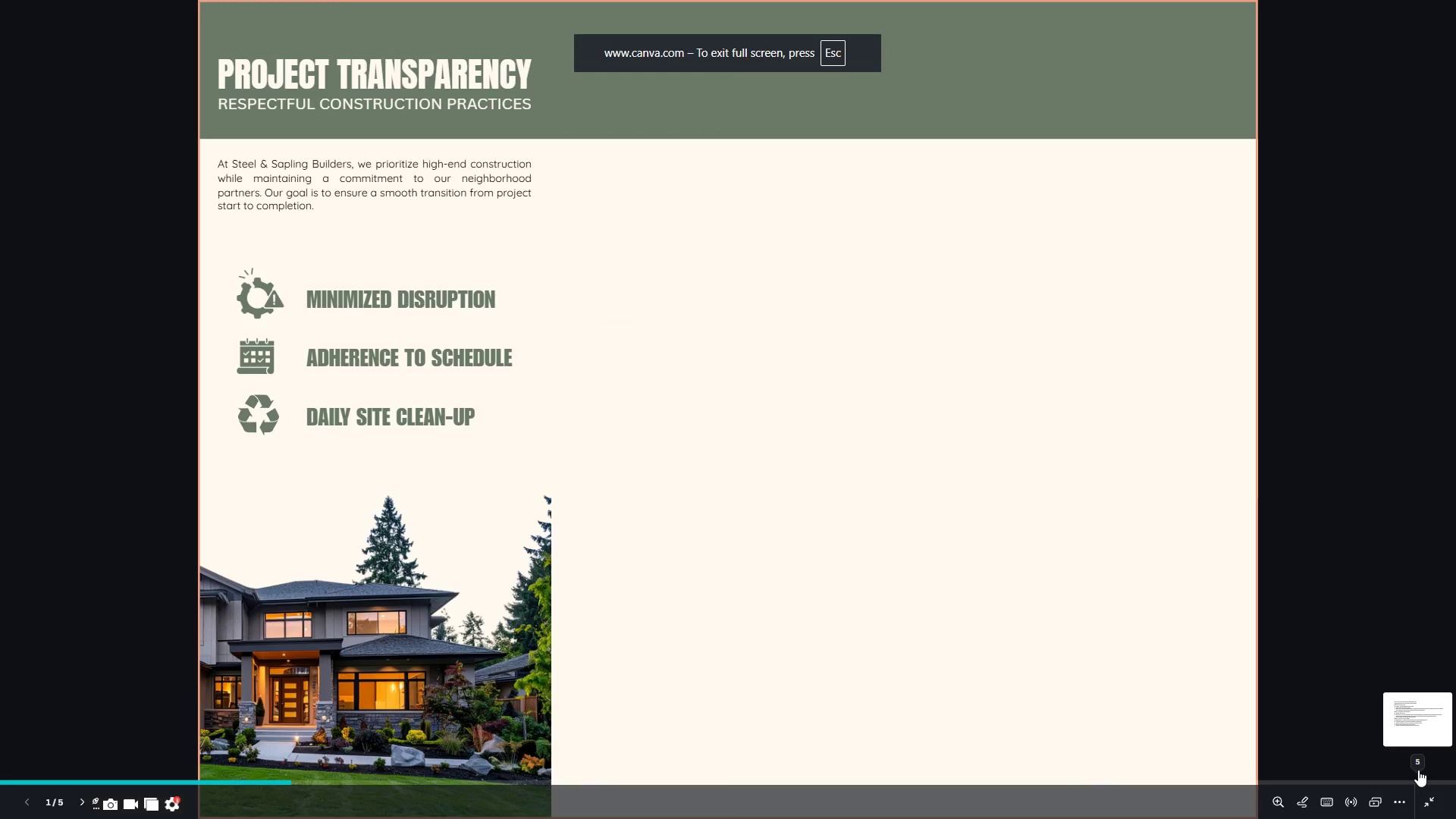 
left_click([1418, 770])
 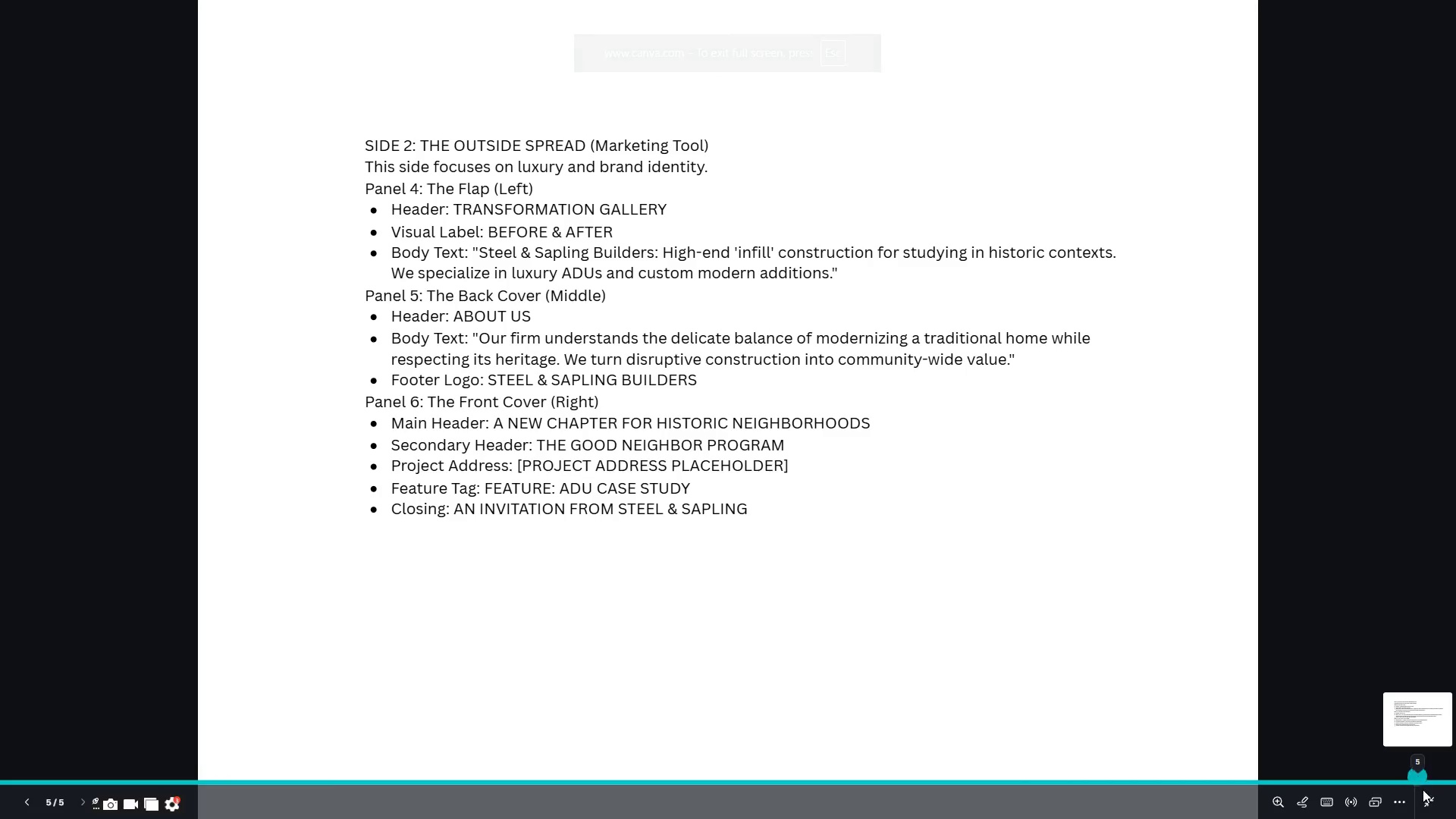 
left_click([1426, 802])
 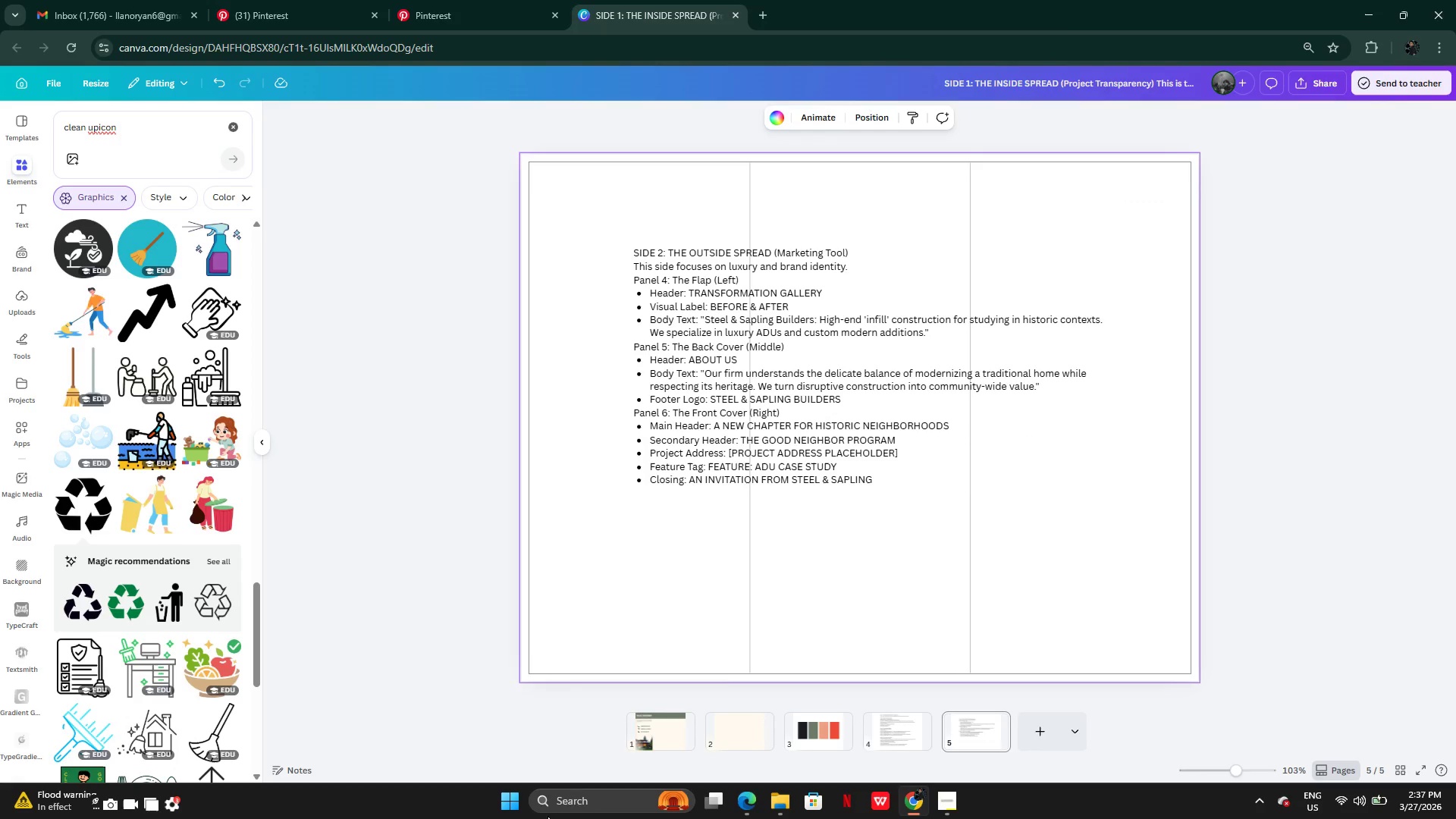 
left_click([679, 736])
 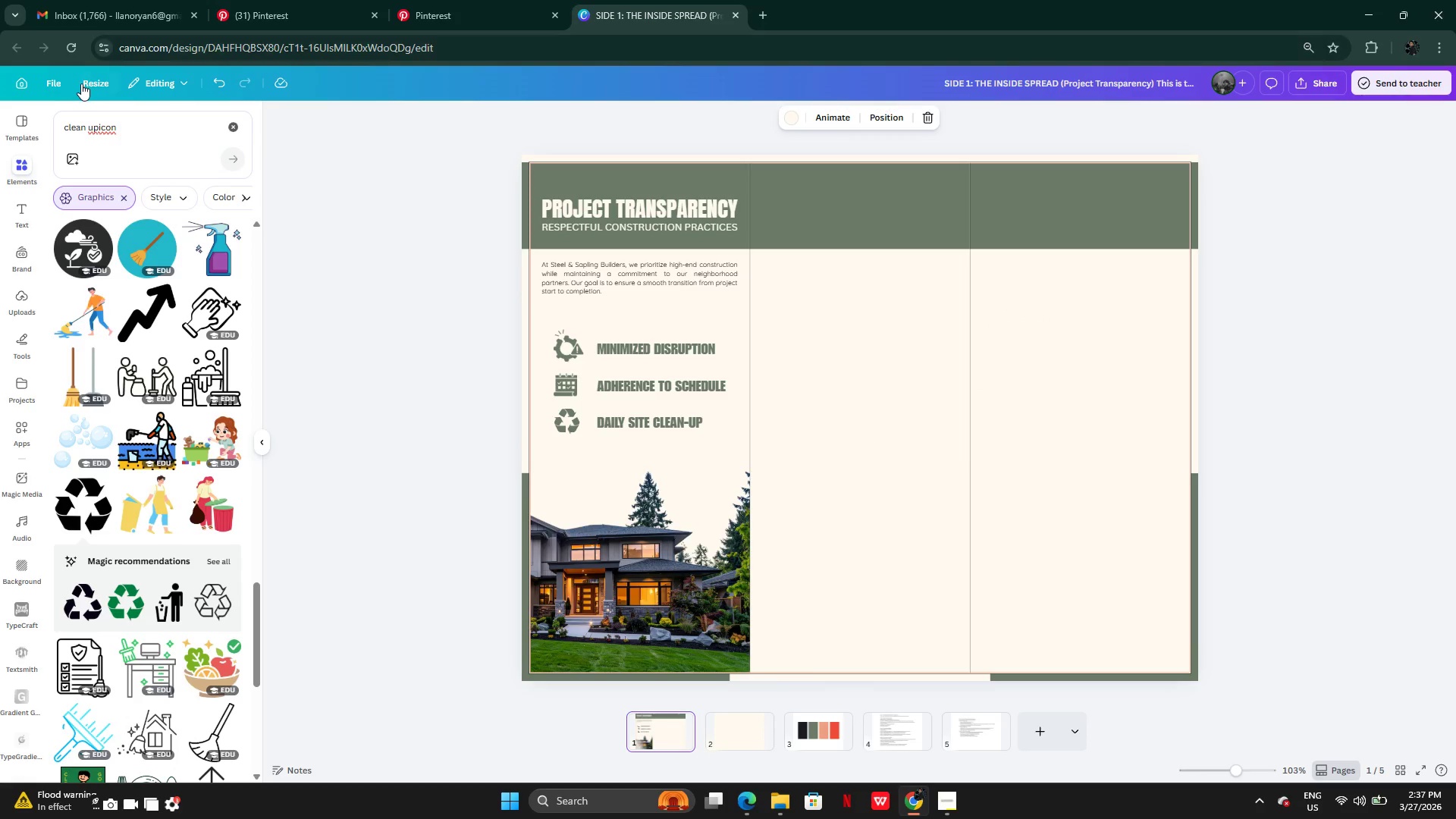 
left_click([136, 80])
 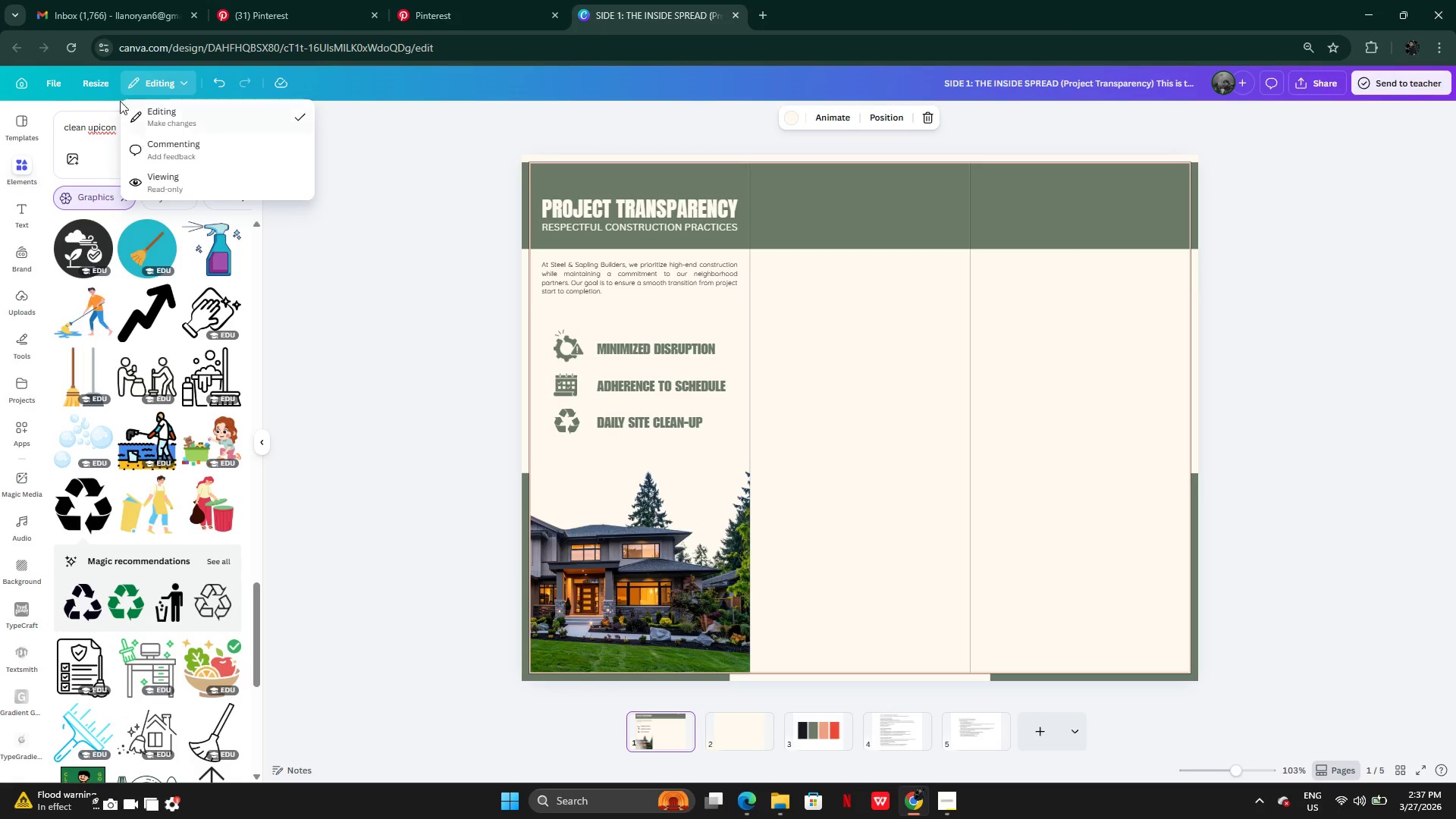 
left_click([107, 83])
 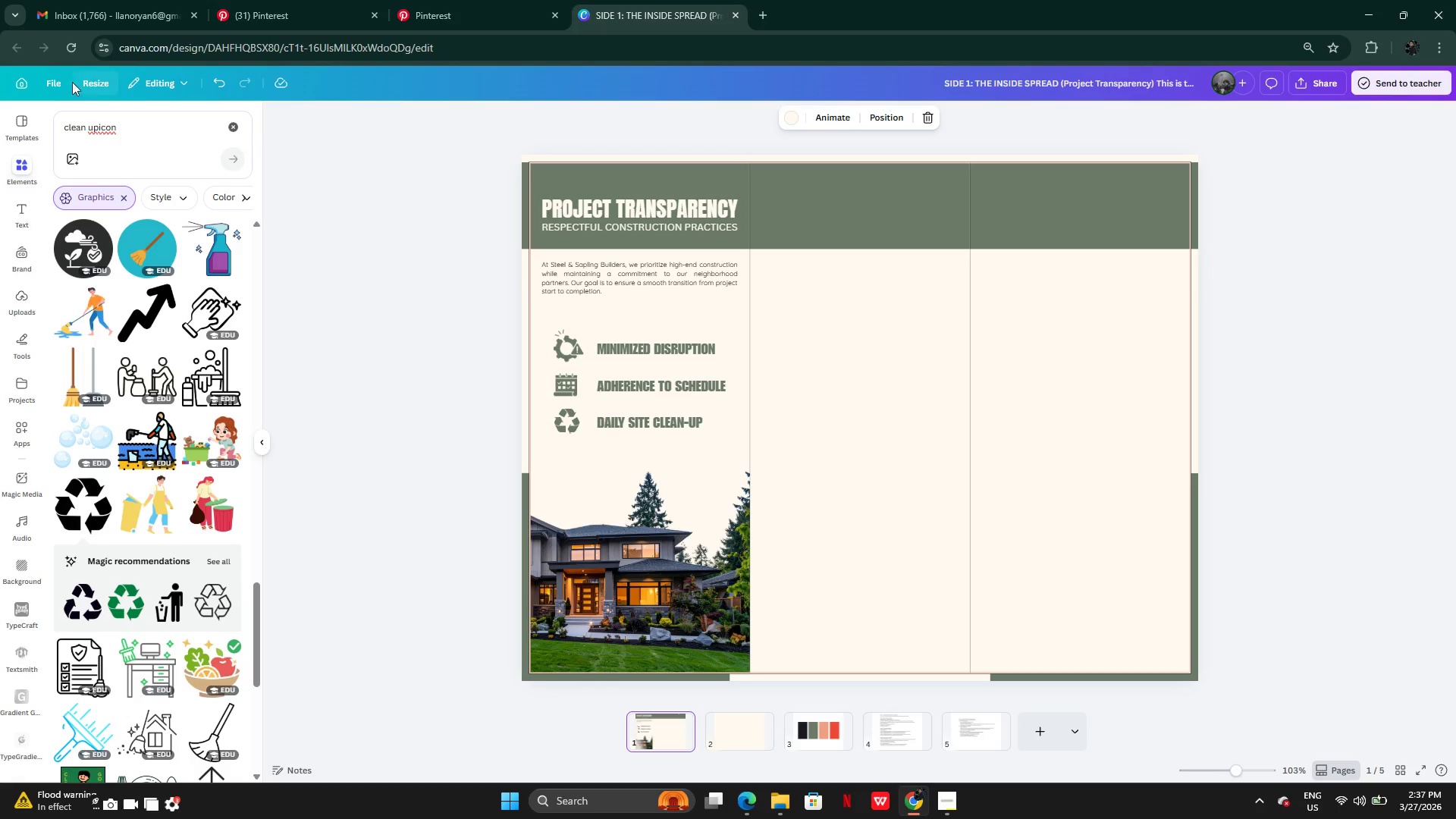 
left_click([60, 82])
 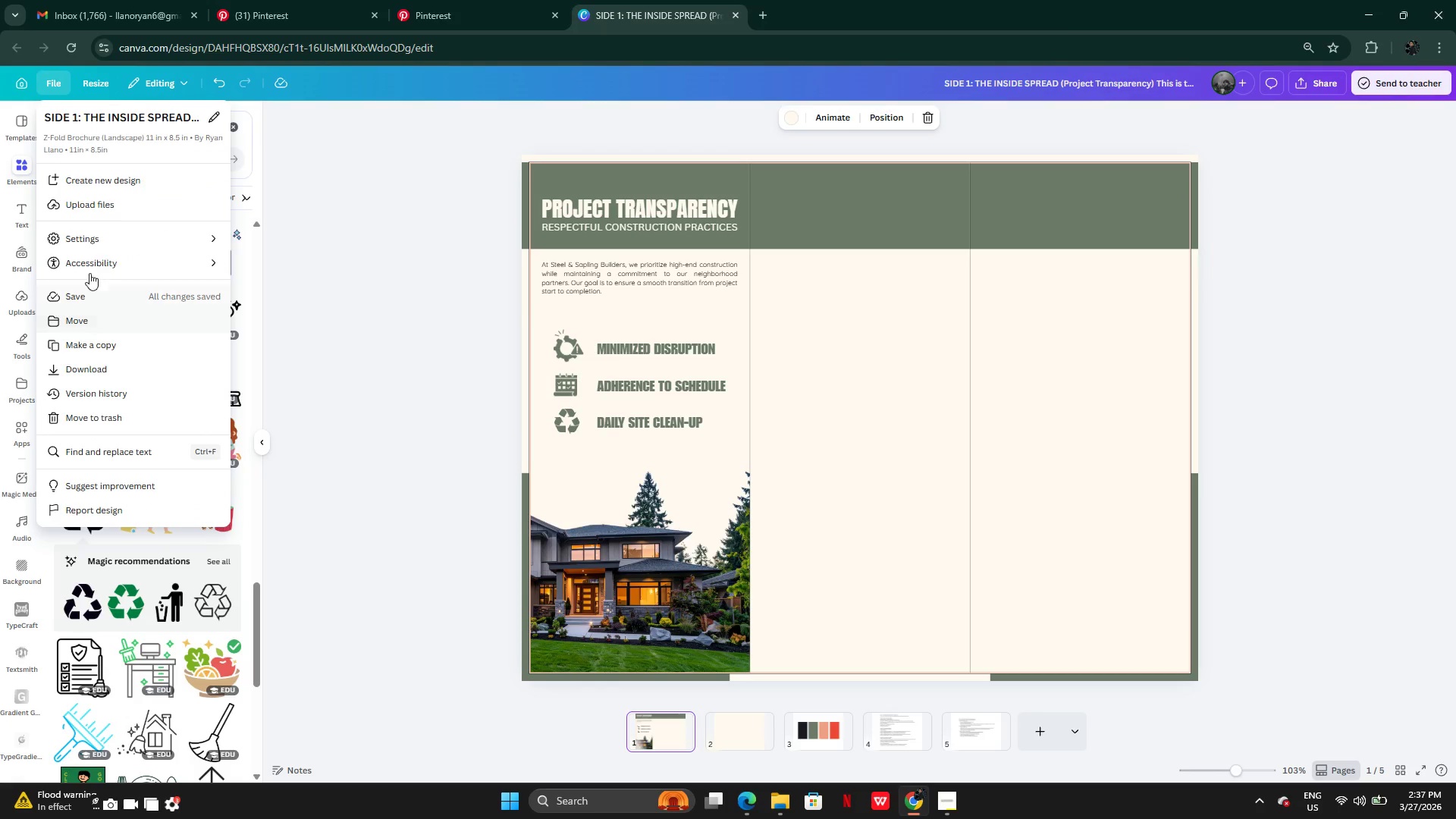 
double_click([86, 233])
 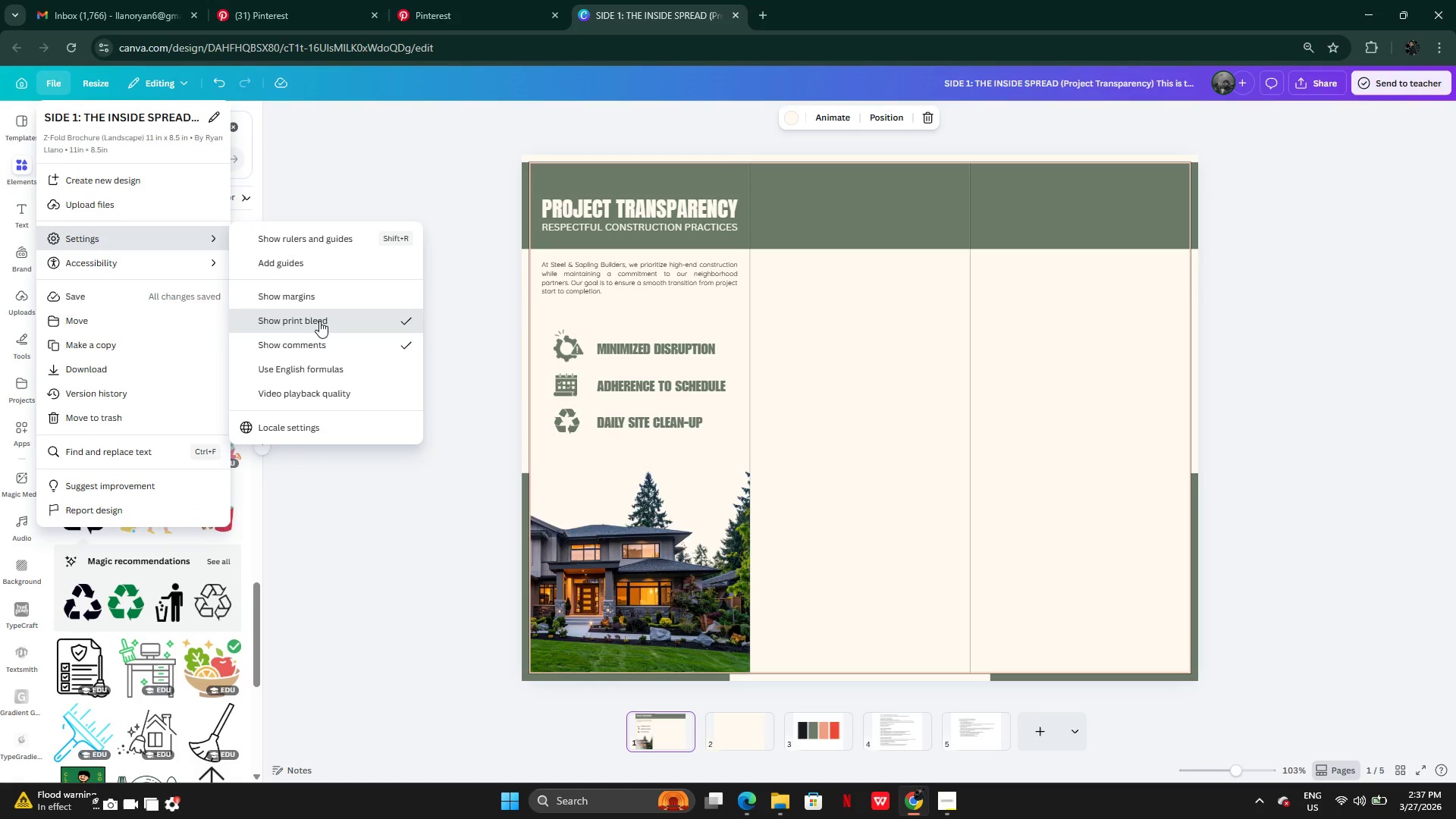 
left_click([319, 321])
 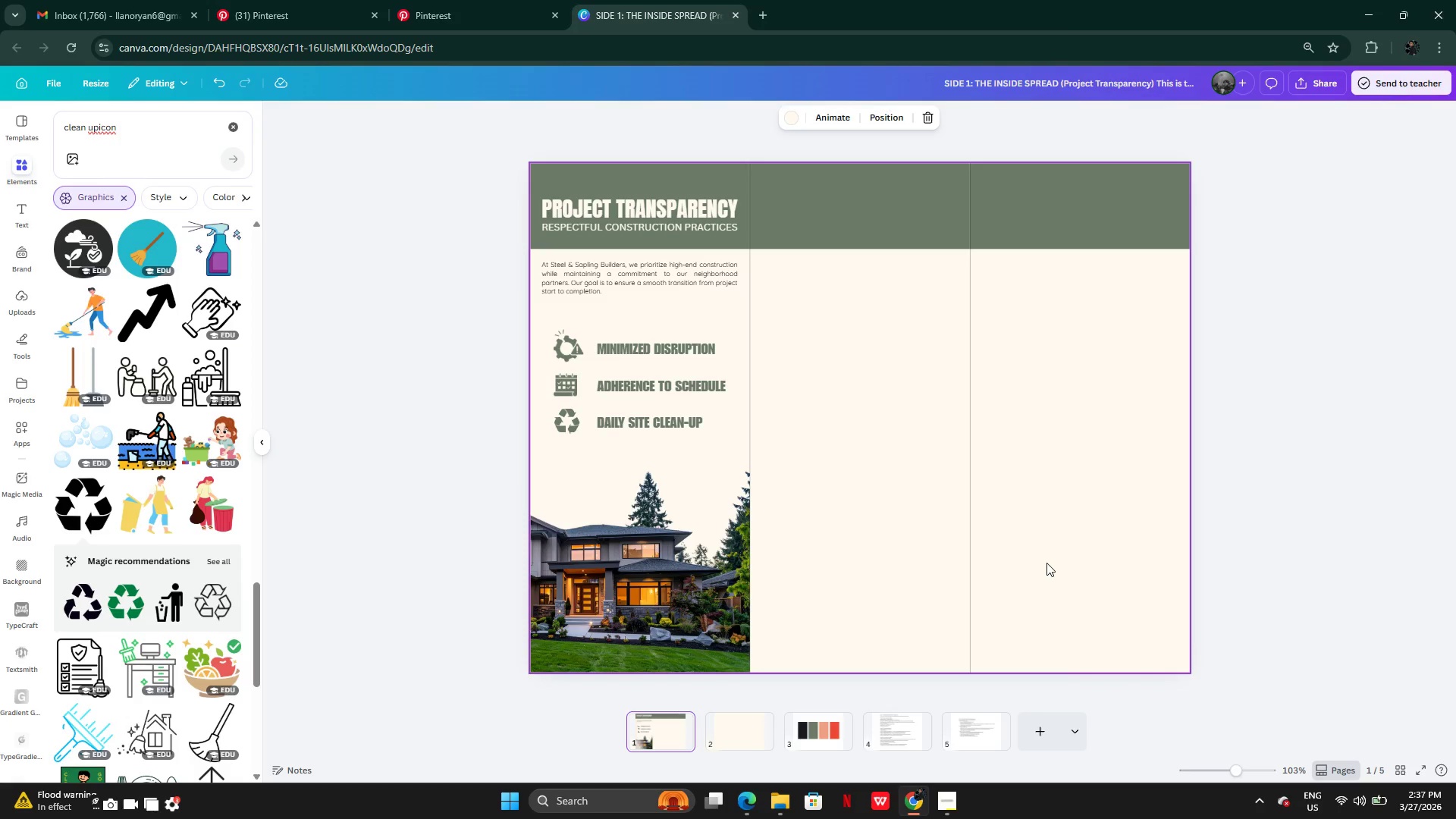 
key(Control+Z)
 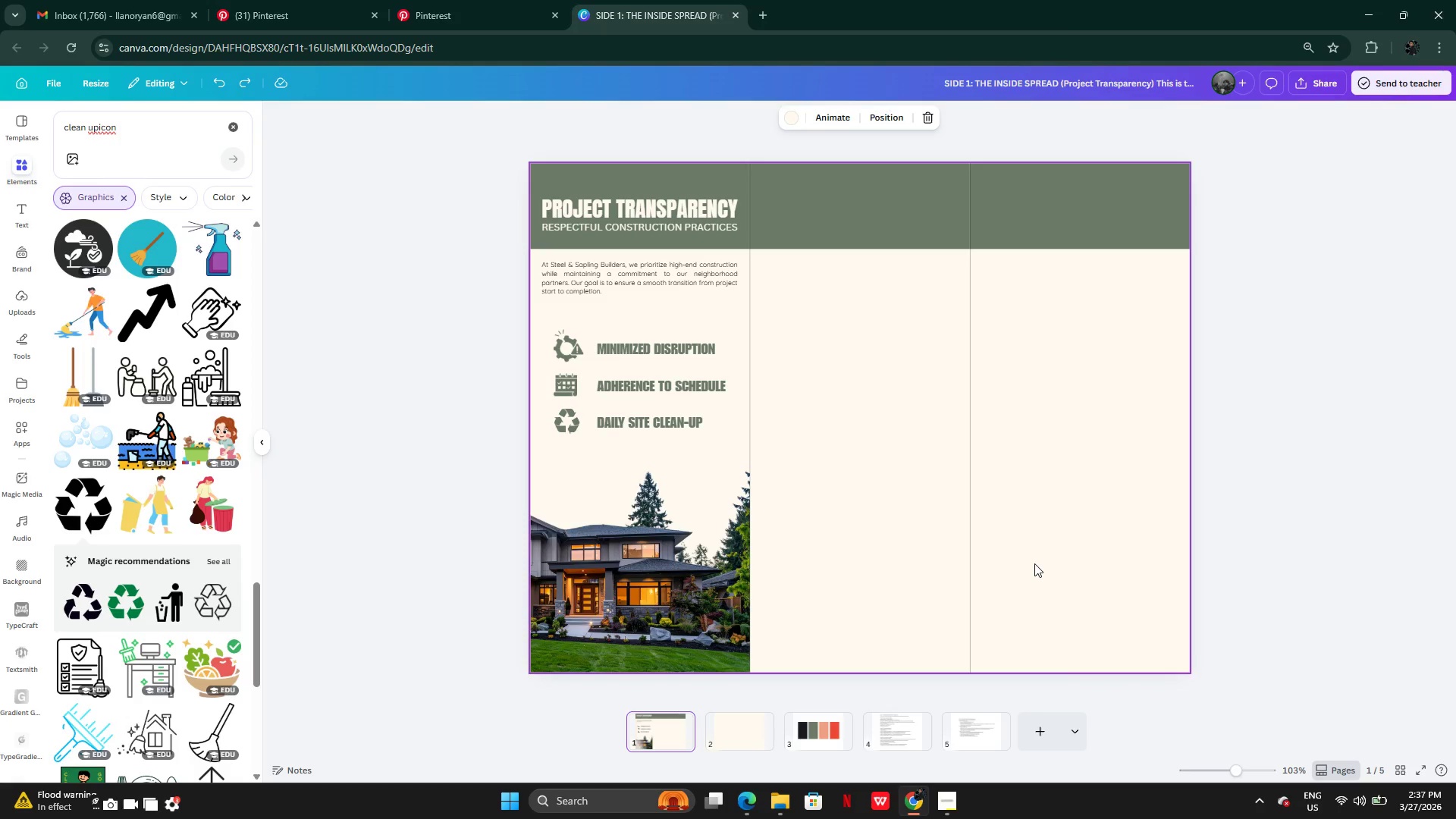 
key(Control+Z)
 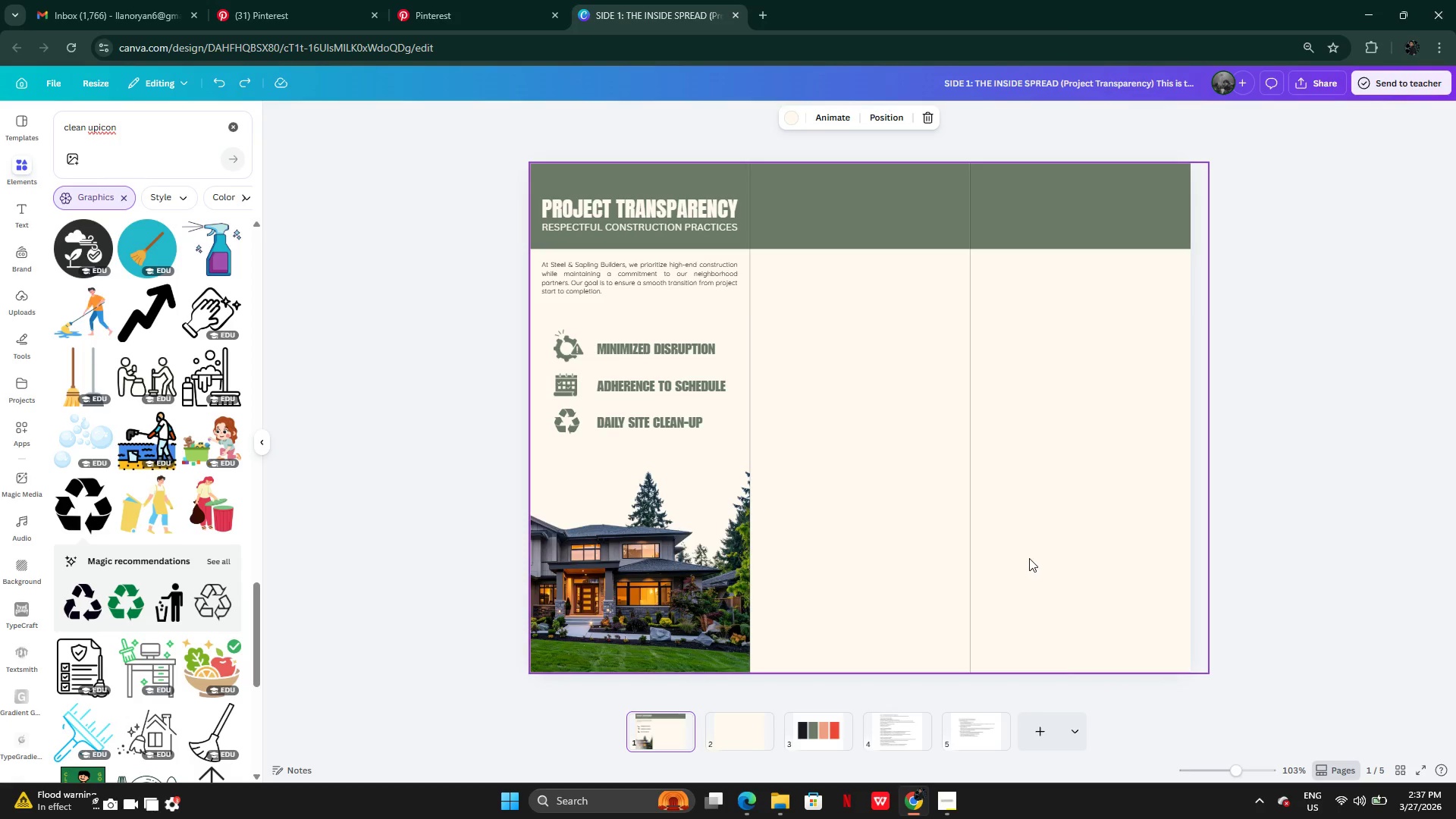 
key(Control+Z)
 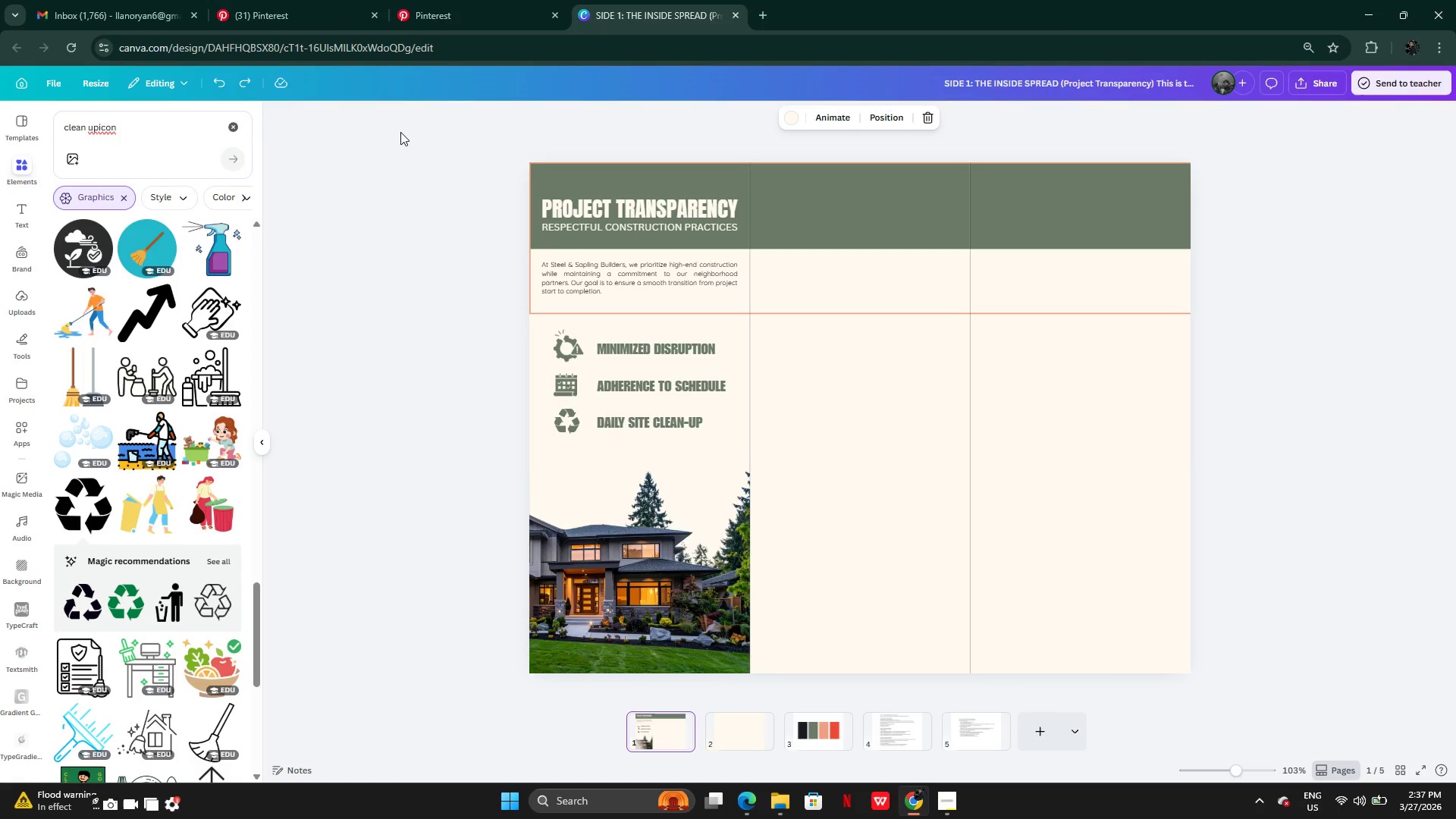 
key(Control+Y)
 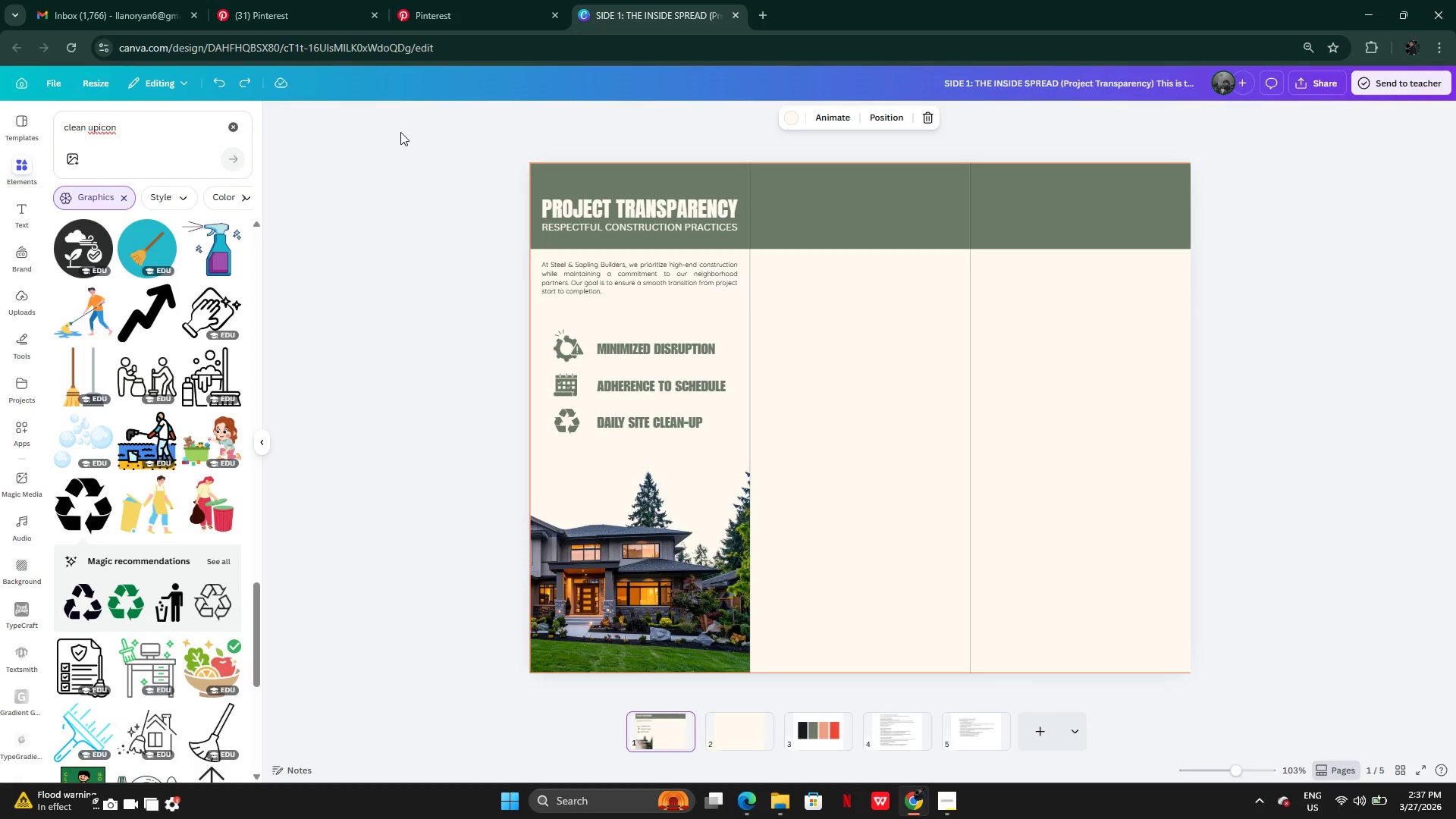 
key(Control+Y)
 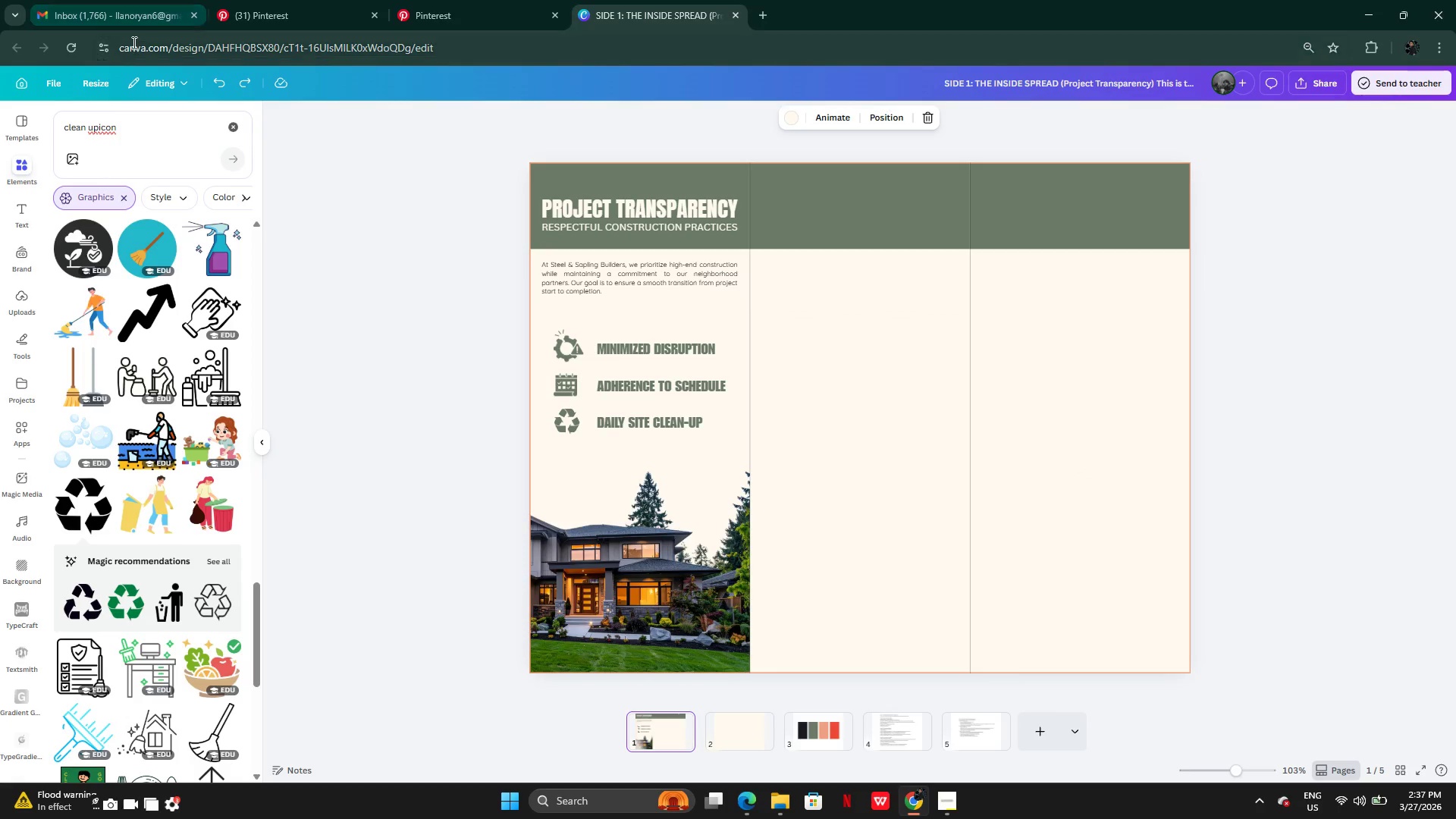 
left_click([98, 79])
 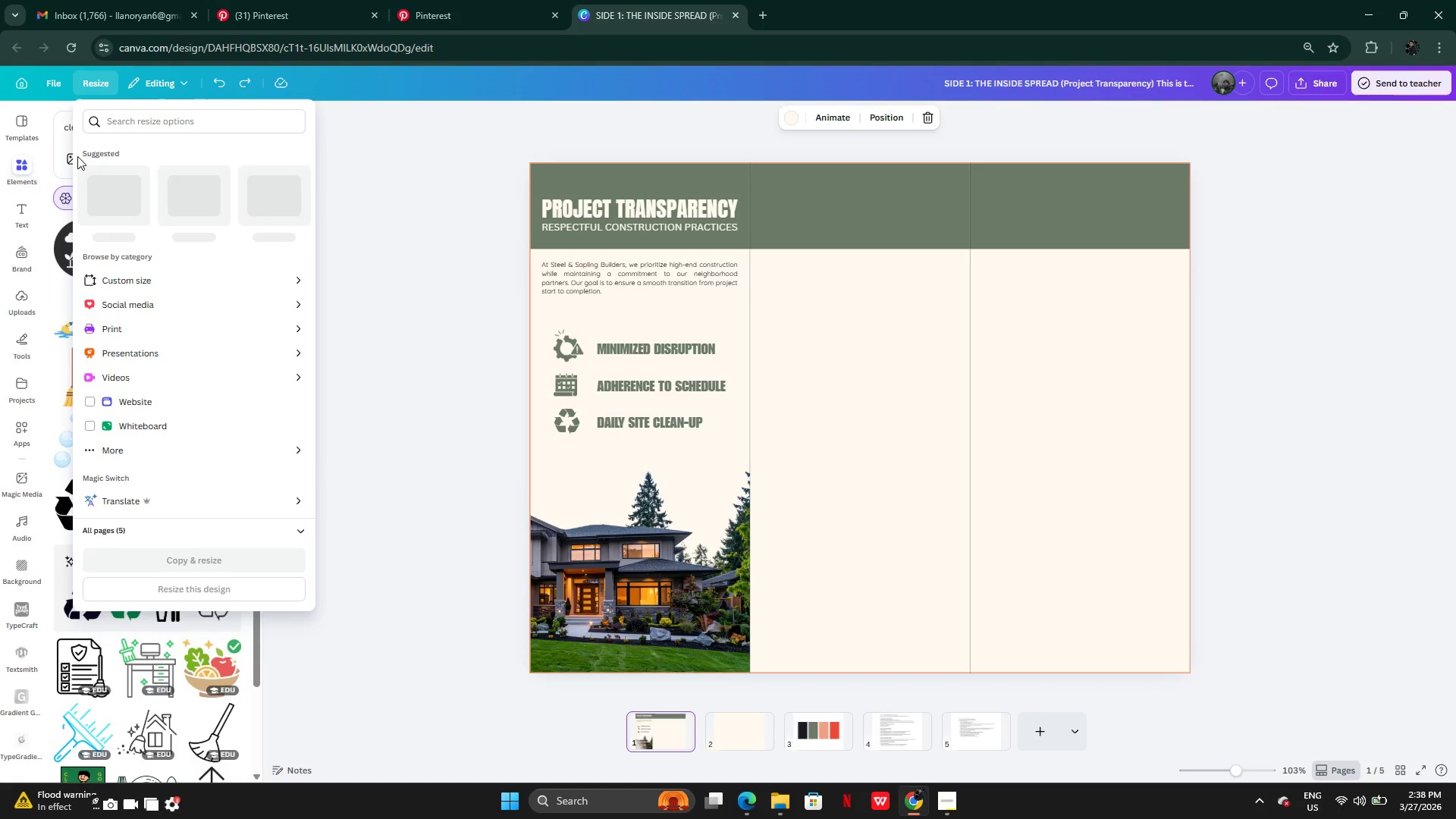 
left_click([47, 80])
 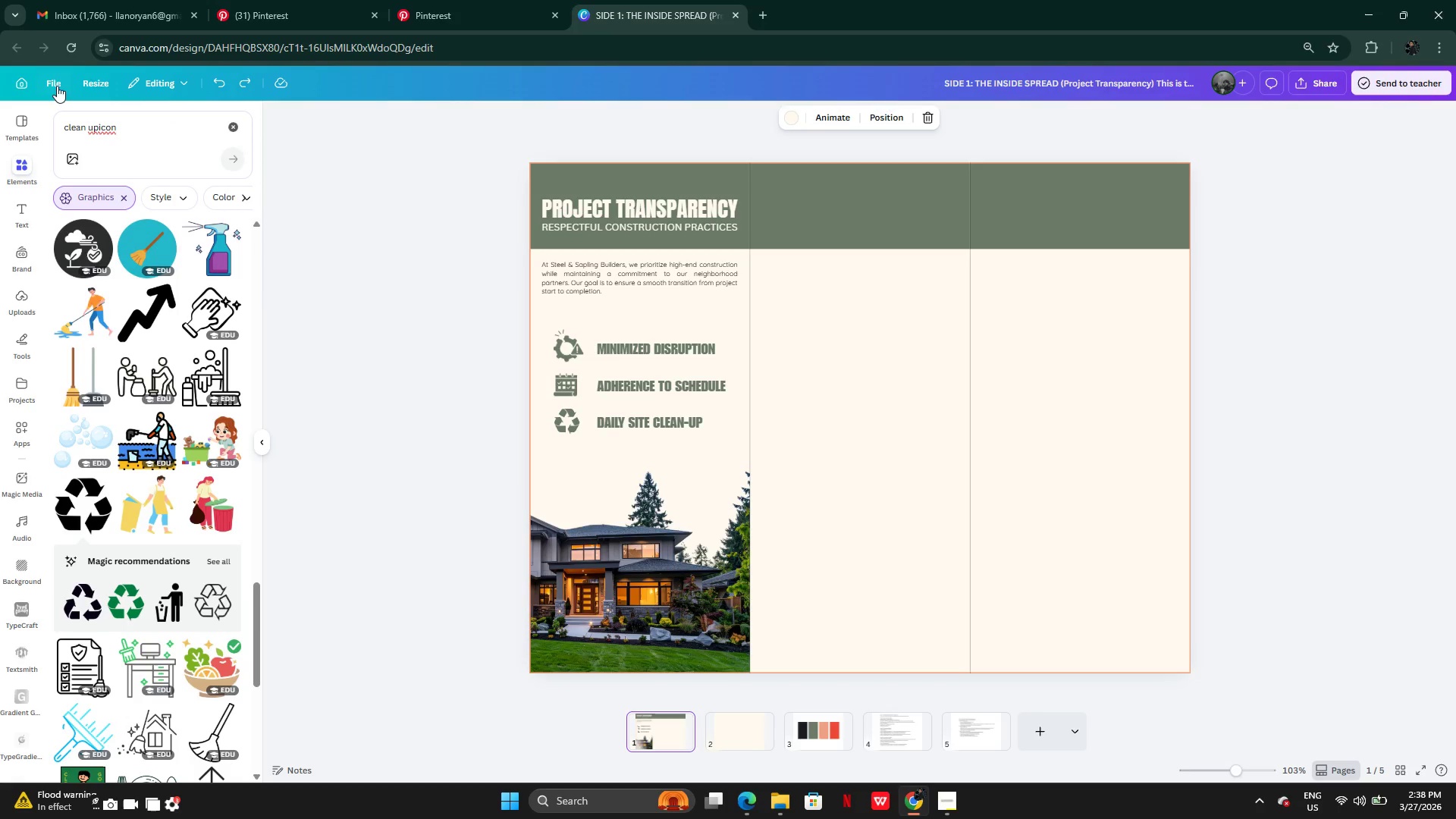 
left_click([52, 77])
 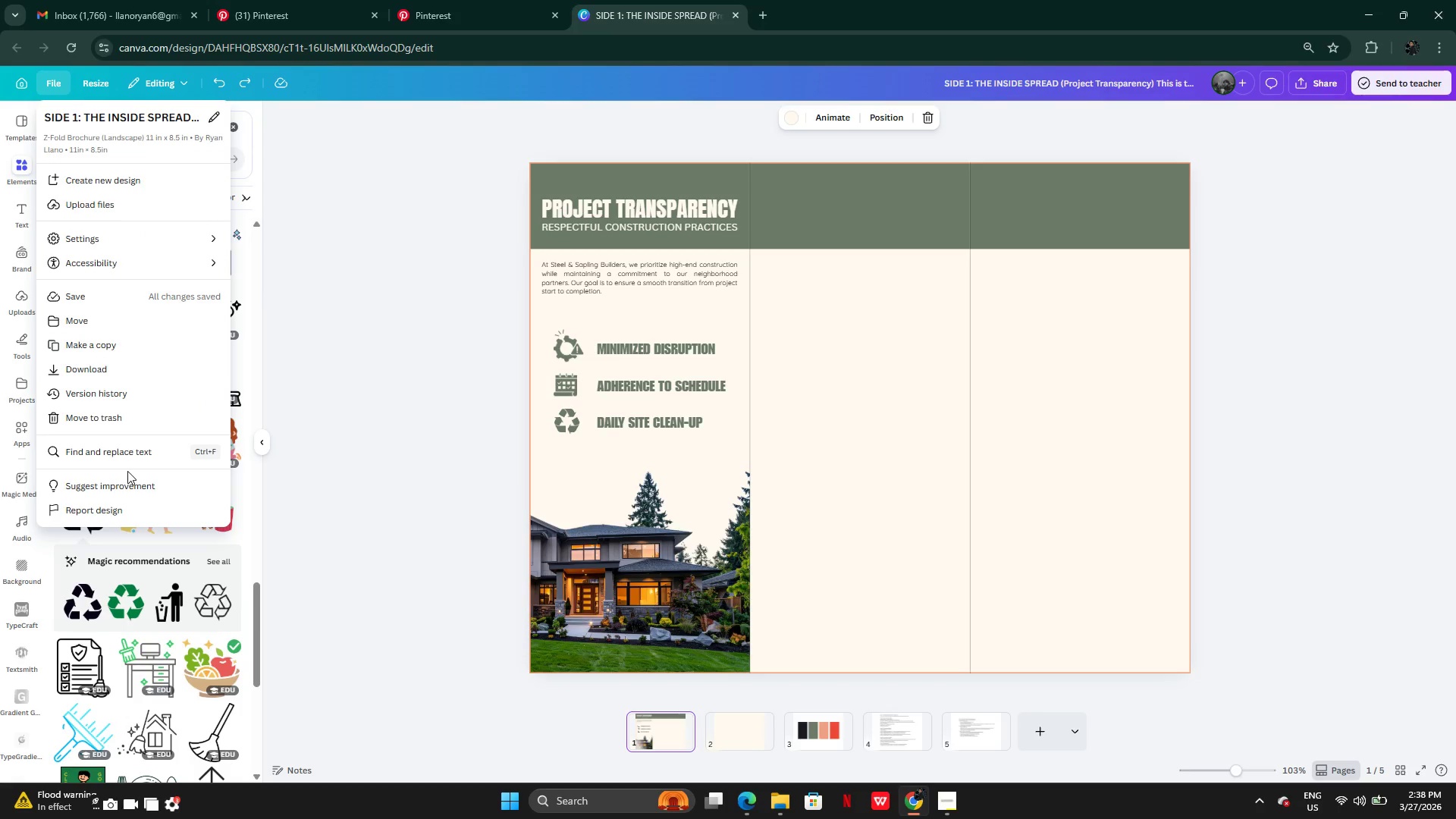 
left_click([91, 244])
 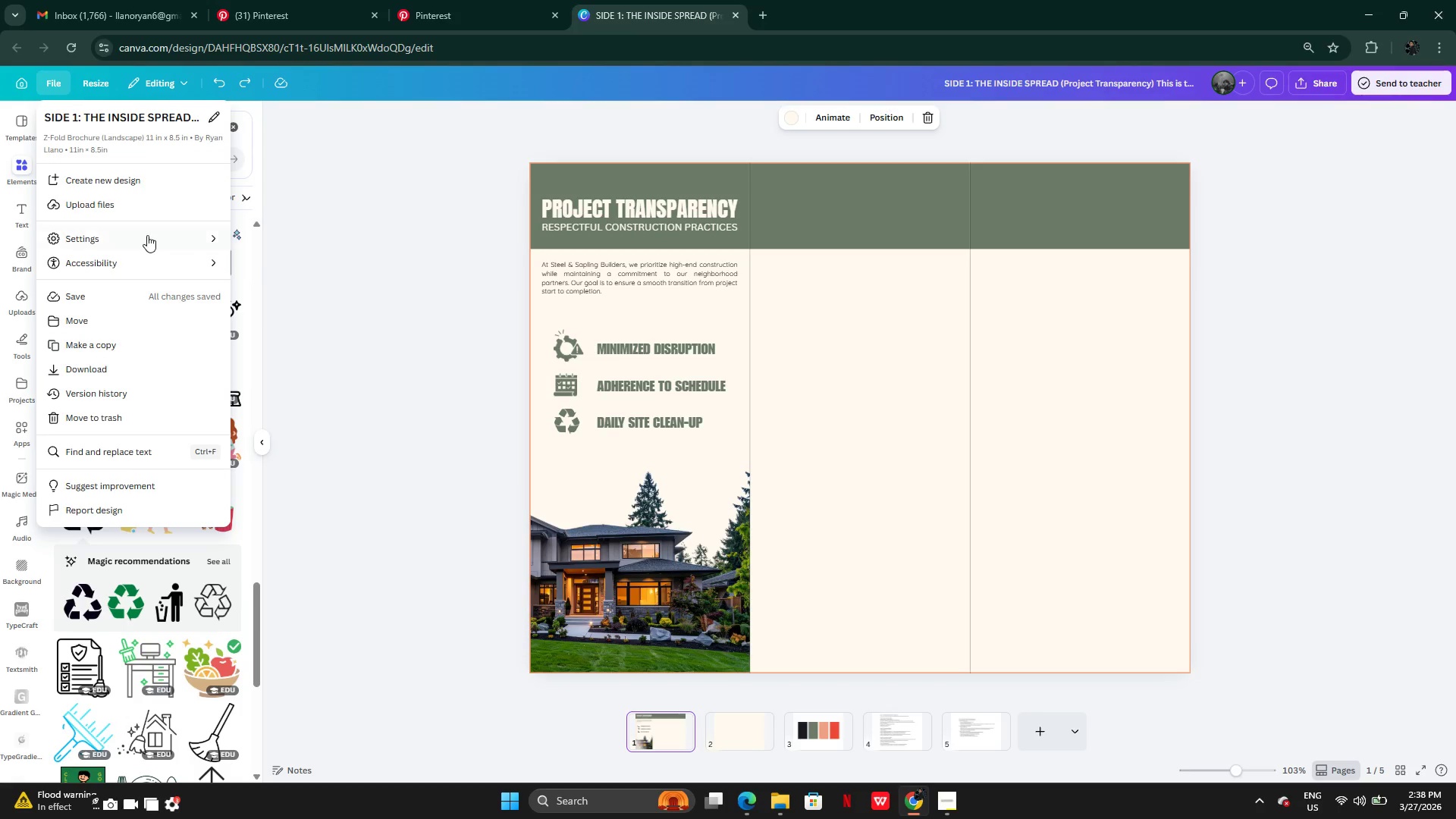 
left_click([146, 235])
 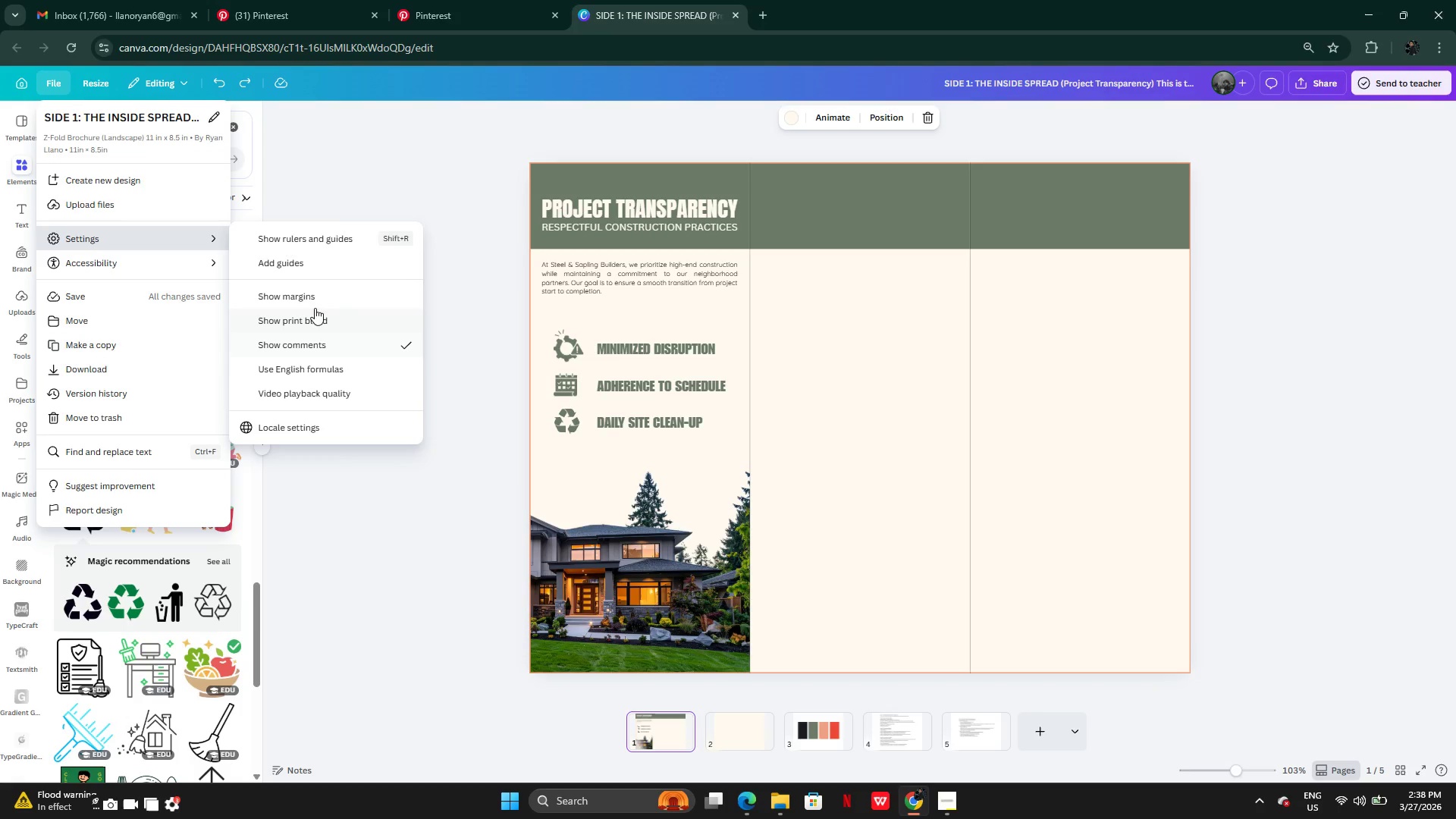 
left_click([317, 325])
 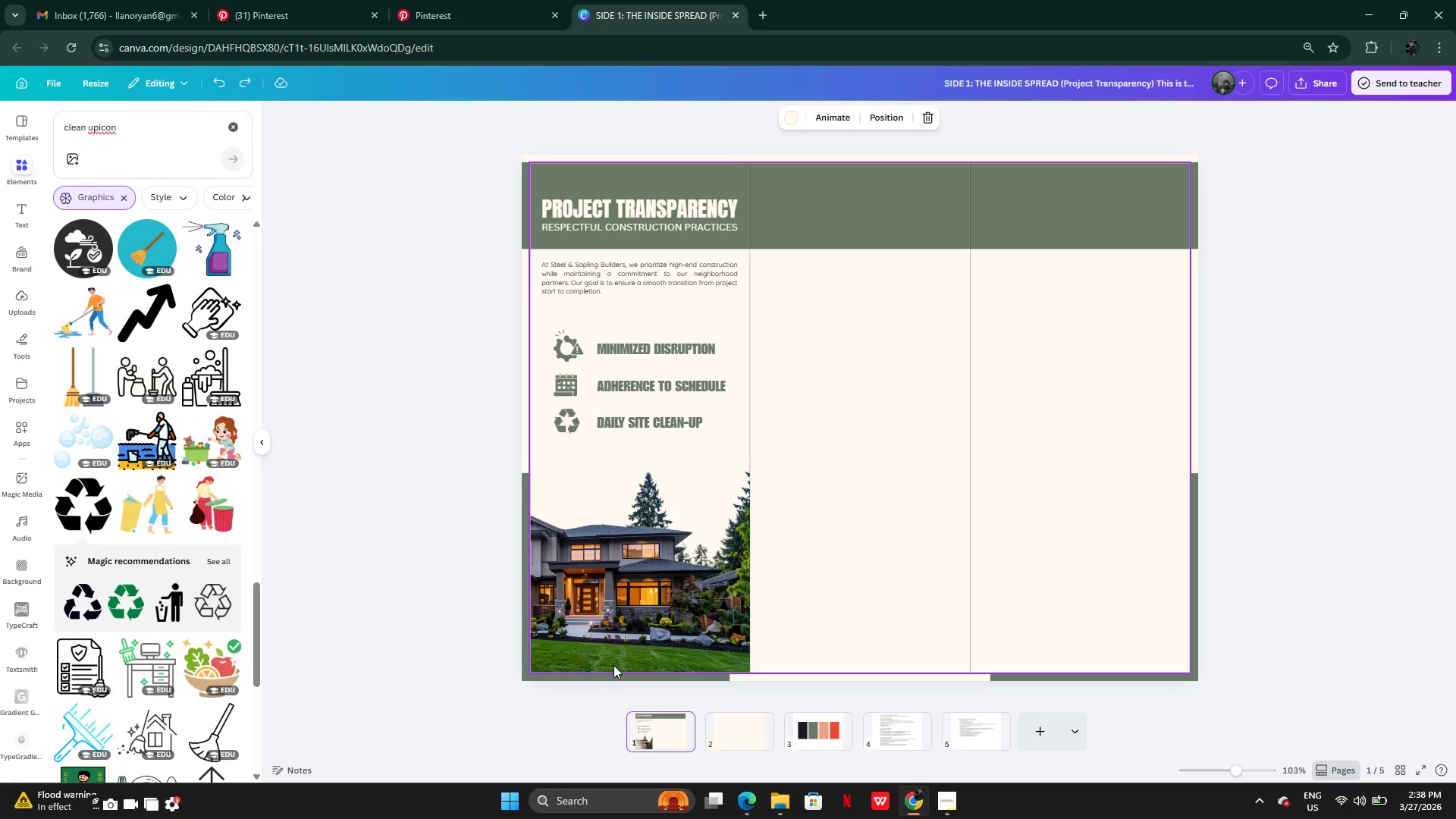 
left_click_drag(start_coordinate=[618, 675], to_coordinate=[627, 667])
 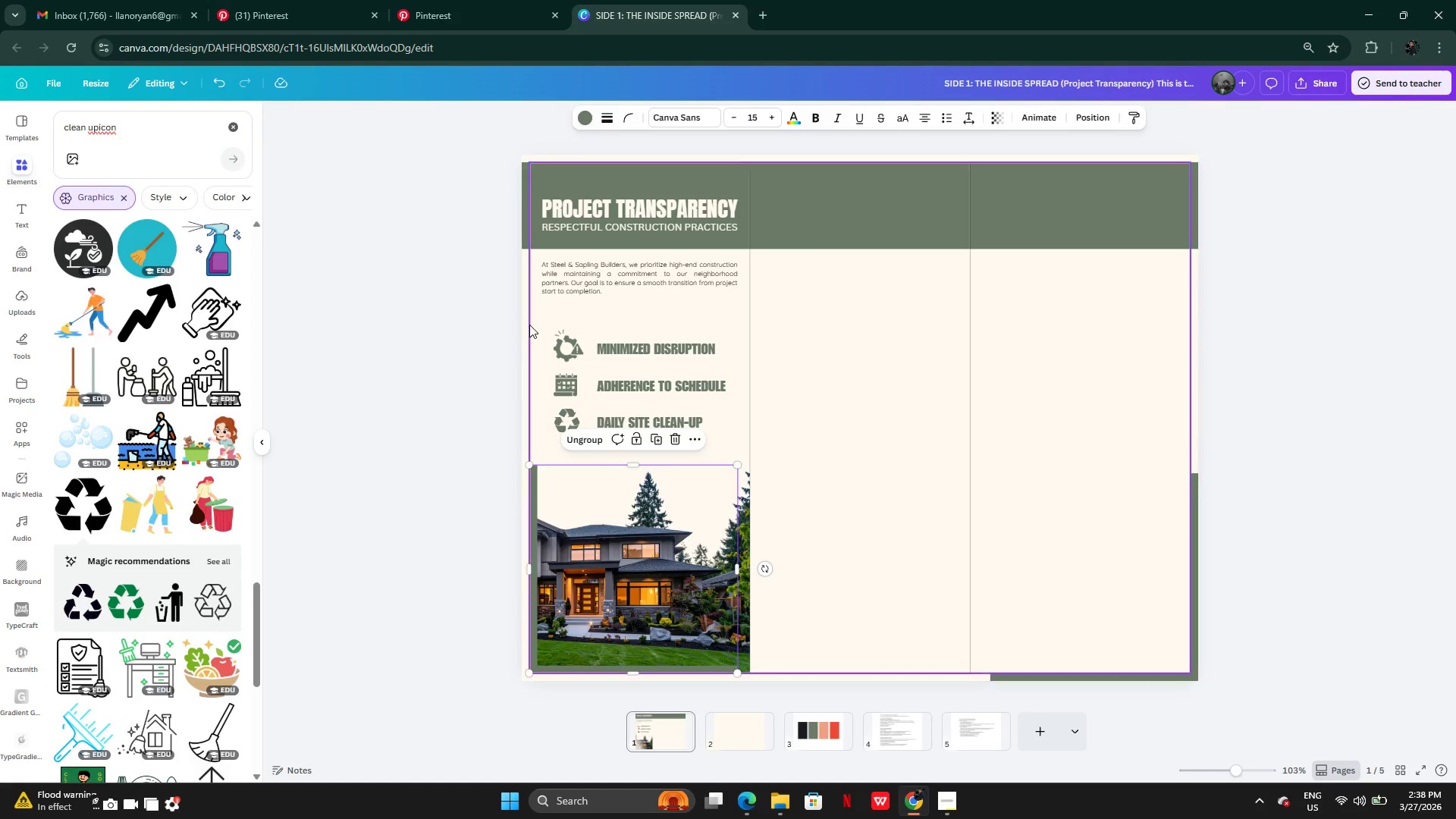 
left_click([529, 325])
 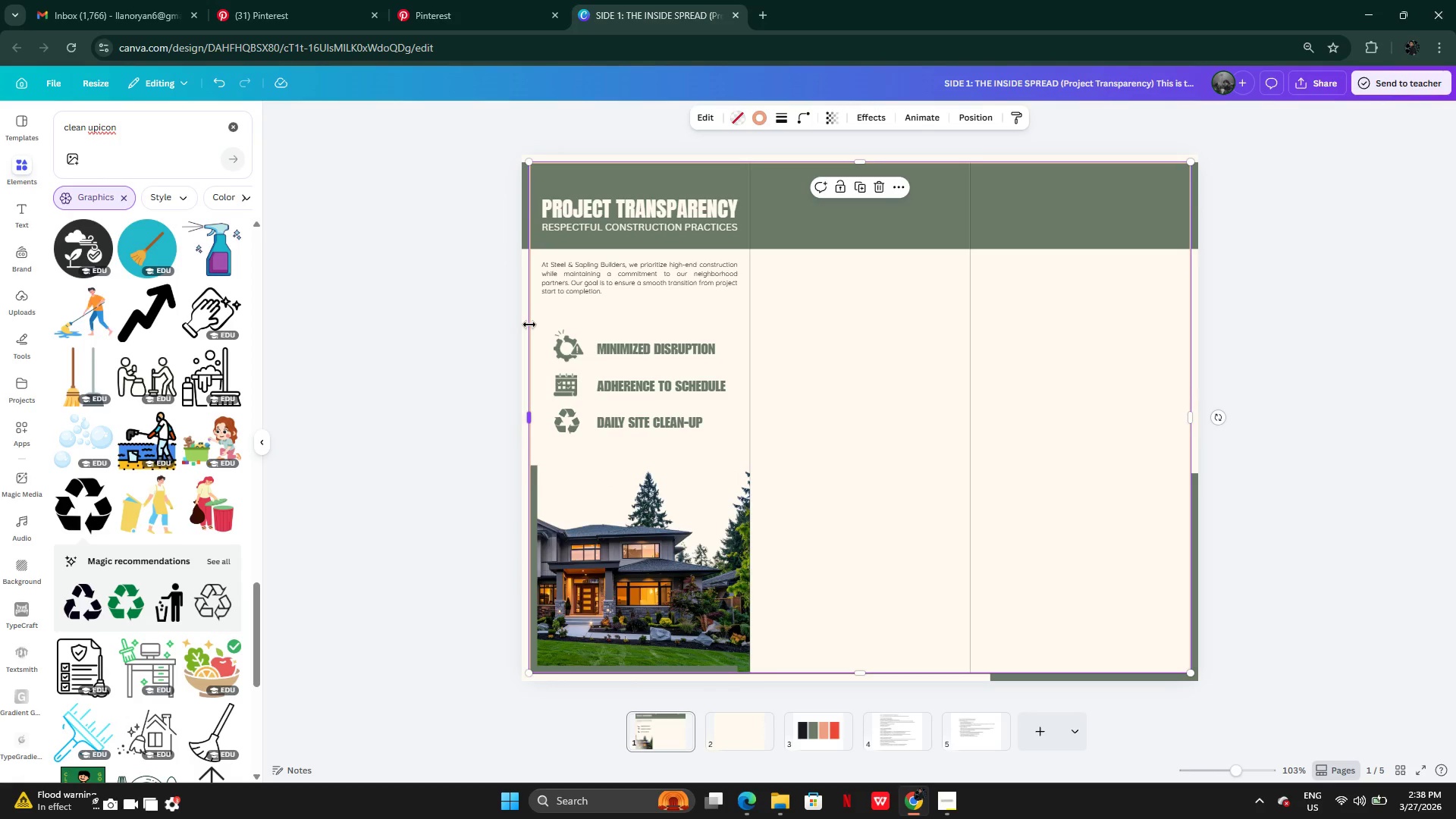 
left_click_drag(start_coordinate=[529, 325], to_coordinate=[537, 328])
 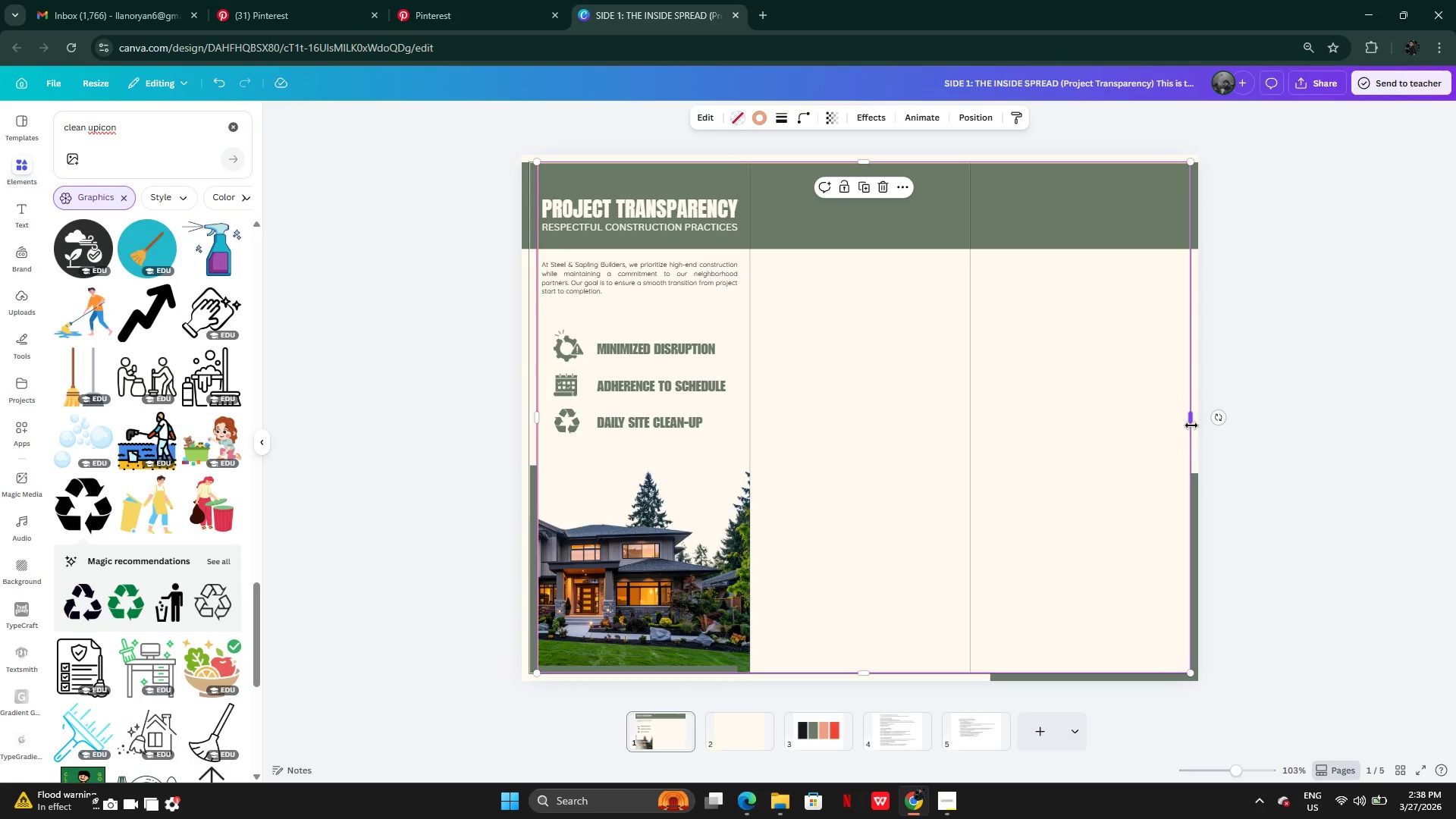 
left_click_drag(start_coordinate=[1191, 425], to_coordinate=[1178, 424])
 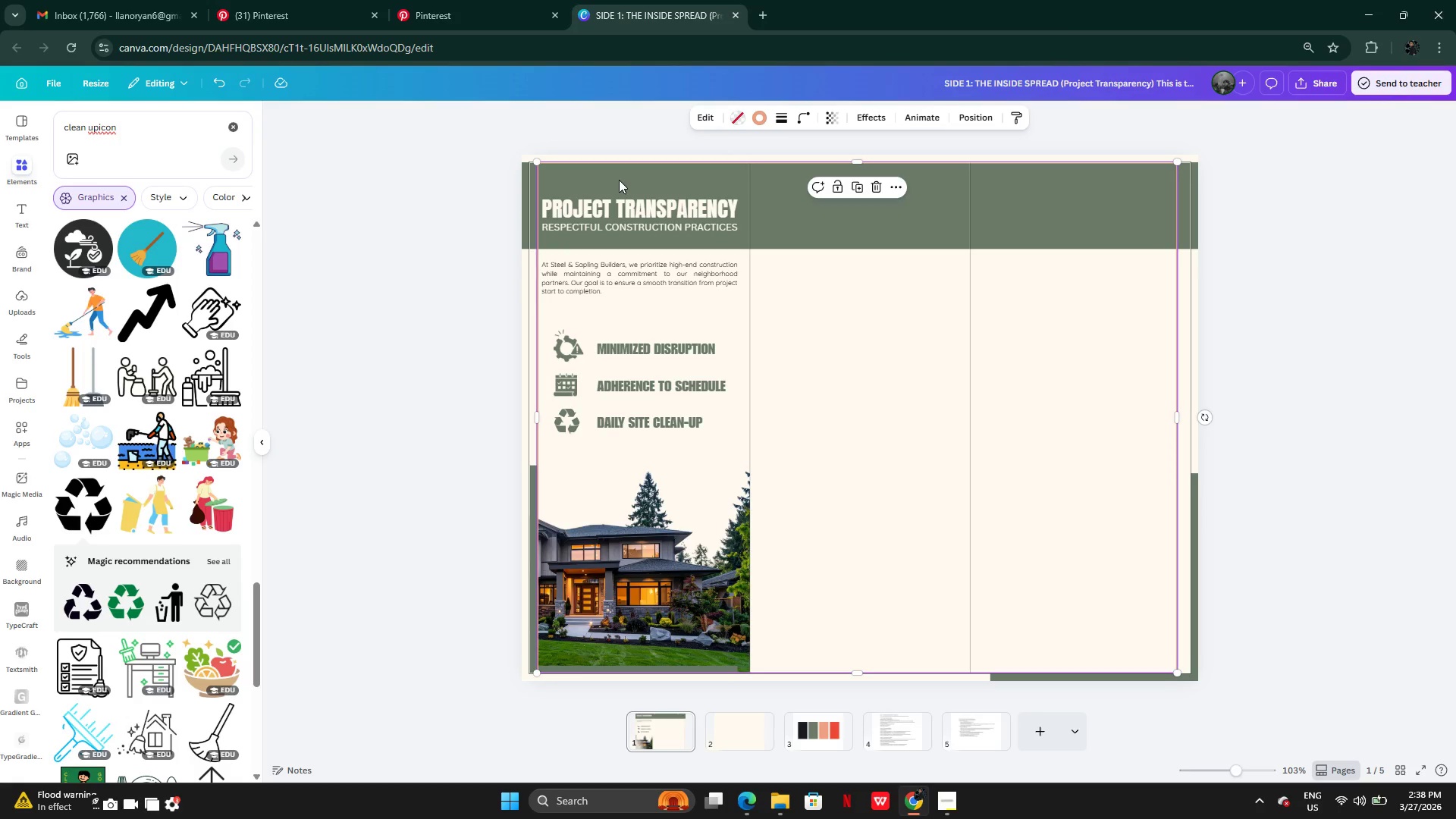 
left_click([619, 180])
 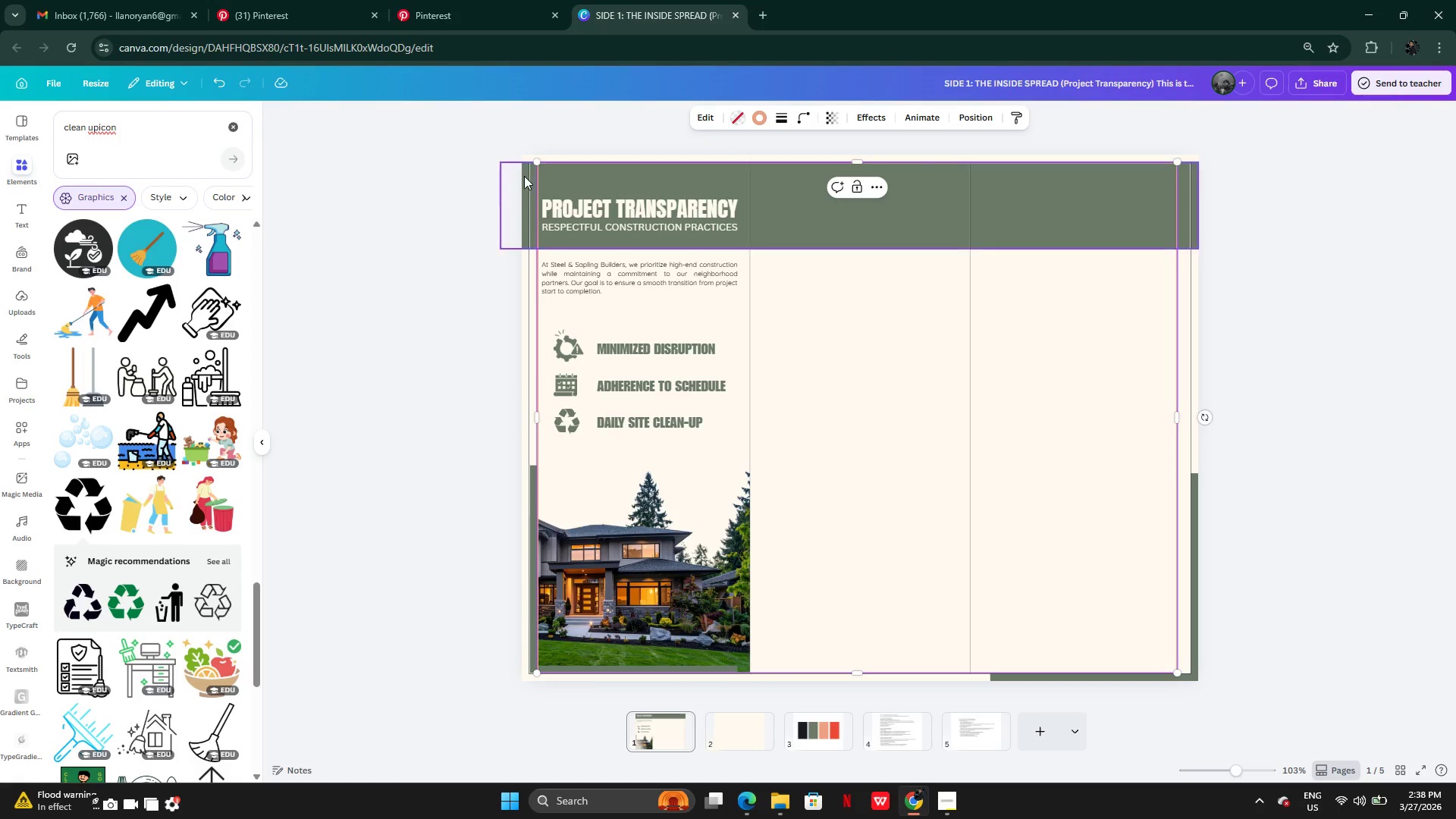 
left_click([524, 176])
 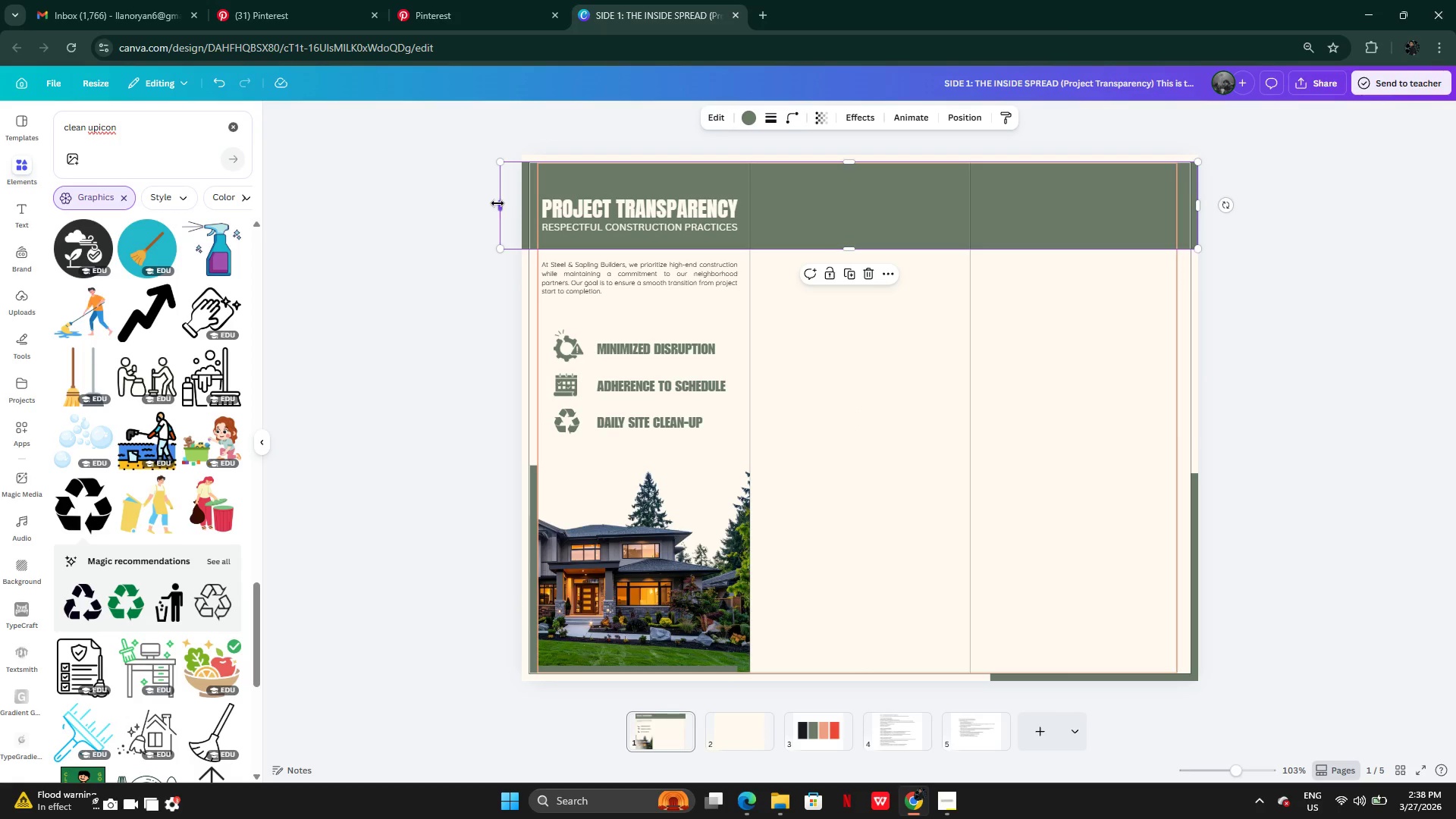 
left_click_drag(start_coordinate=[497, 203], to_coordinate=[530, 211])
 